 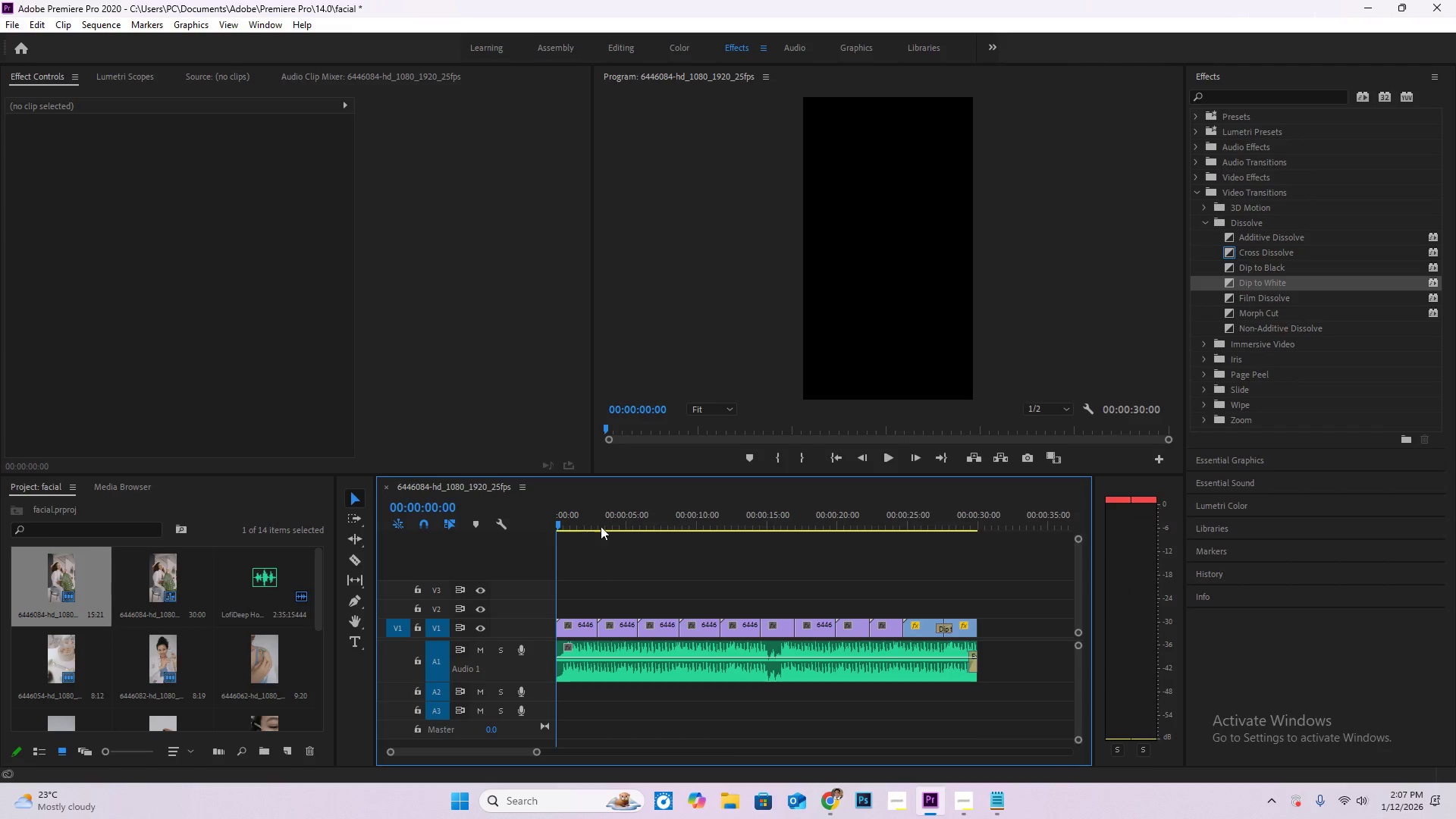 
key(Space)
 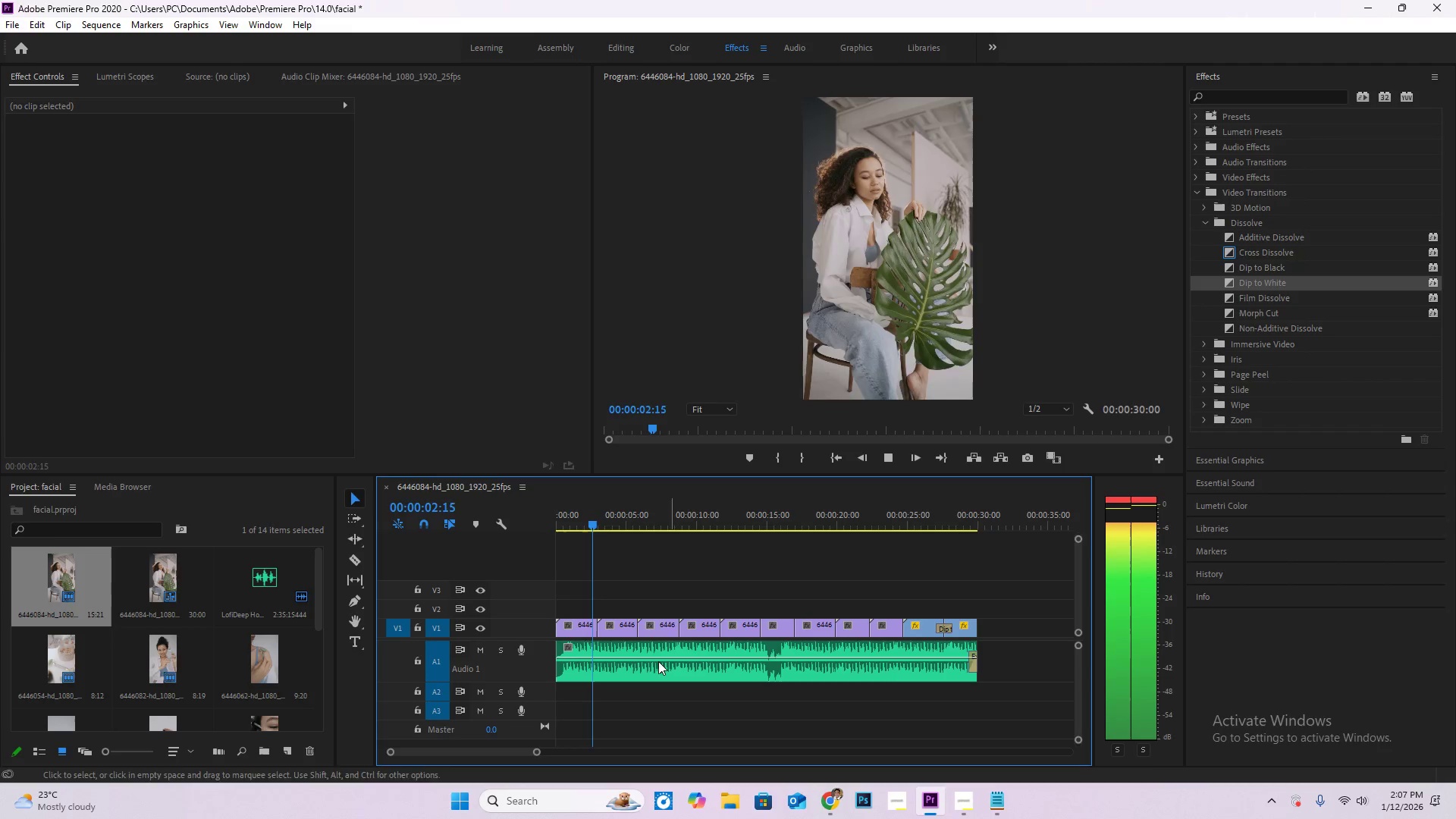 
hold_key(key=AltLeft, duration=1.01)
scroll: coordinate [620, 658], scroll_direction: up, amount: 18.0
 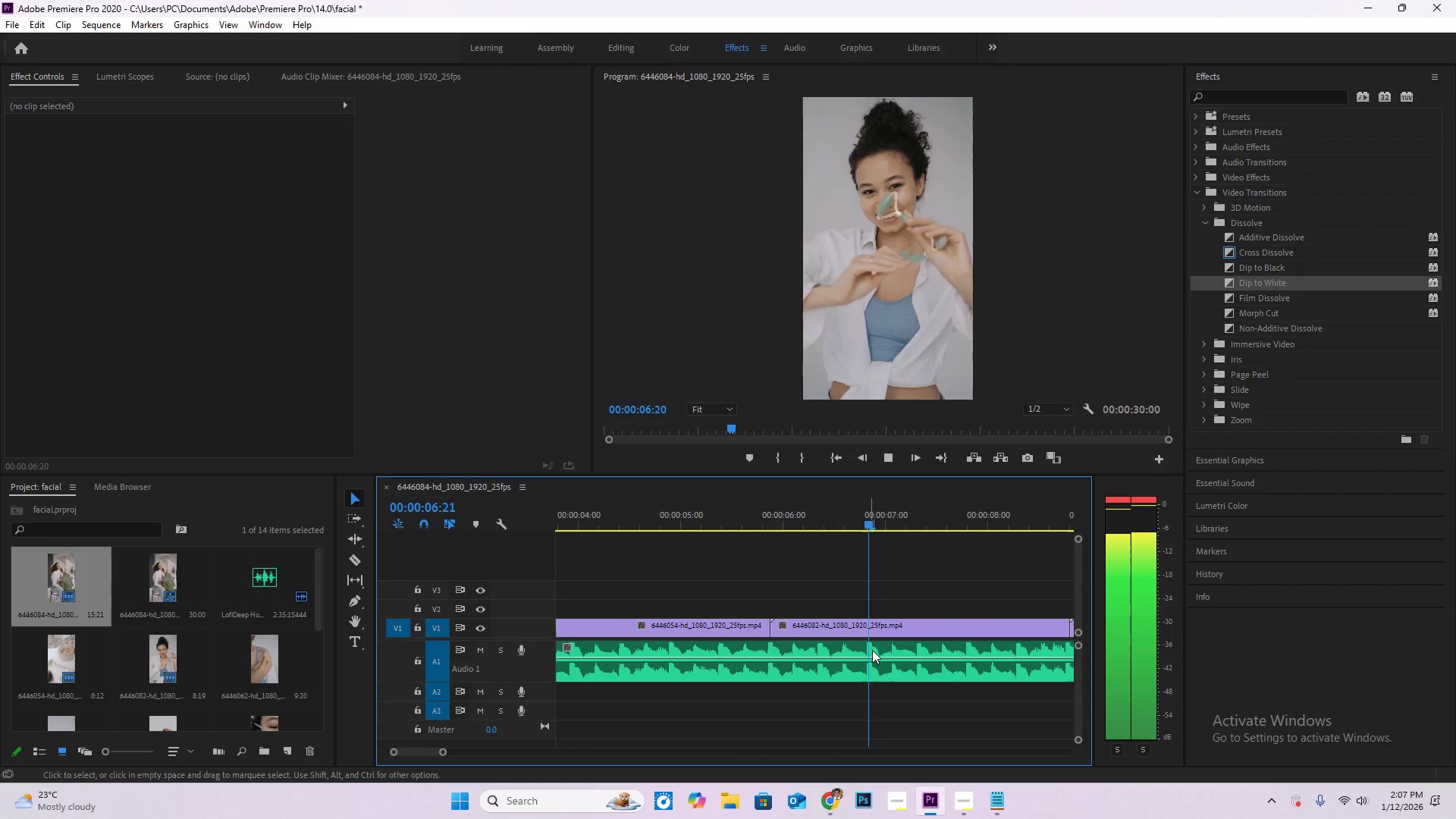 
hold_key(key=AltLeft, duration=0.81)
scroll: coordinate [948, 654], scroll_direction: down, amount: 1.0
 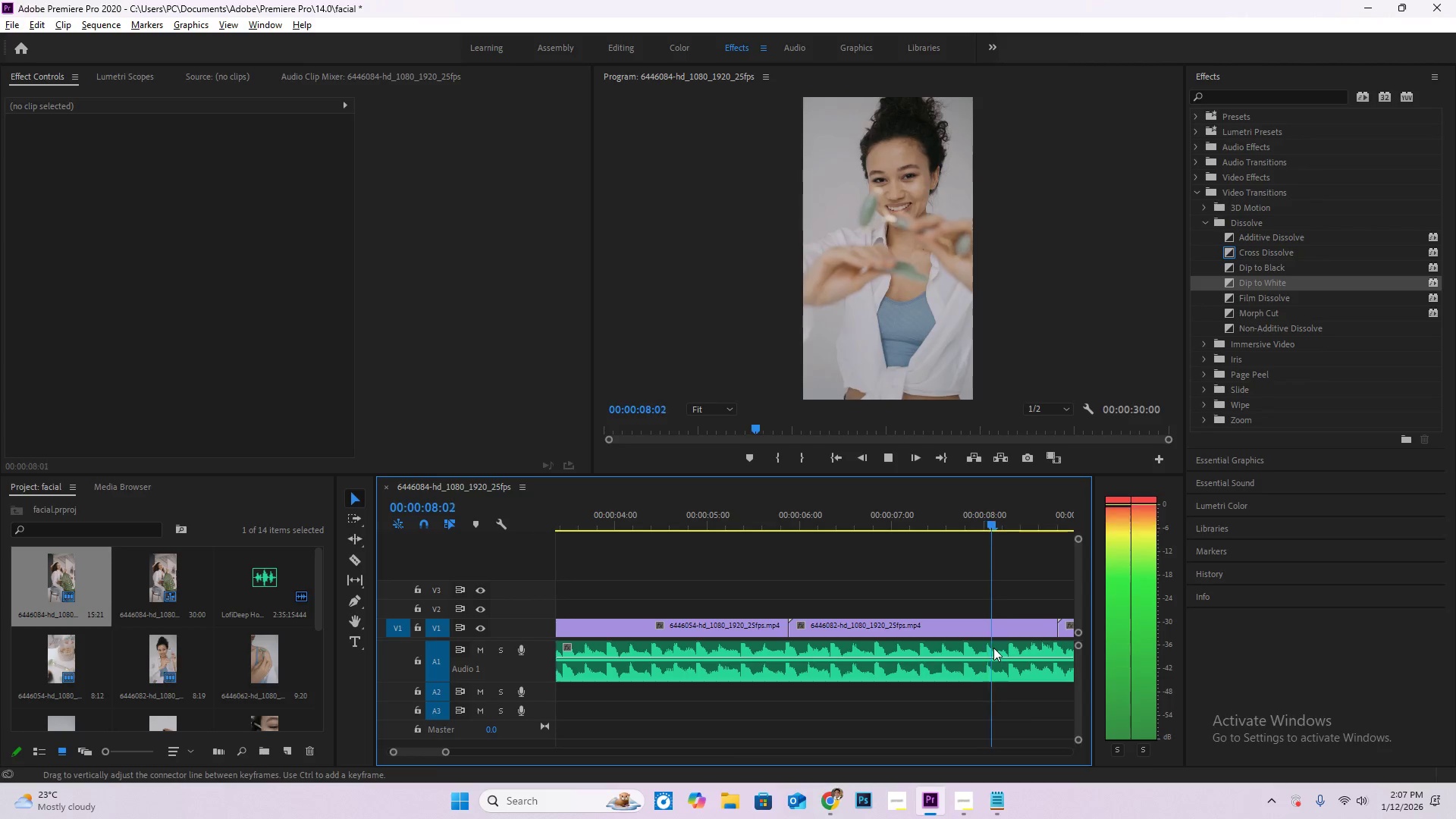 
hold_key(key=AltLeft, duration=1.11)
 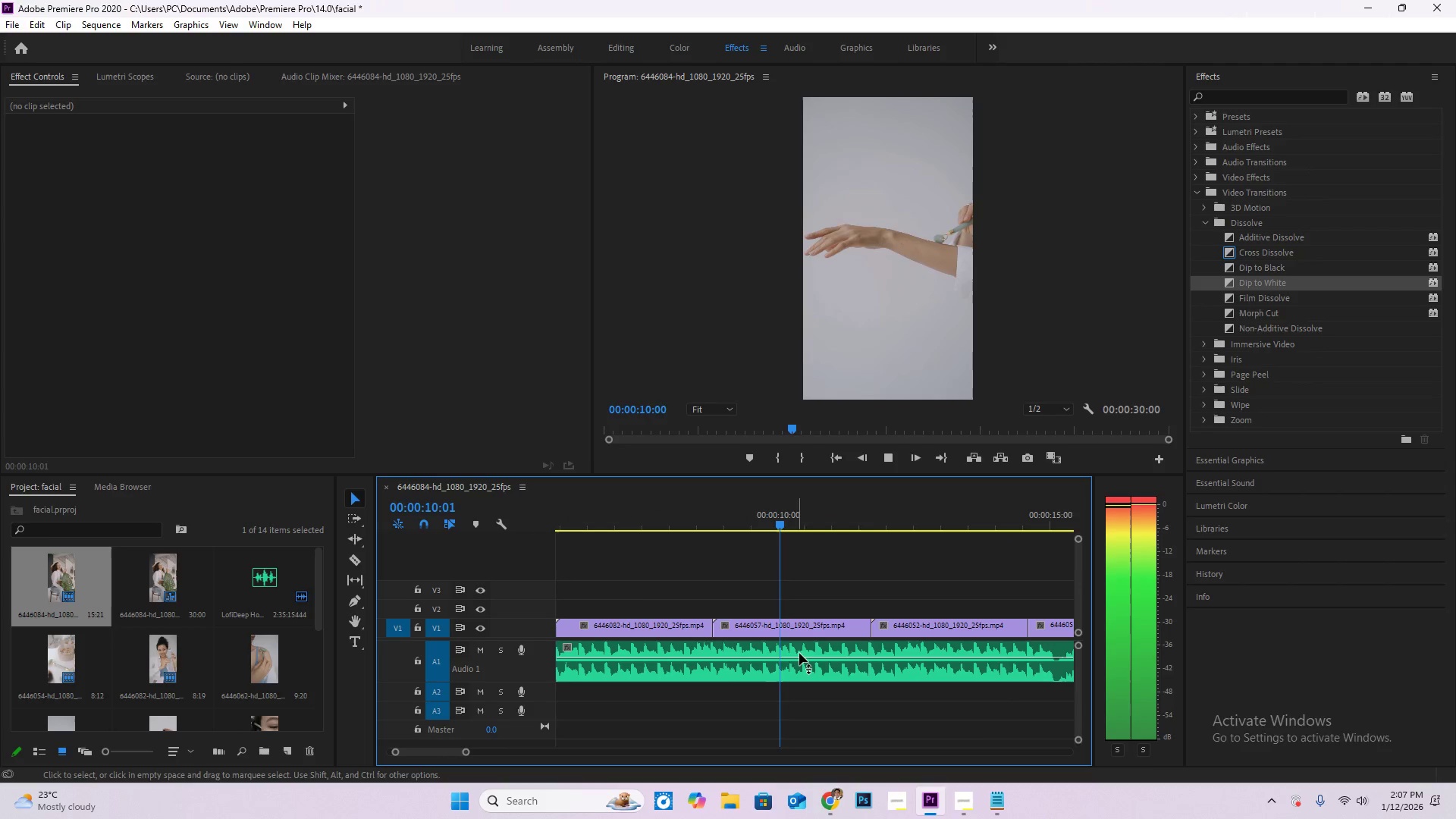 
scroll: coordinate [839, 651], scroll_direction: down, amount: 5.0
 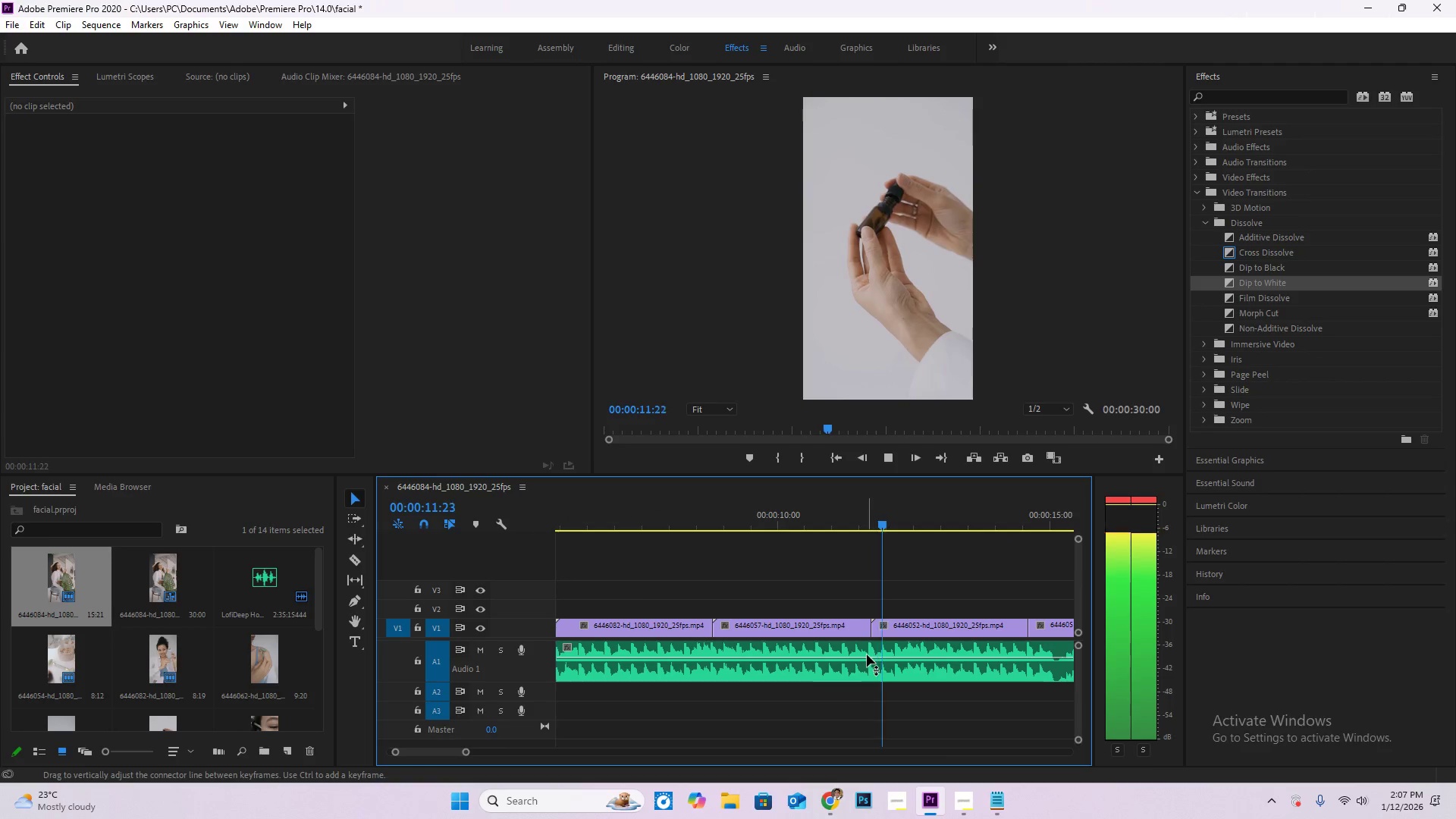 
hold_key(key=AltLeft, duration=0.31)
scroll: coordinate [927, 646], scroll_direction: down, amount: 1.0
 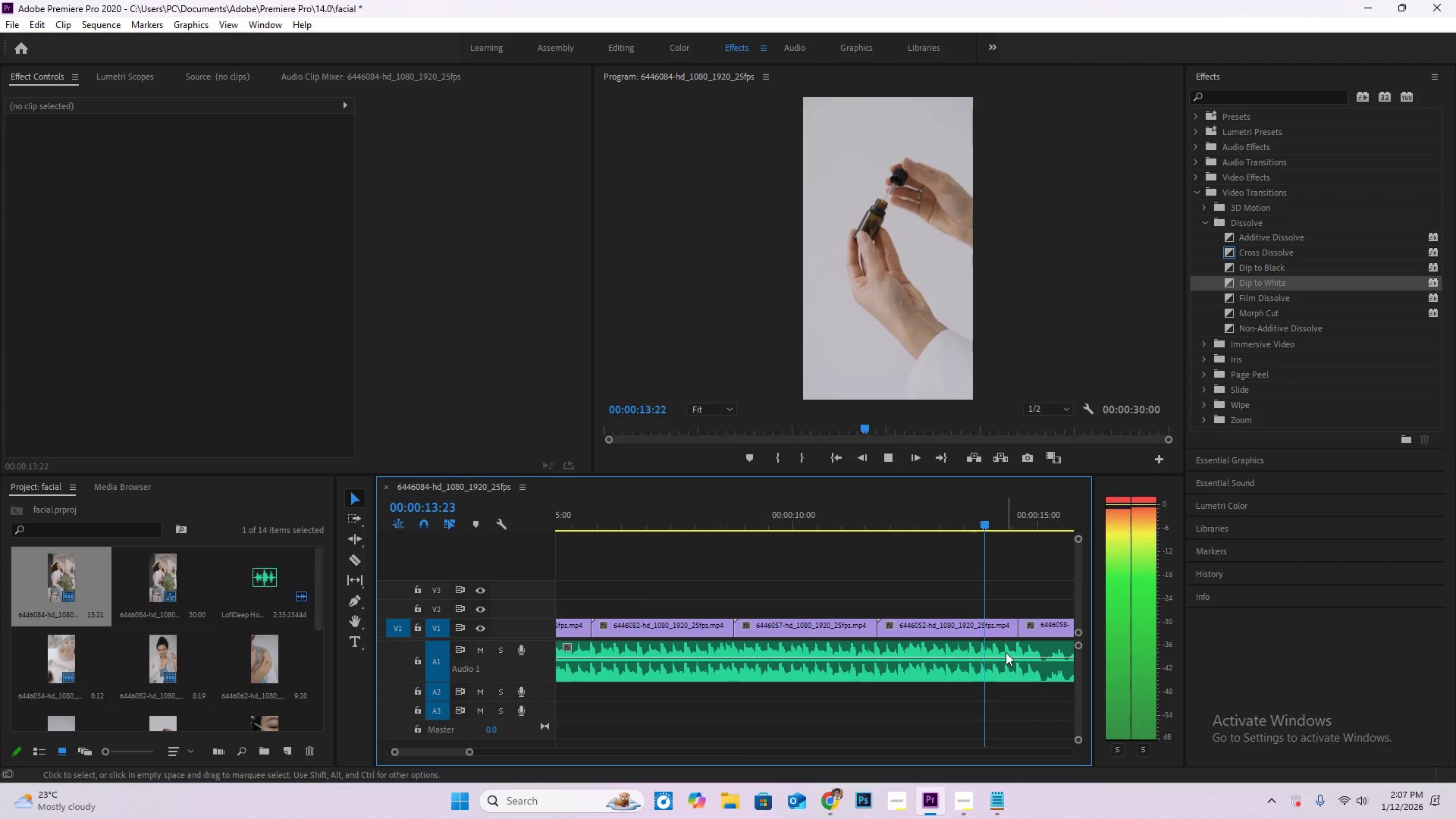 
hold_key(key=AltLeft, duration=0.33)
scroll: coordinate [1013, 657], scroll_direction: down, amount: 1.0
 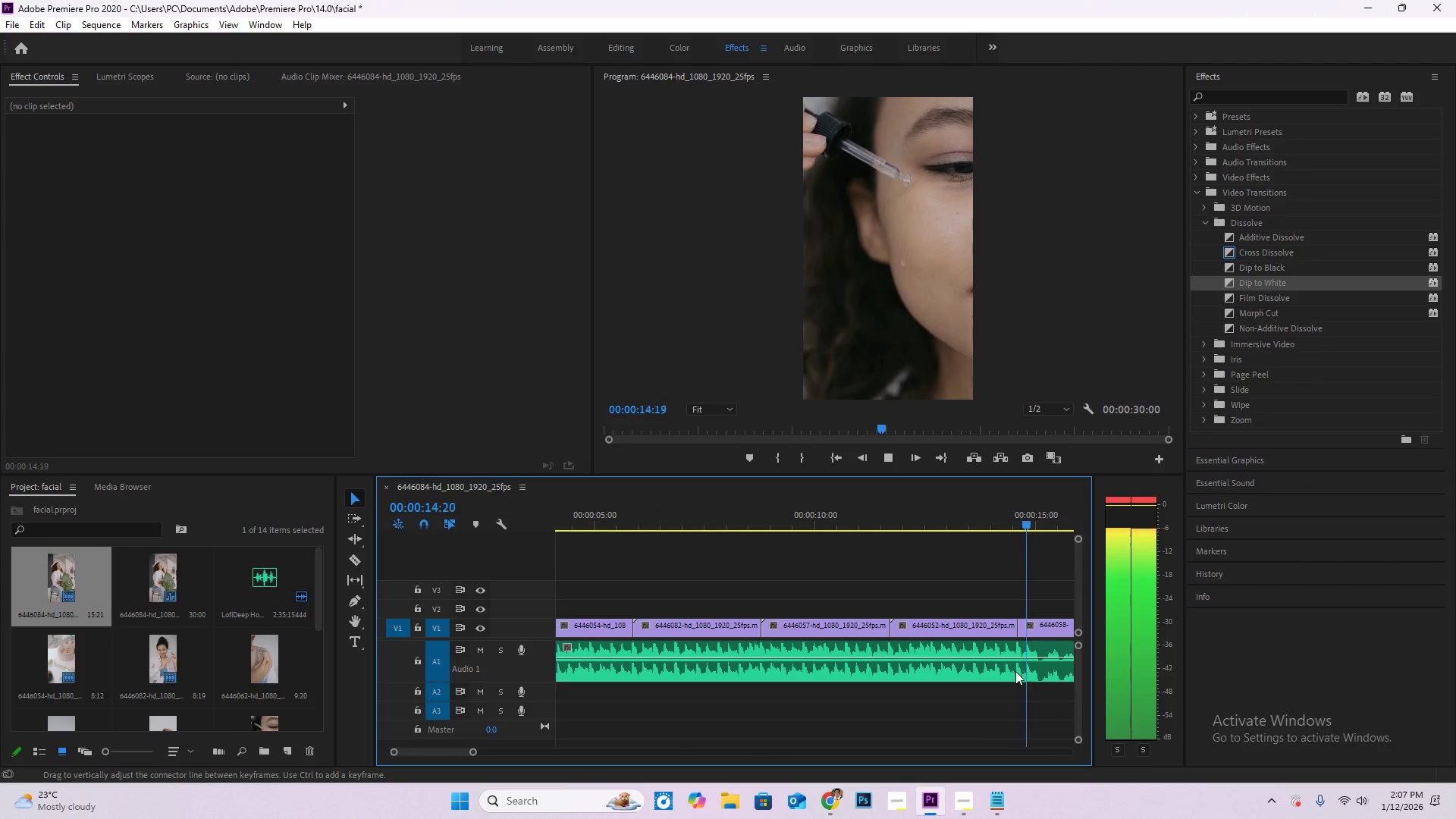 
hold_key(key=AltLeft, duration=0.36)
scroll: coordinate [1021, 675], scroll_direction: down, amount: 2.0
 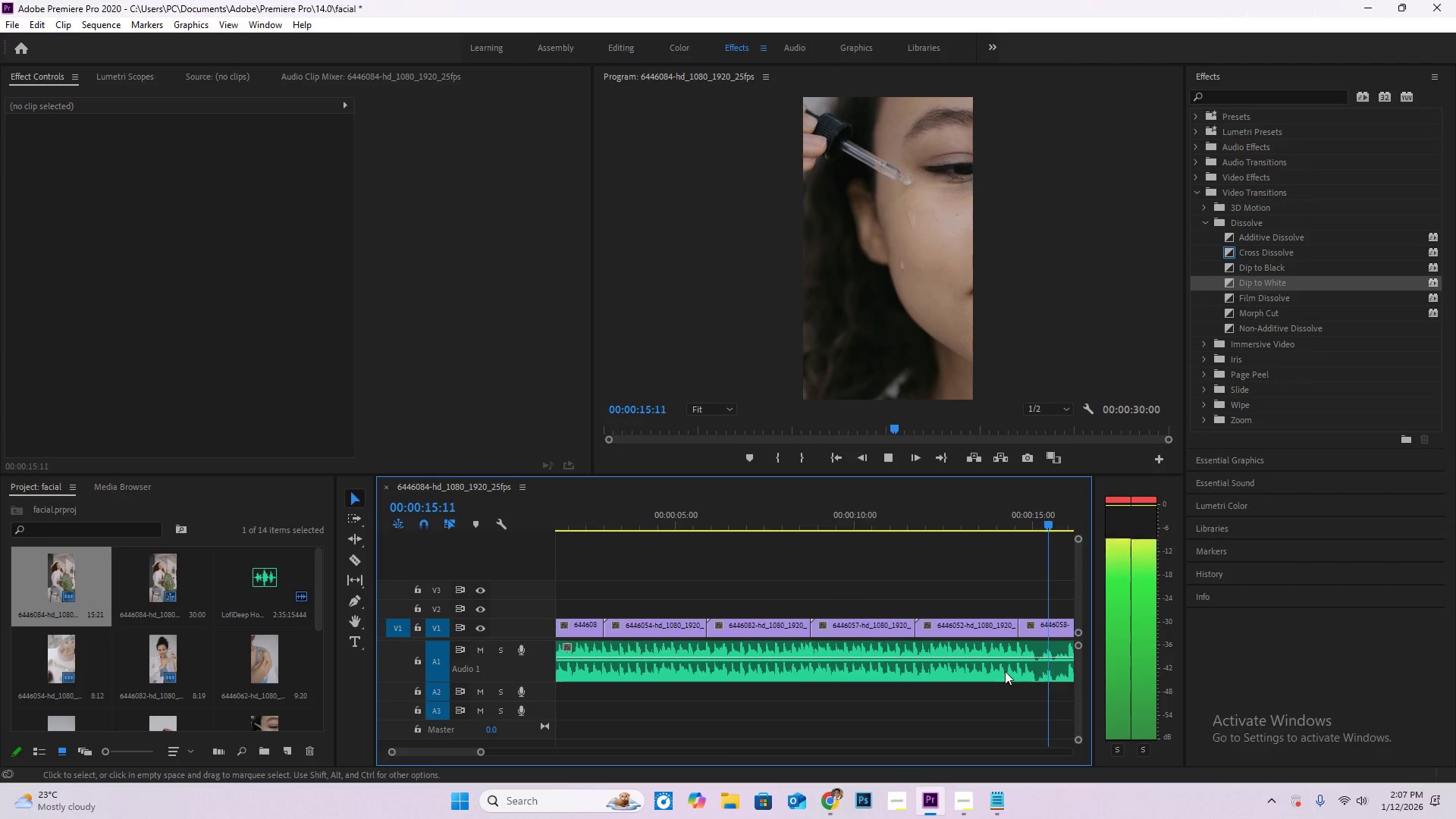 
key(Alt+AltLeft)
 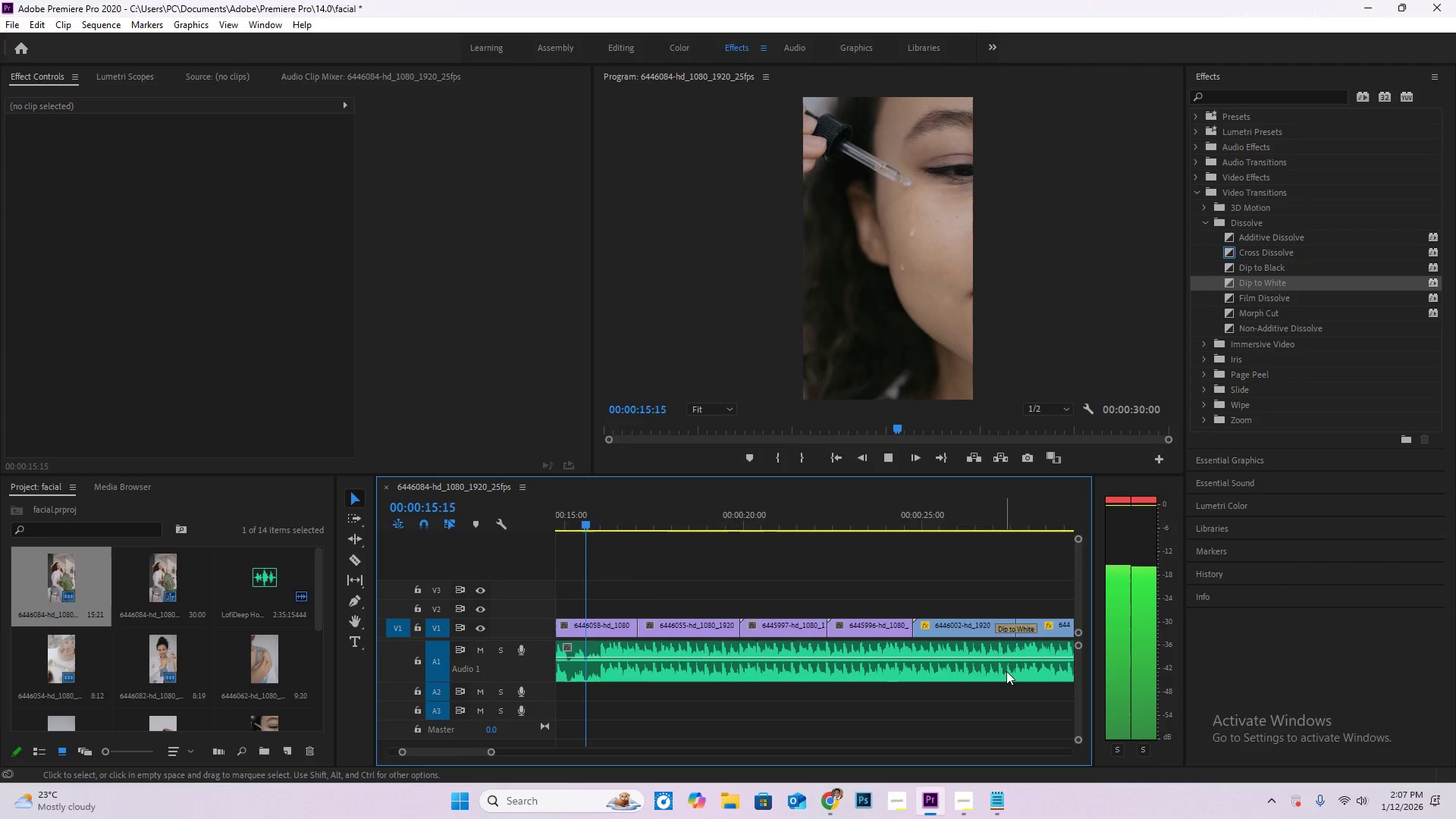 
scroll: coordinate [1006, 671], scroll_direction: down, amount: 2.0
 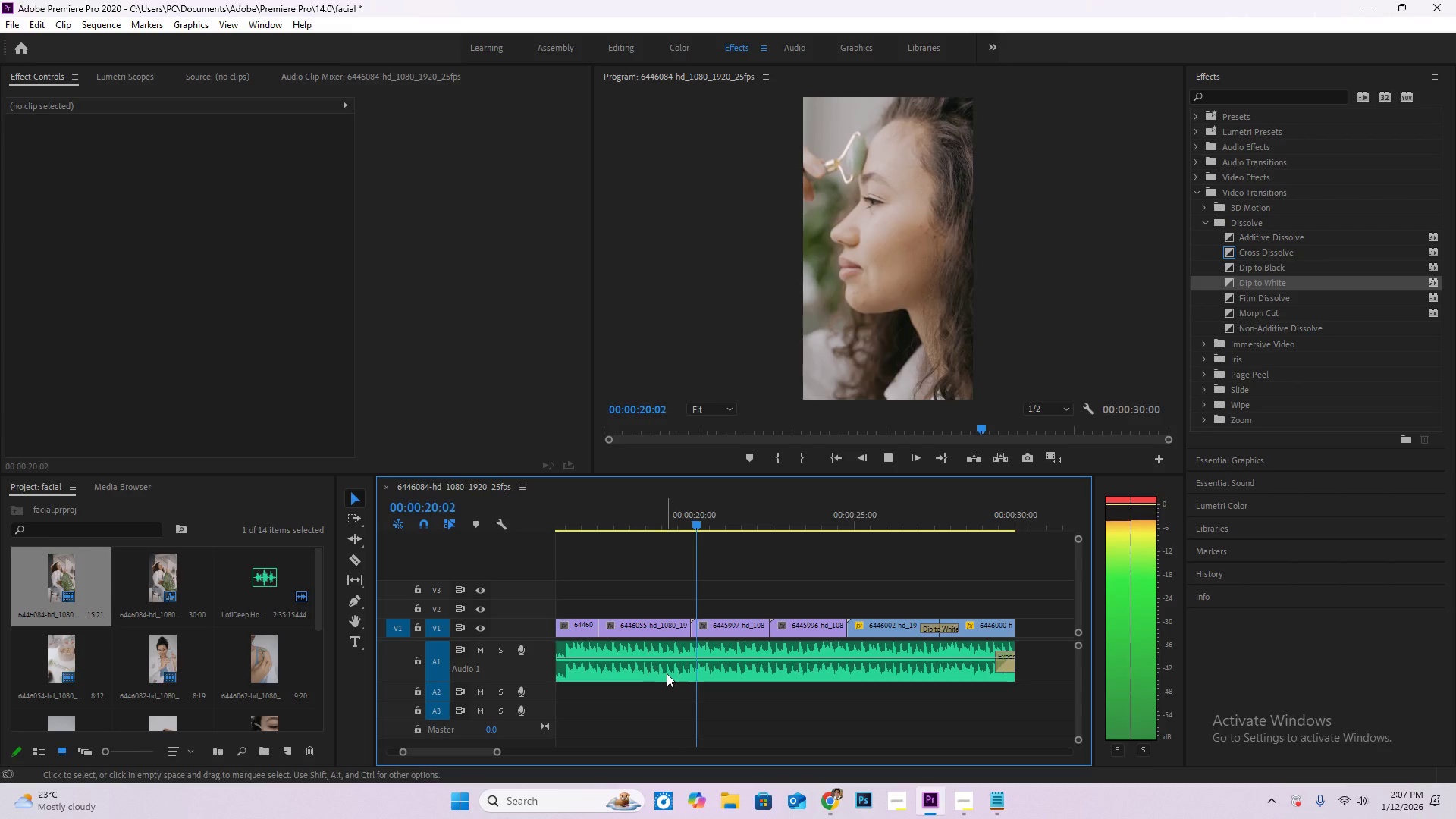 
wait(5.4)
 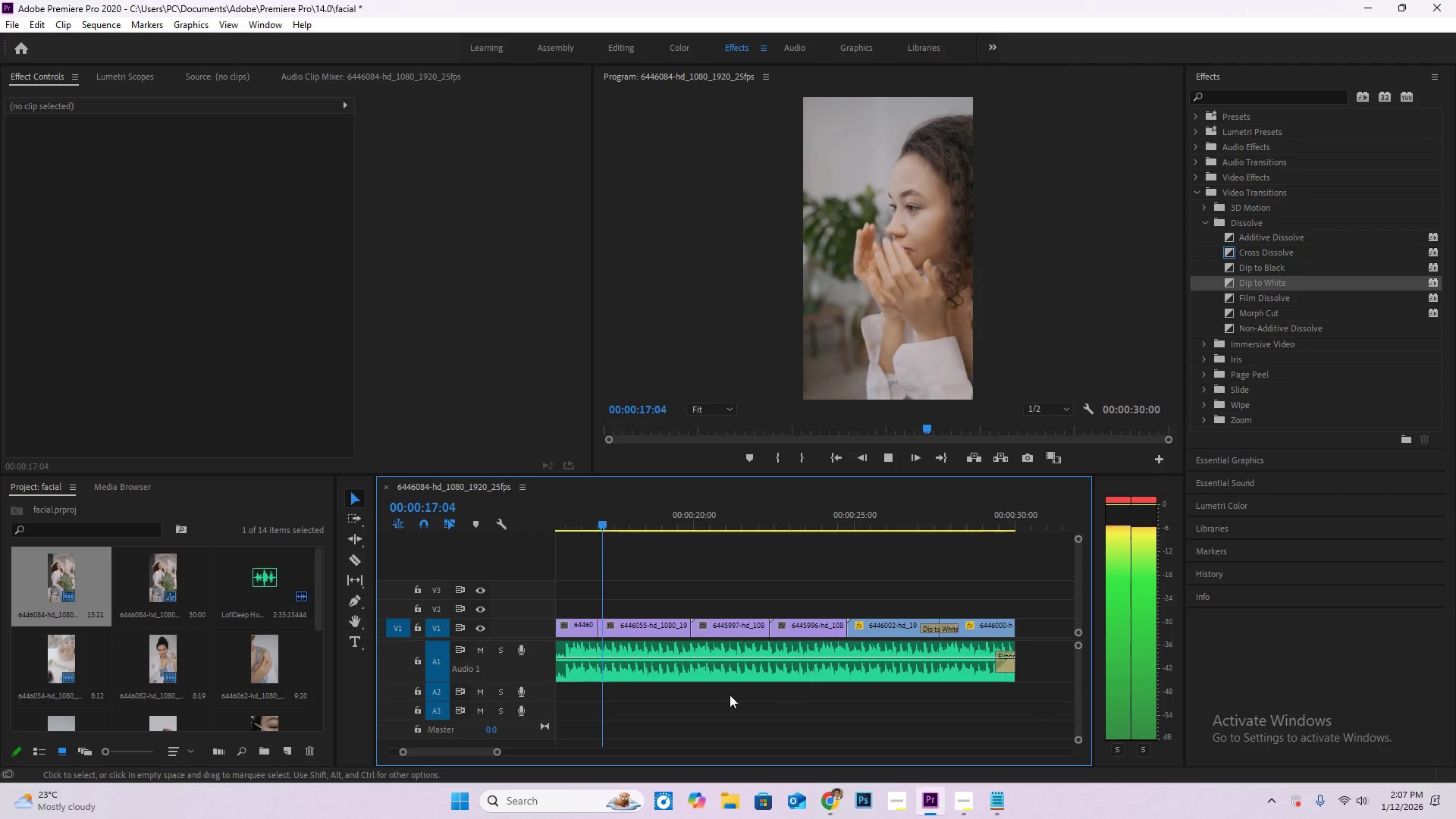 
hold_key(key=AltLeft, duration=0.58)
 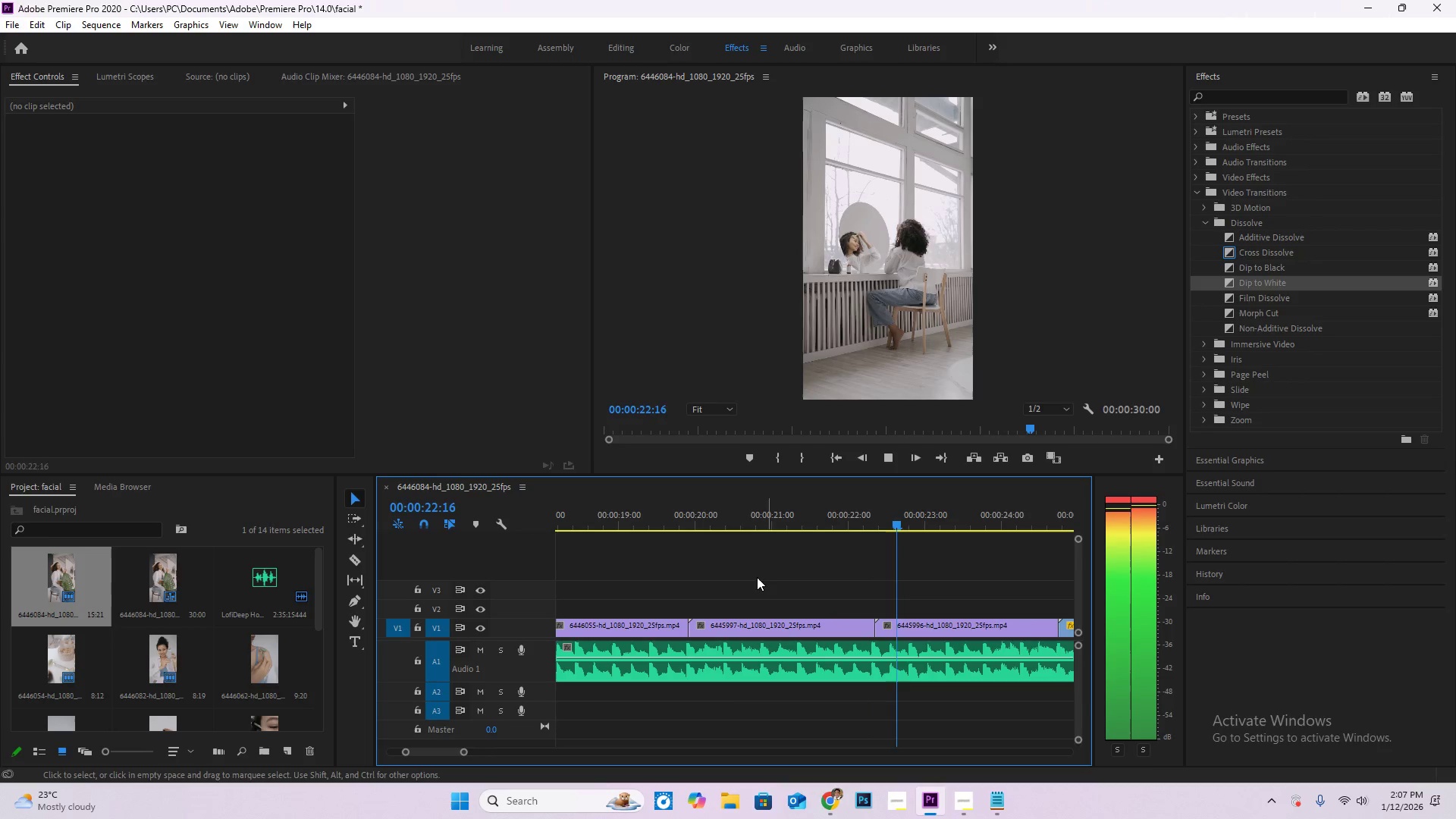 
hold_key(key=AltLeft, duration=1.36)
 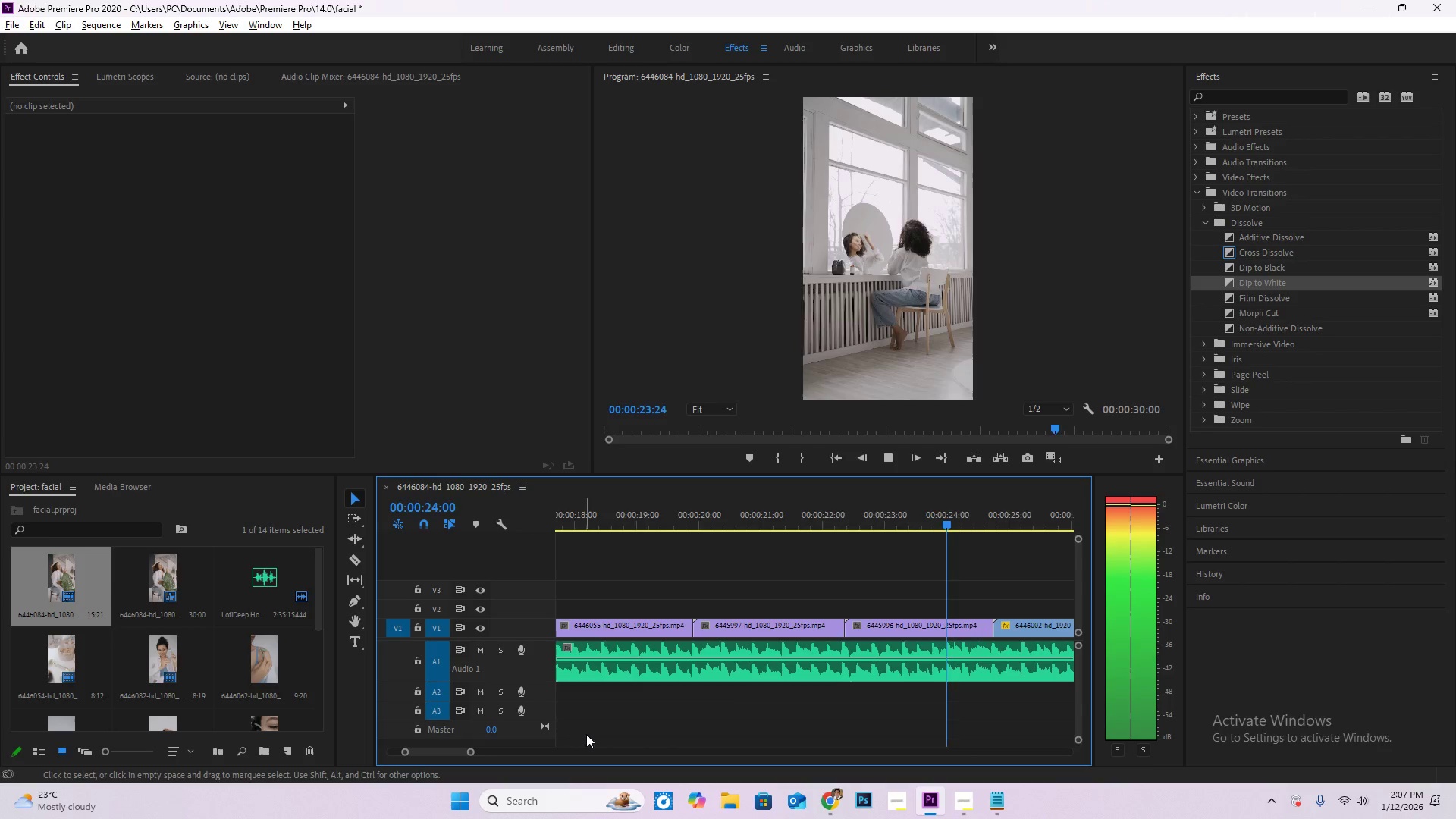 
scroll: coordinate [689, 642], scroll_direction: up, amount: 8.0
 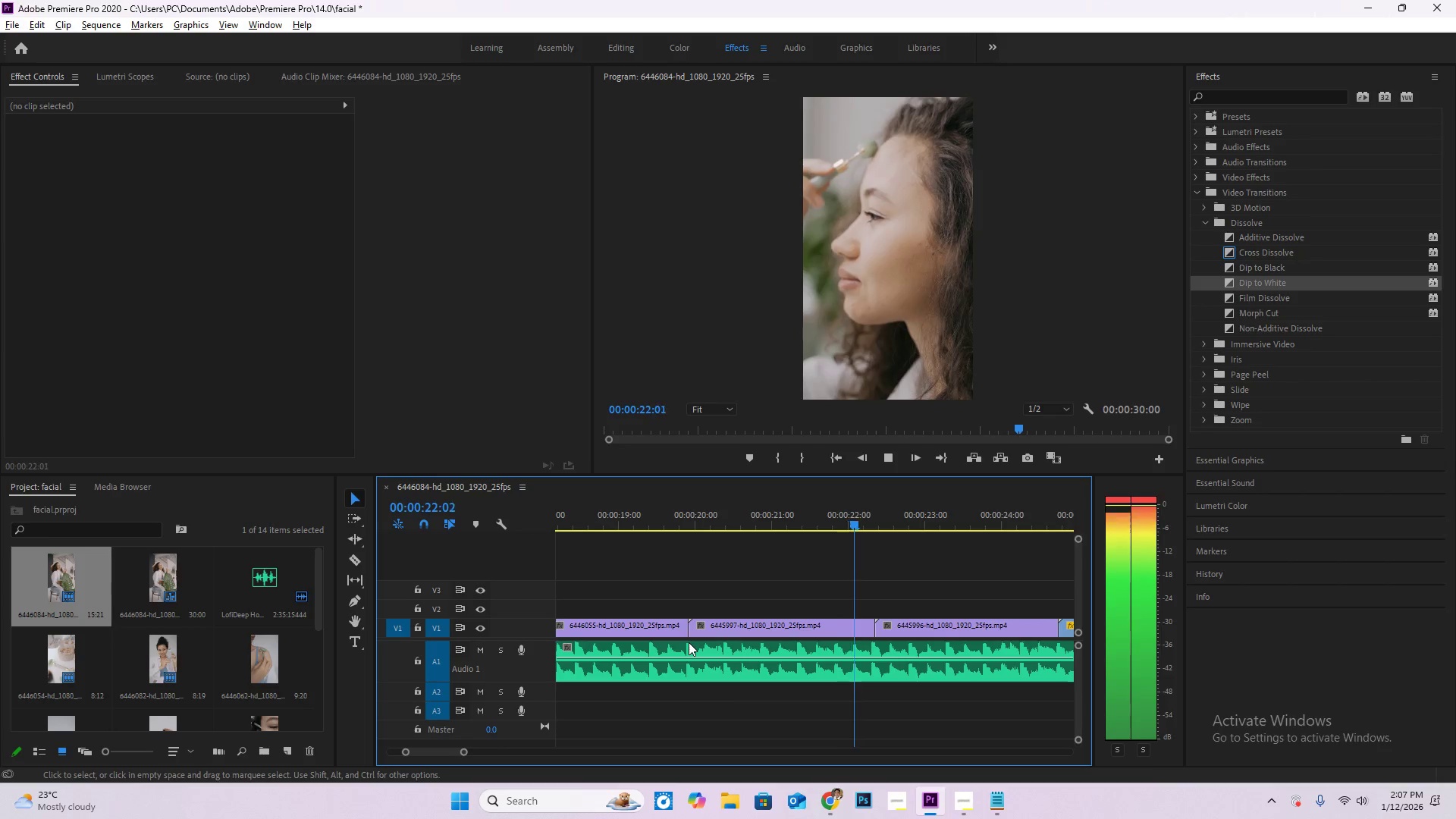 
scroll: coordinate [717, 627], scroll_direction: down, amount: 2.0
 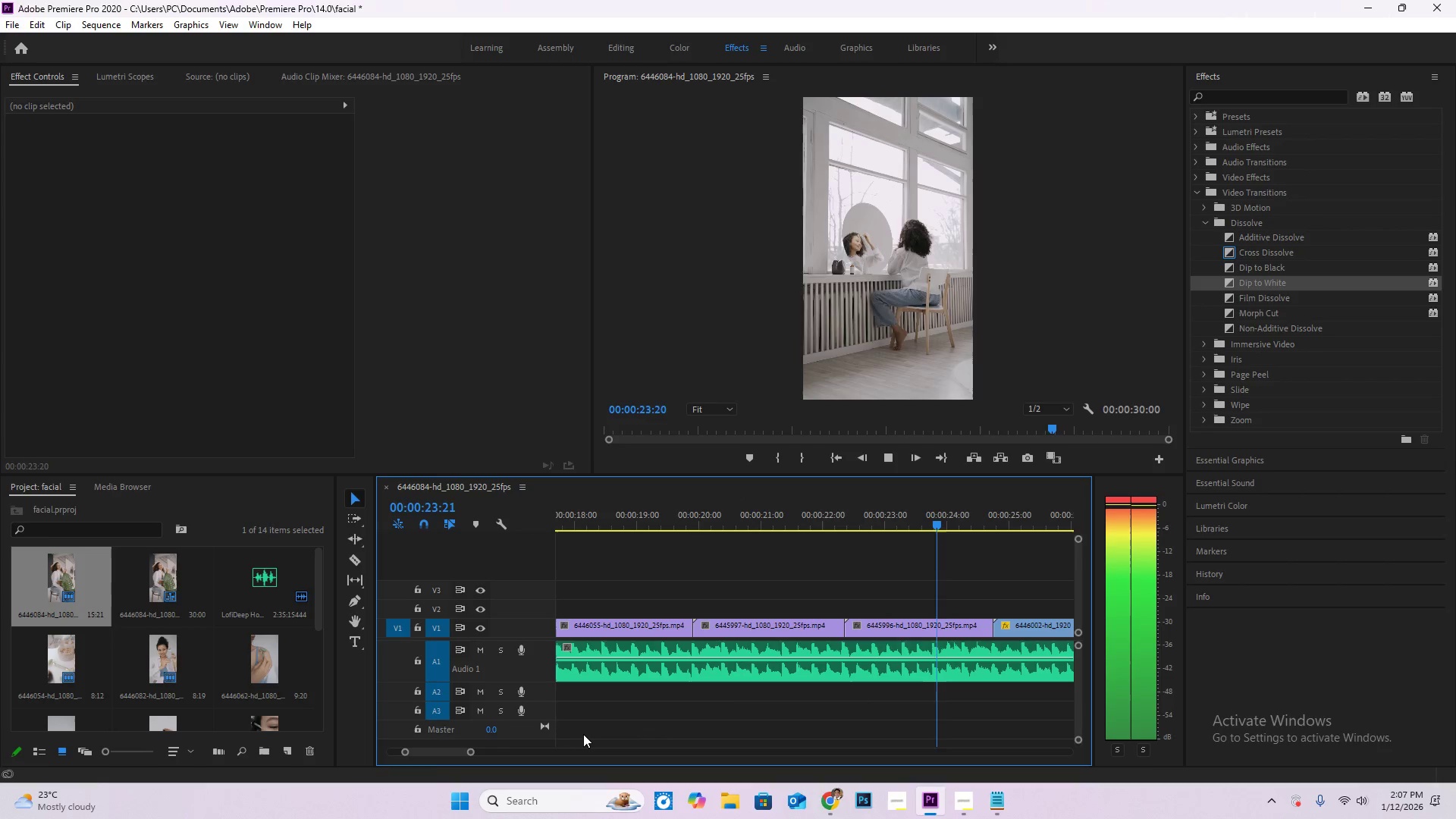 
hold_key(key=AltLeft, duration=0.34)
scroll: coordinate [592, 736], scroll_direction: down, amount: 2.0
 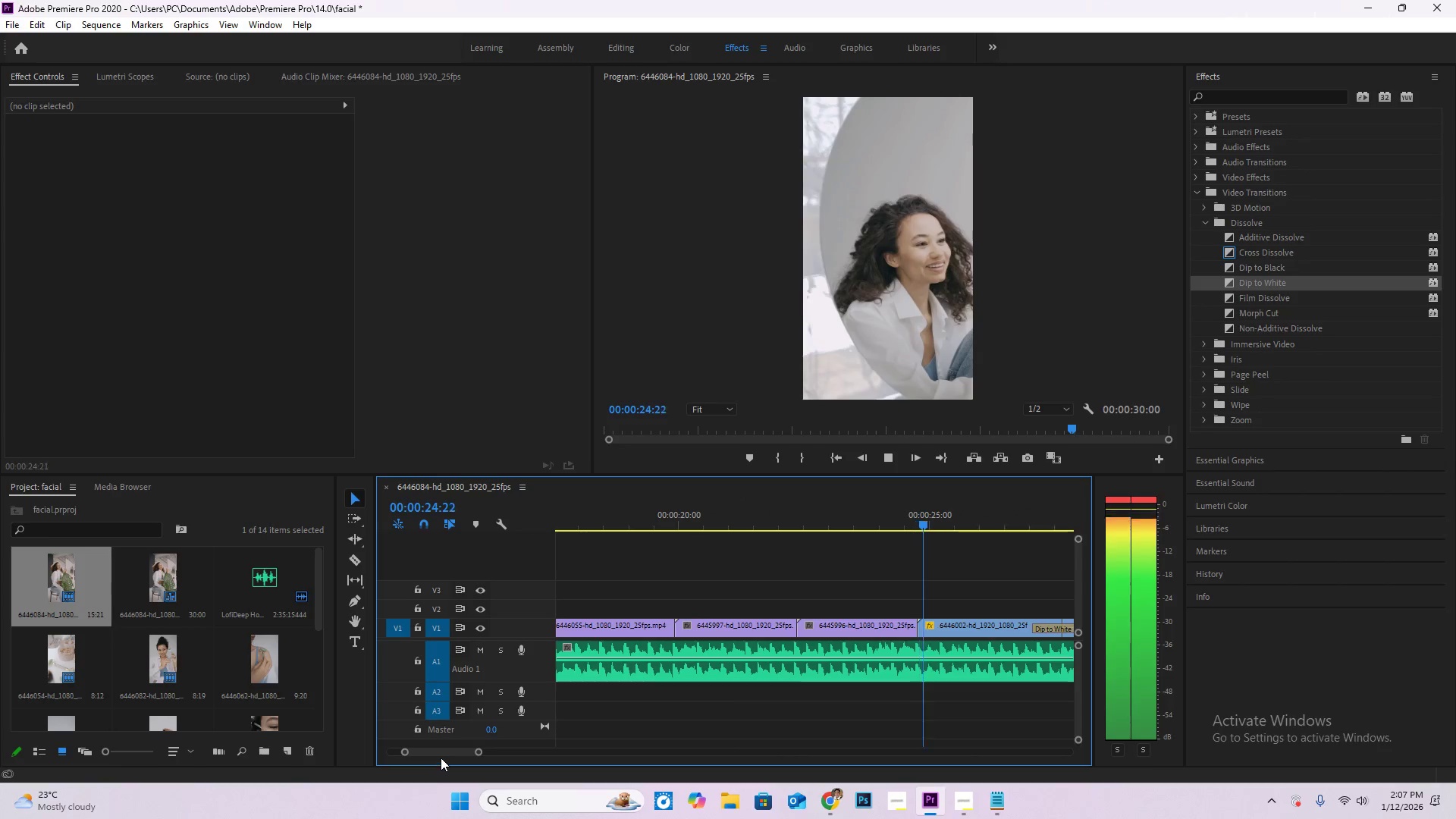 
left_click_drag(start_coordinate=[439, 758], to_coordinate=[428, 755])
 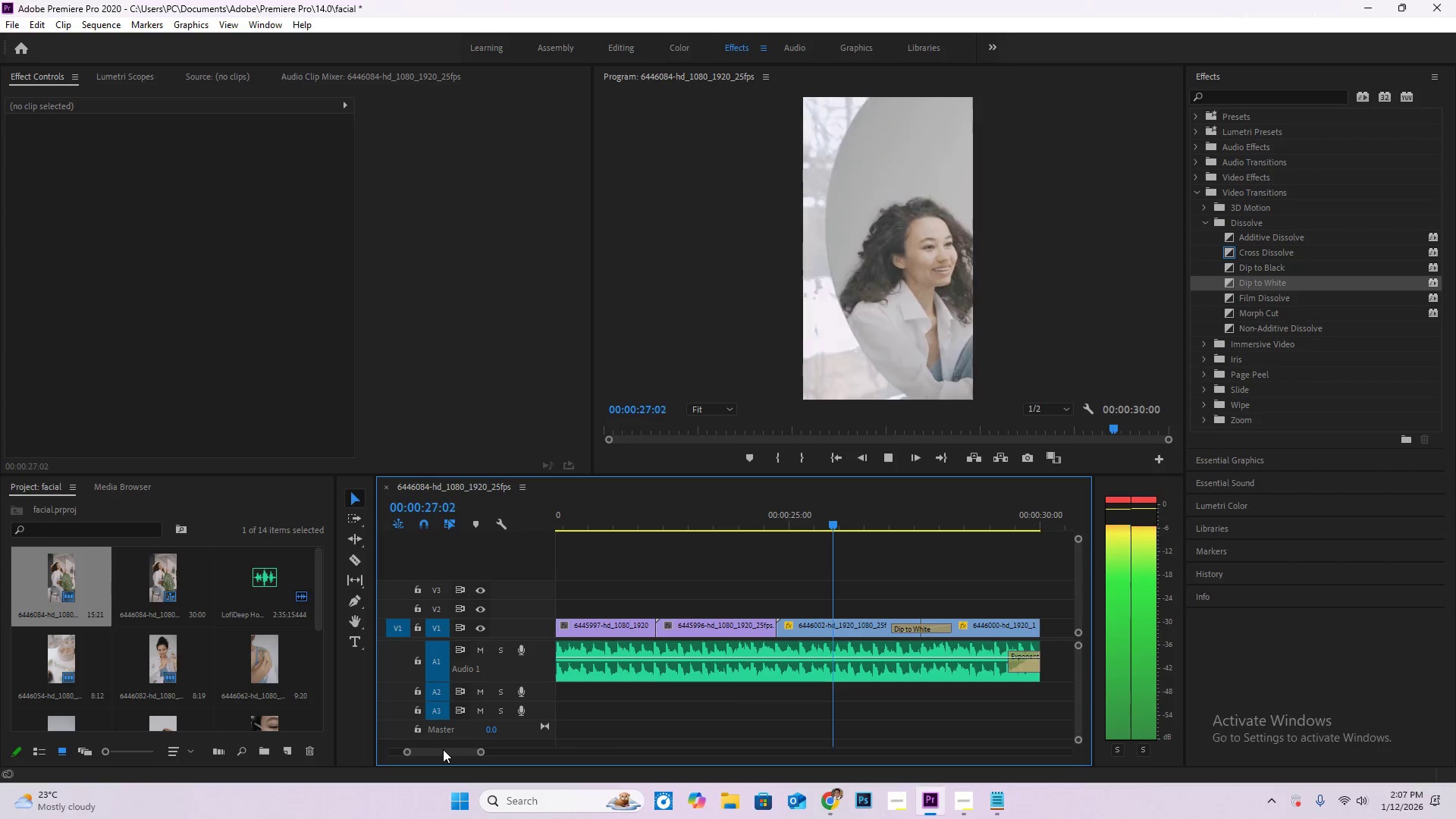 
hold_key(key=AltLeft, duration=0.81)
 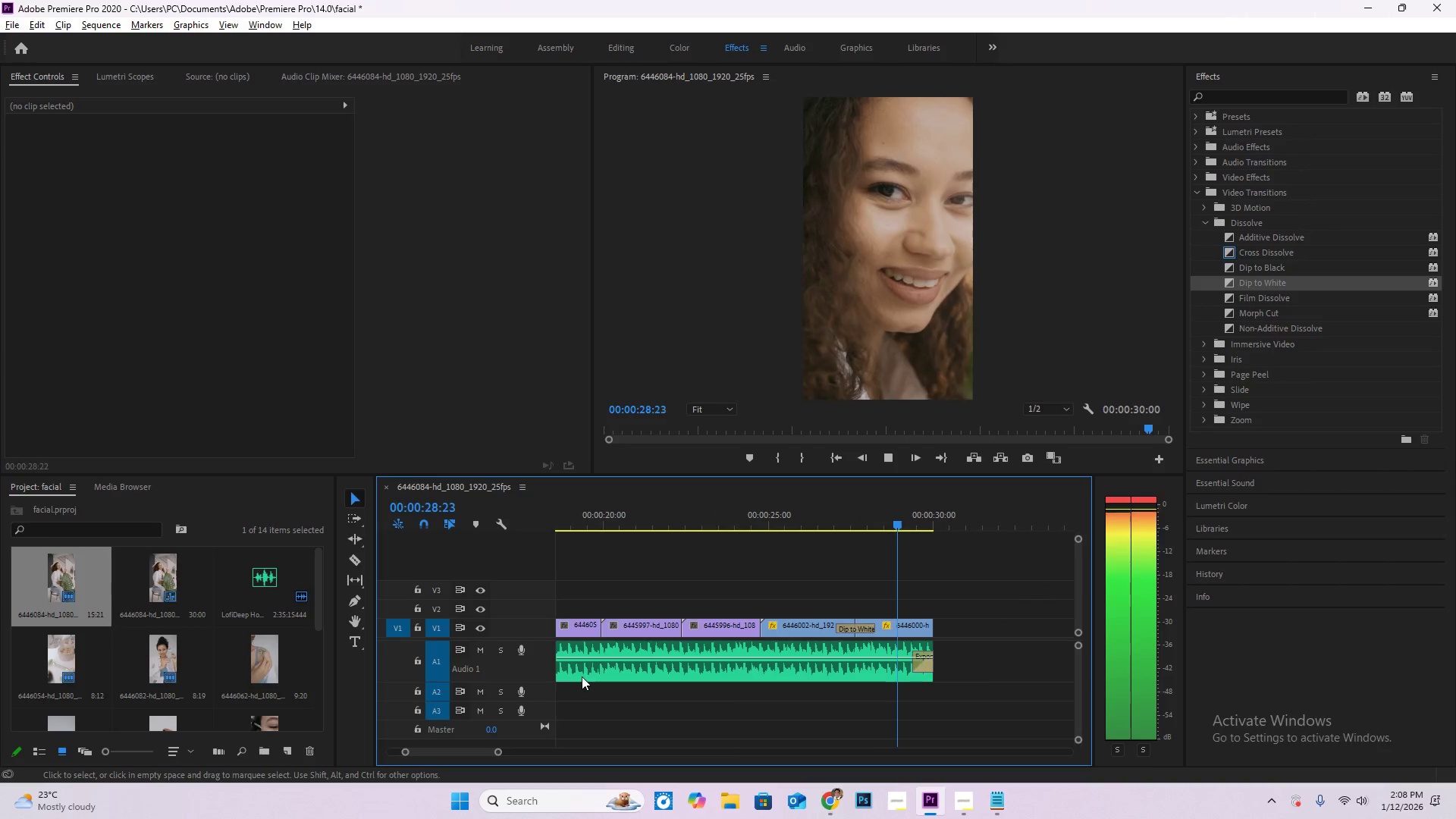 
hold_key(key=AltLeft, duration=1.17)
 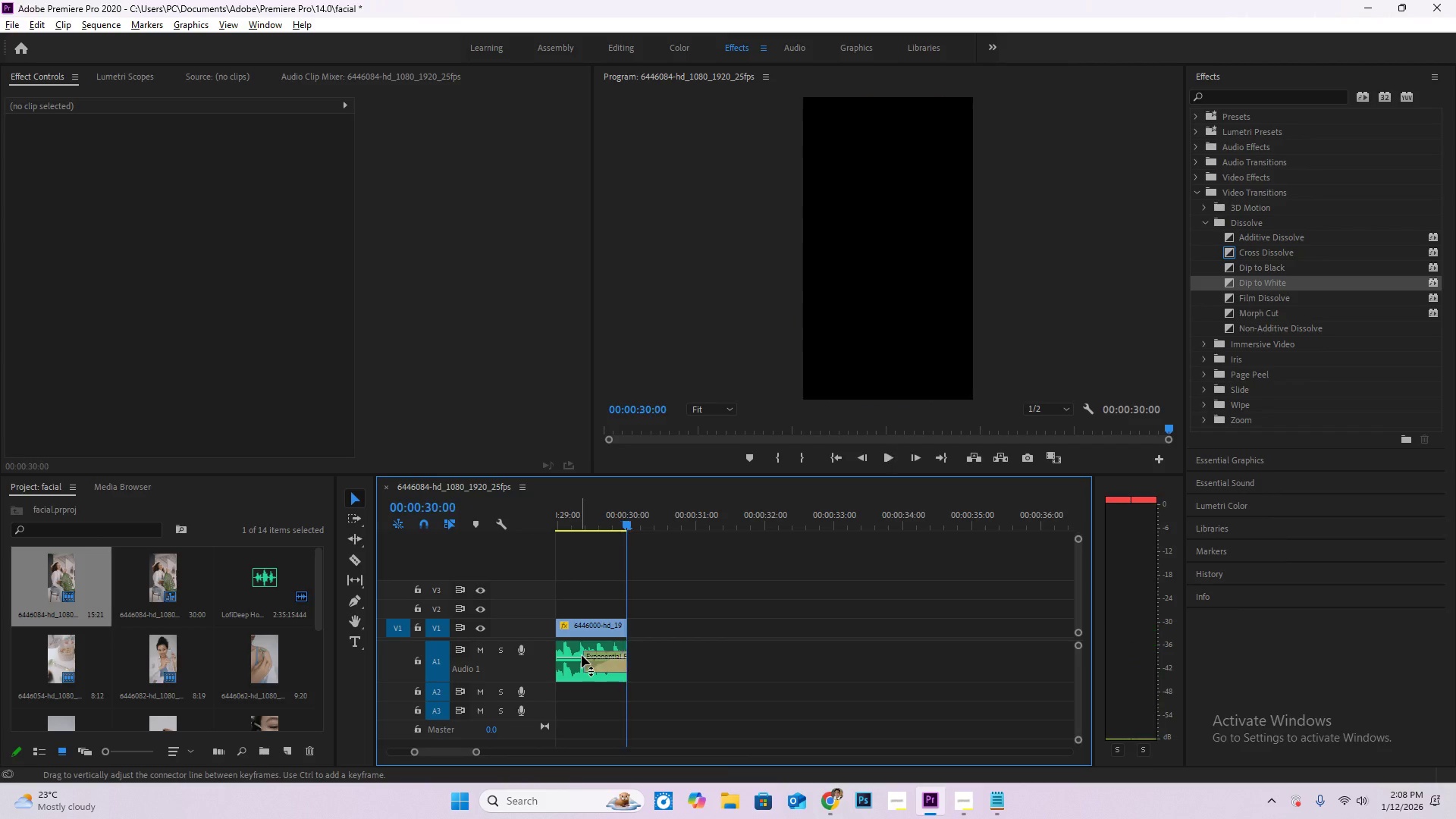 
scroll: coordinate [654, 664], scroll_direction: down, amount: 7.0
 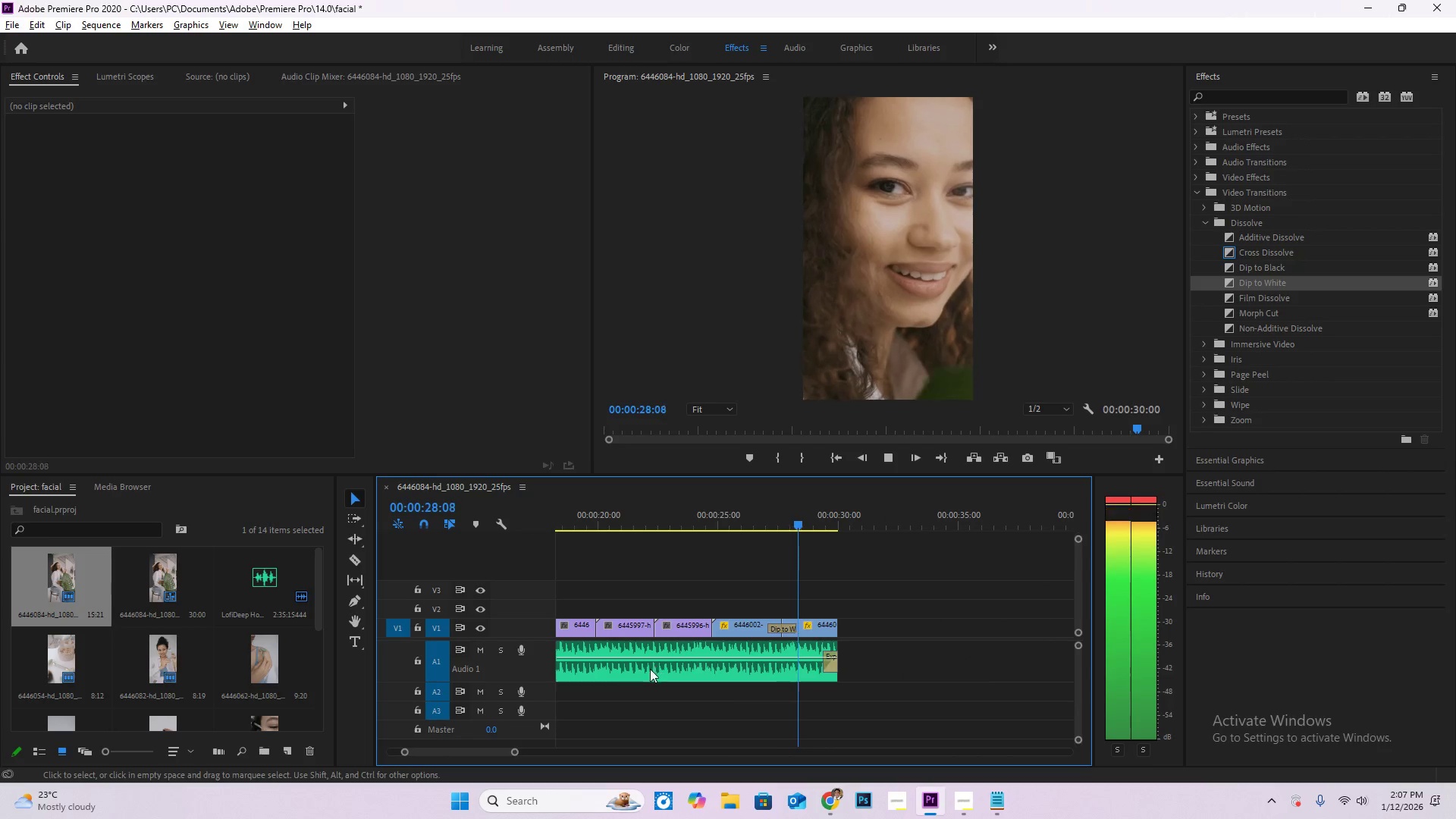 
scroll: coordinate [577, 676], scroll_direction: up, amount: 10.0
 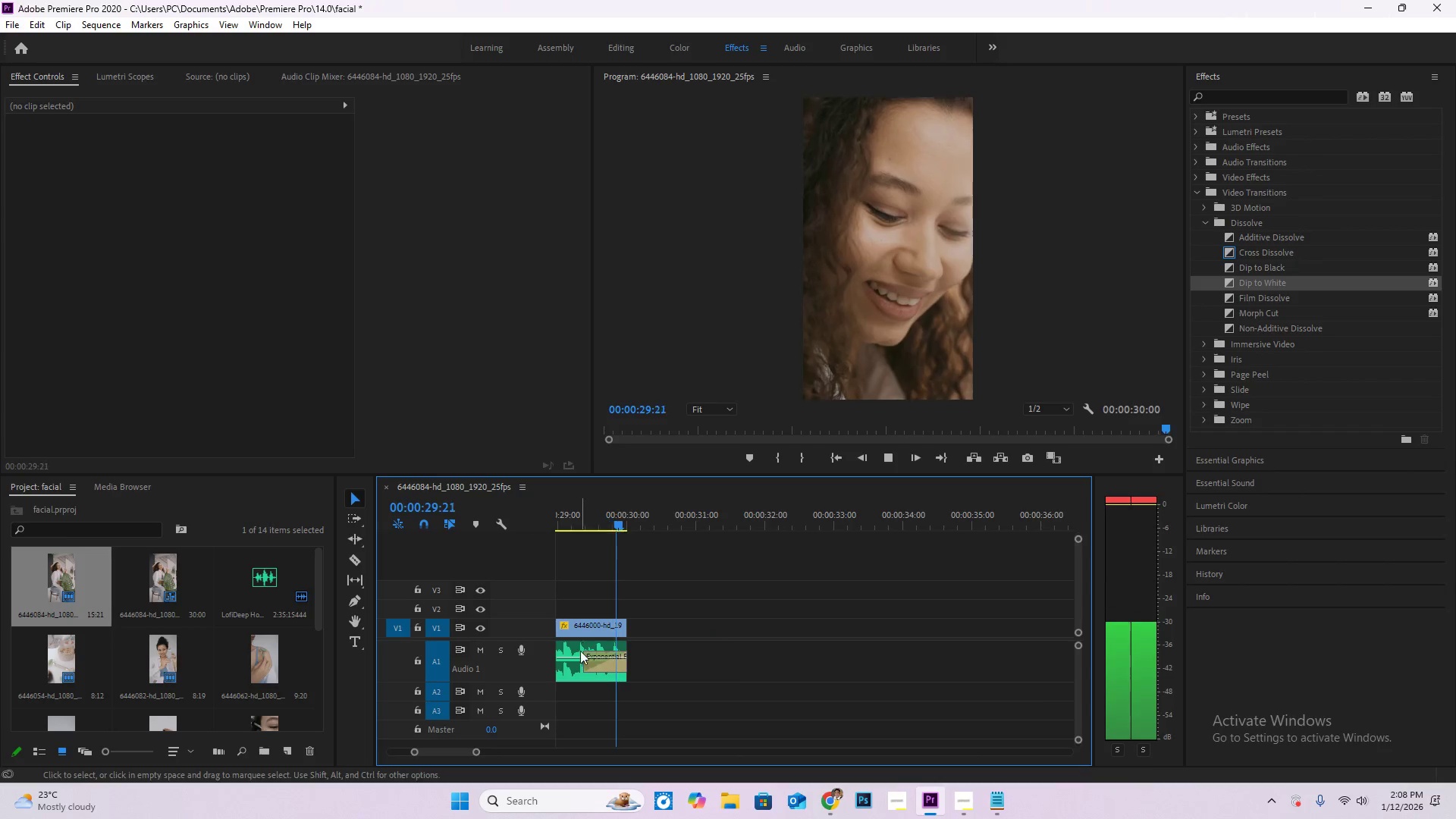 
hold_key(key=AltLeft, duration=0.78)
 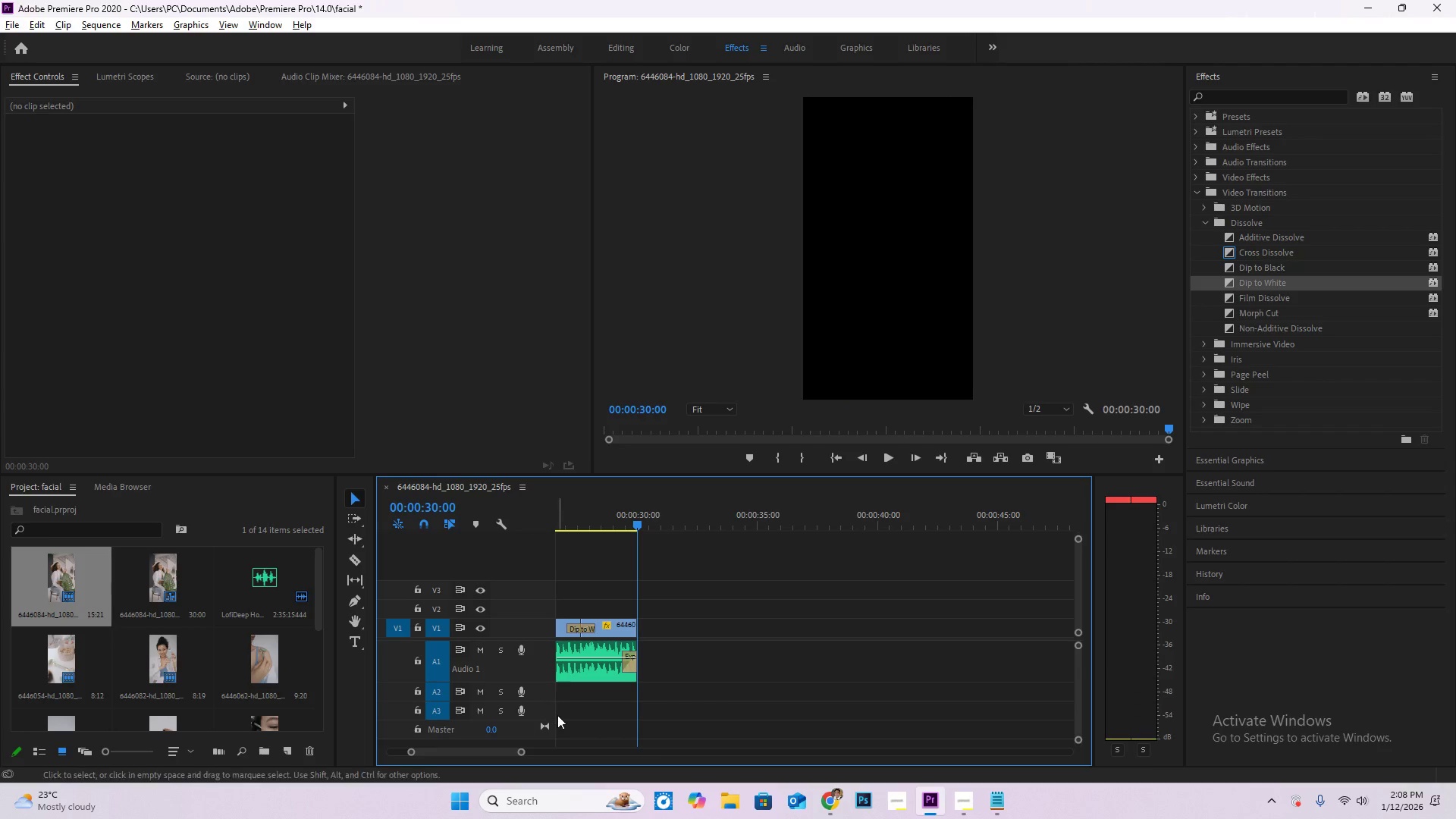 
hold_key(key=AltLeft, duration=0.92)
 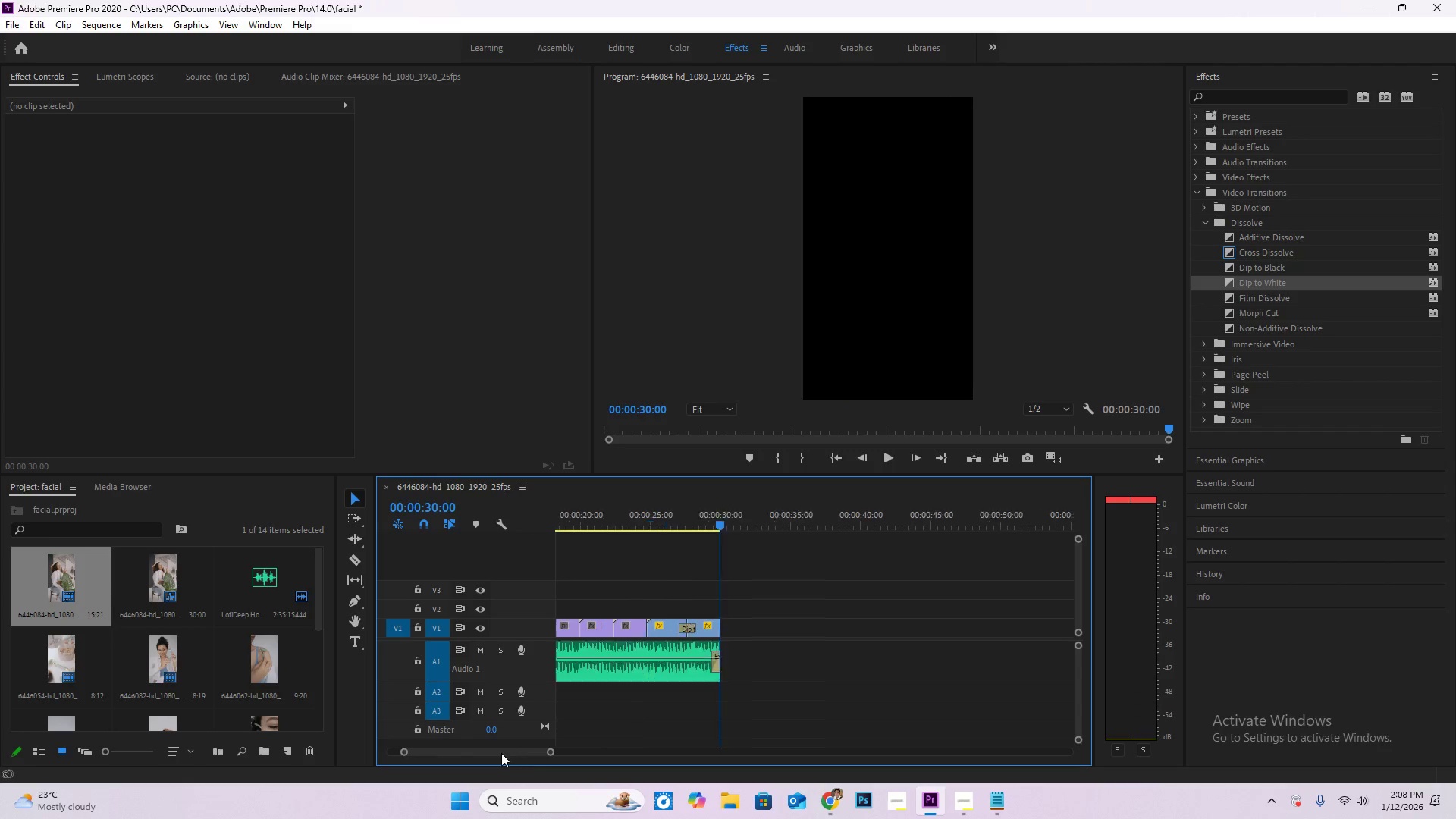 
scroll: coordinate [562, 716], scroll_direction: down, amount: 15.0
 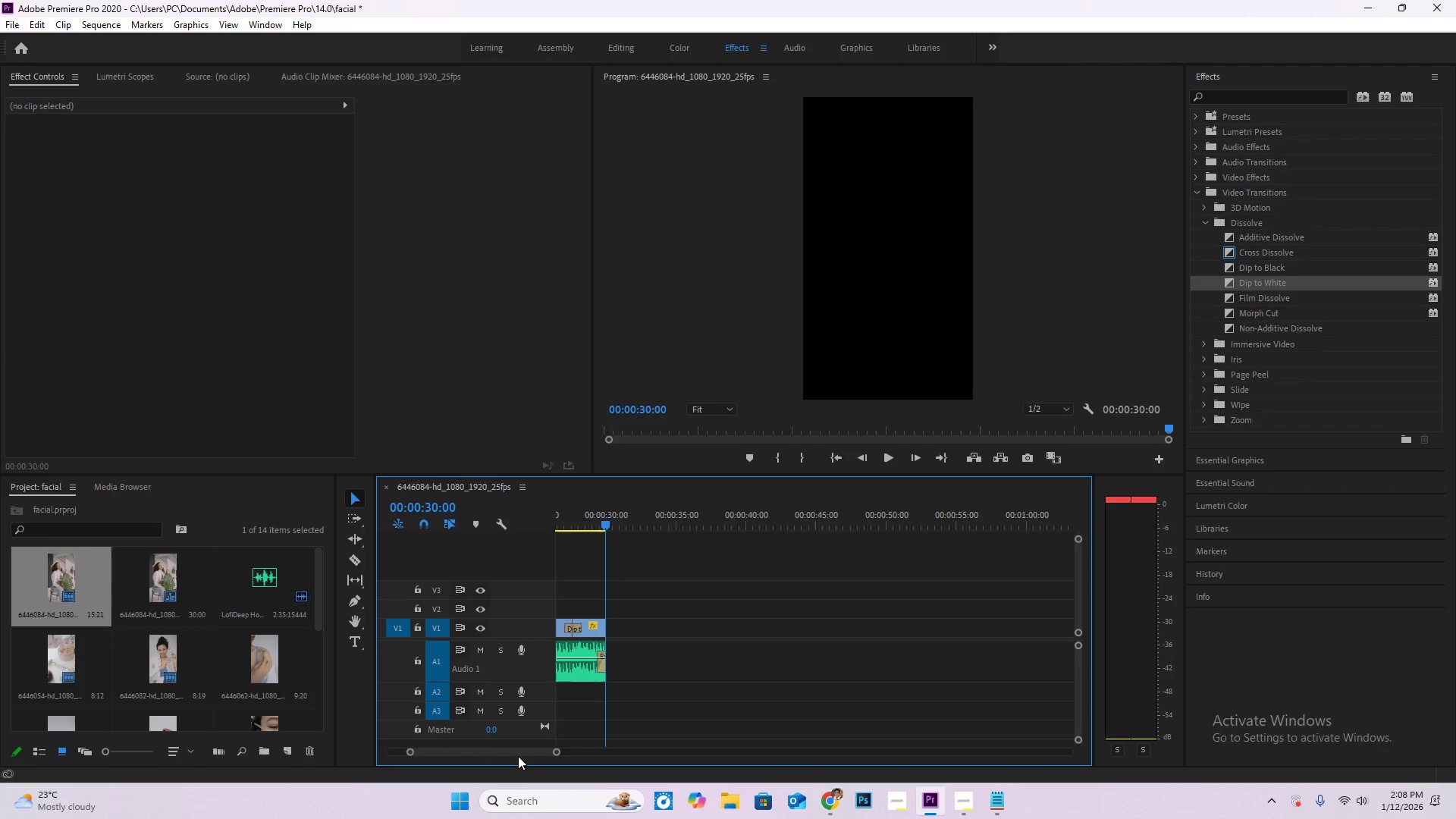 
left_click_drag(start_coordinate=[518, 756], to_coordinate=[493, 752])
 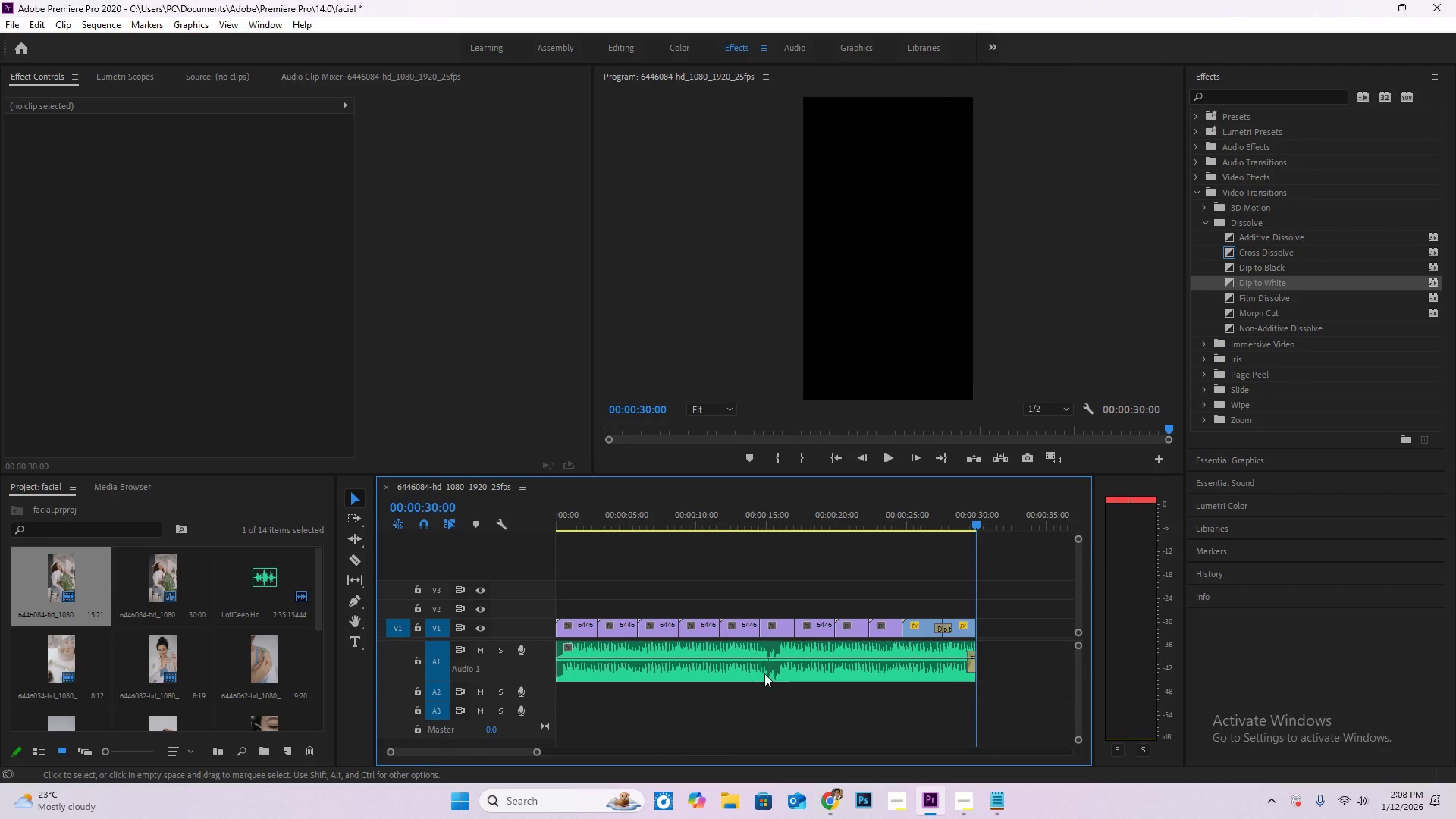 
hold_key(key=AltLeft, duration=0.78)
scroll: coordinate [778, 632], scroll_direction: up, amount: 14.0
 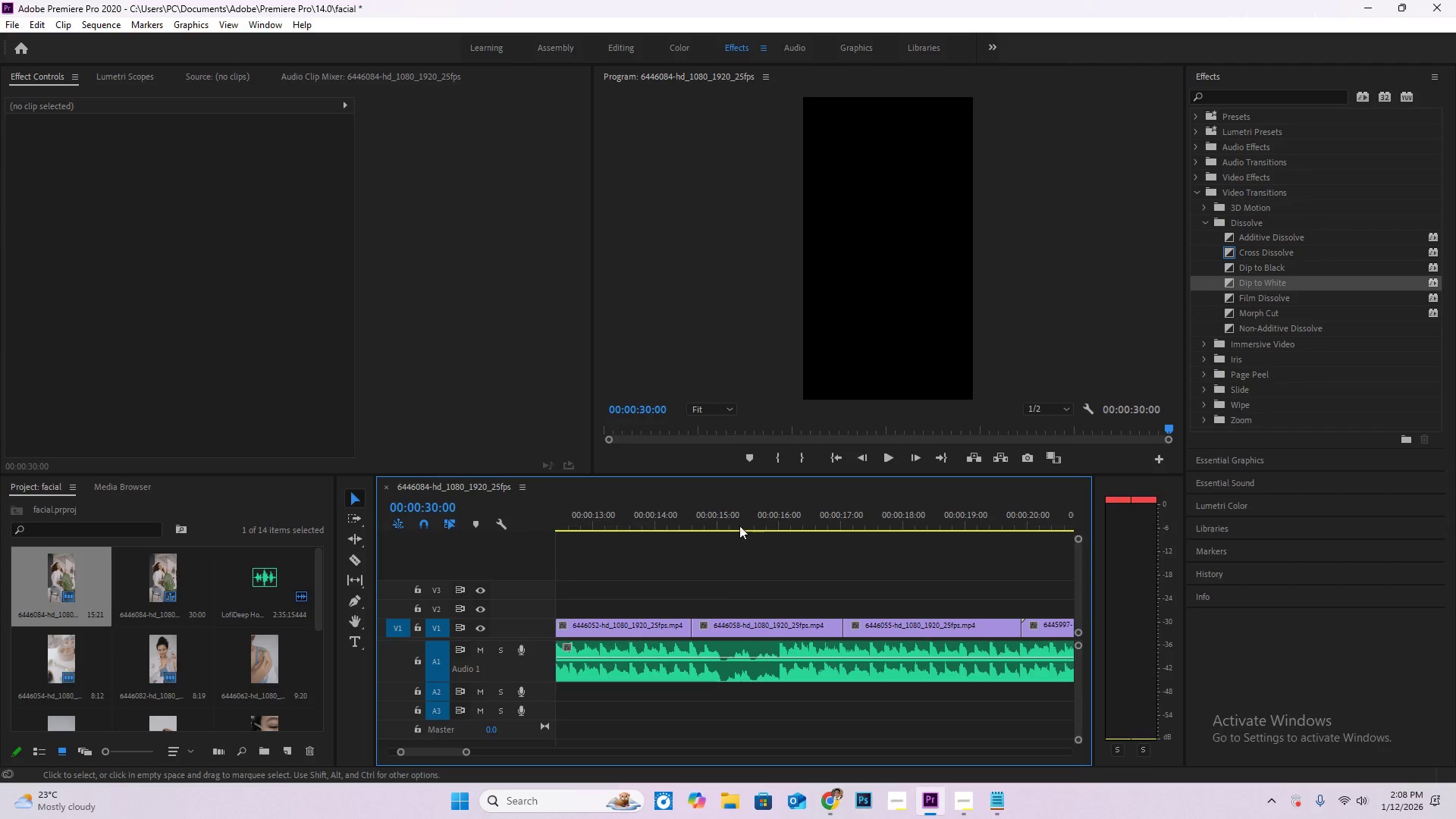 
left_click([736, 522])
 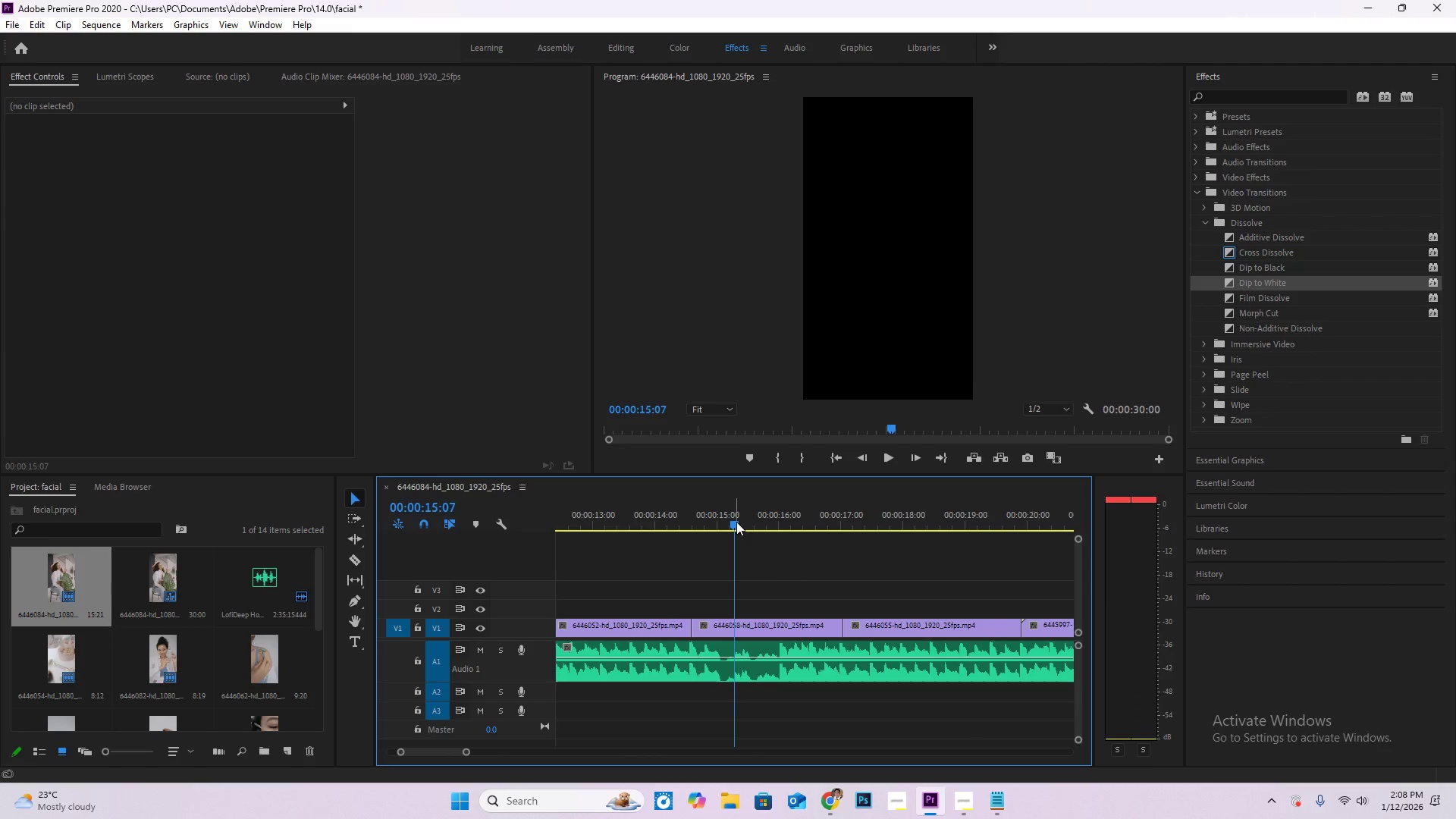 
key(Space)
 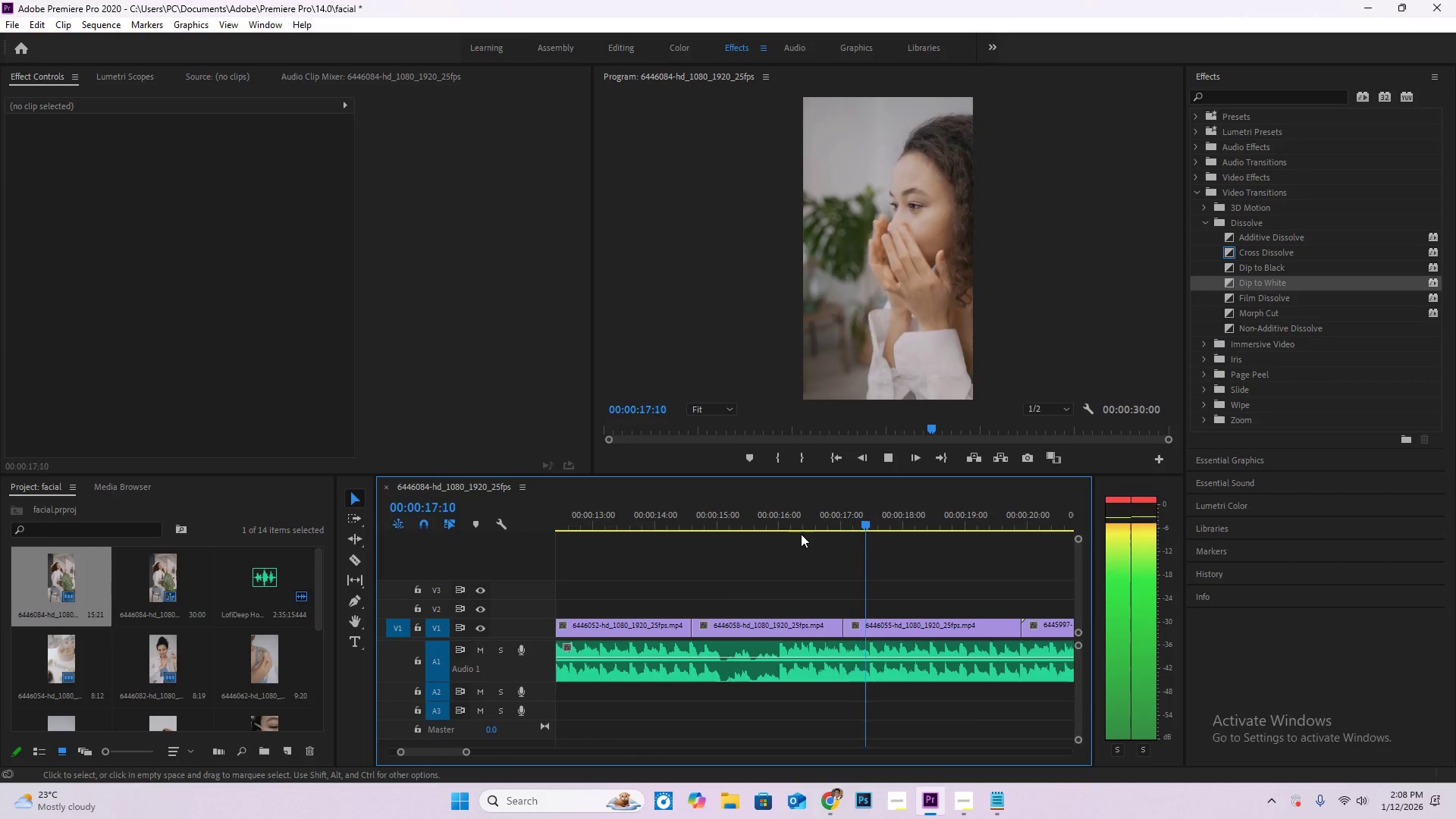 
left_click_drag(start_coordinate=[852, 514], to_coordinate=[872, 526])
 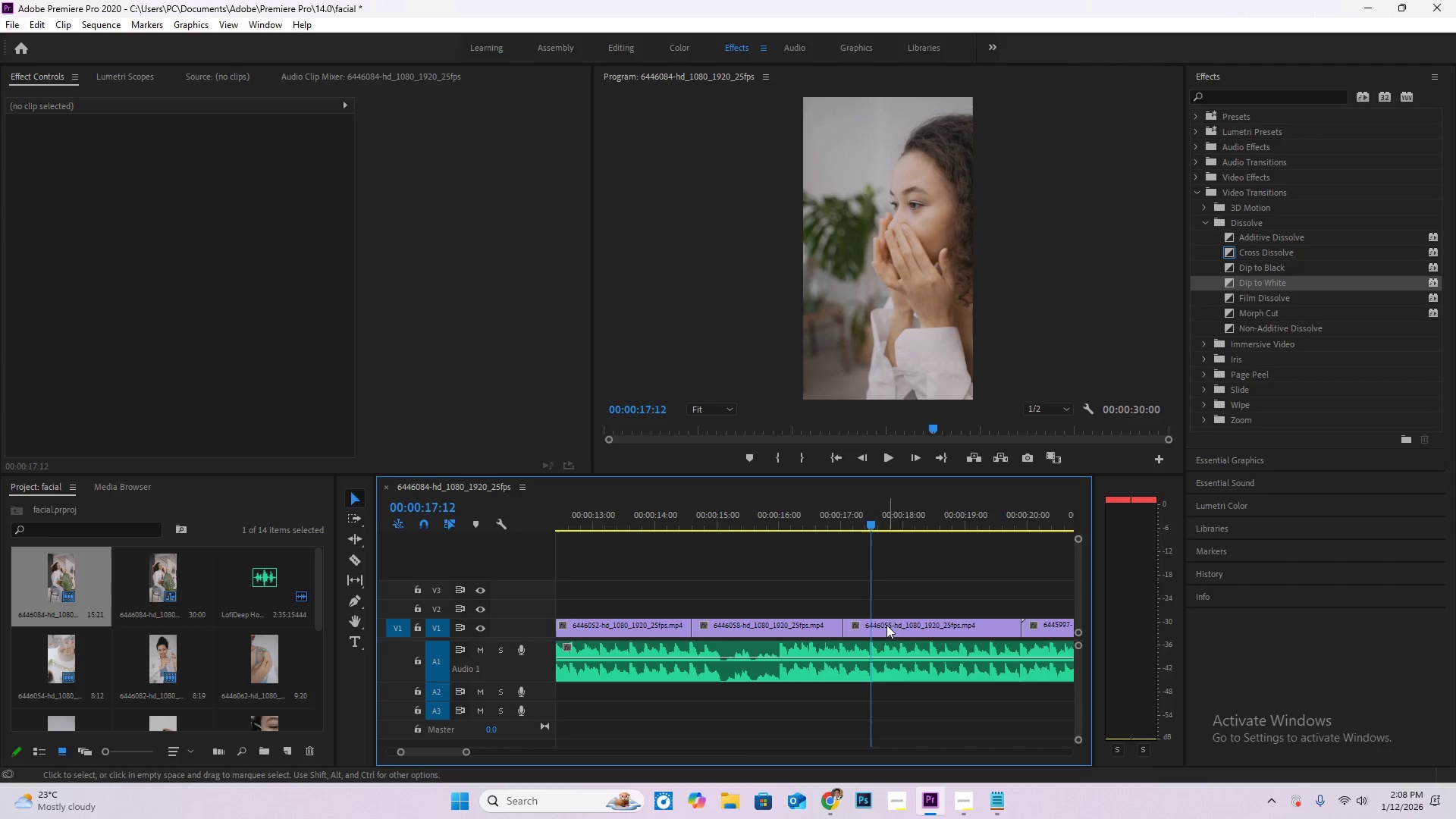 
key(C)
 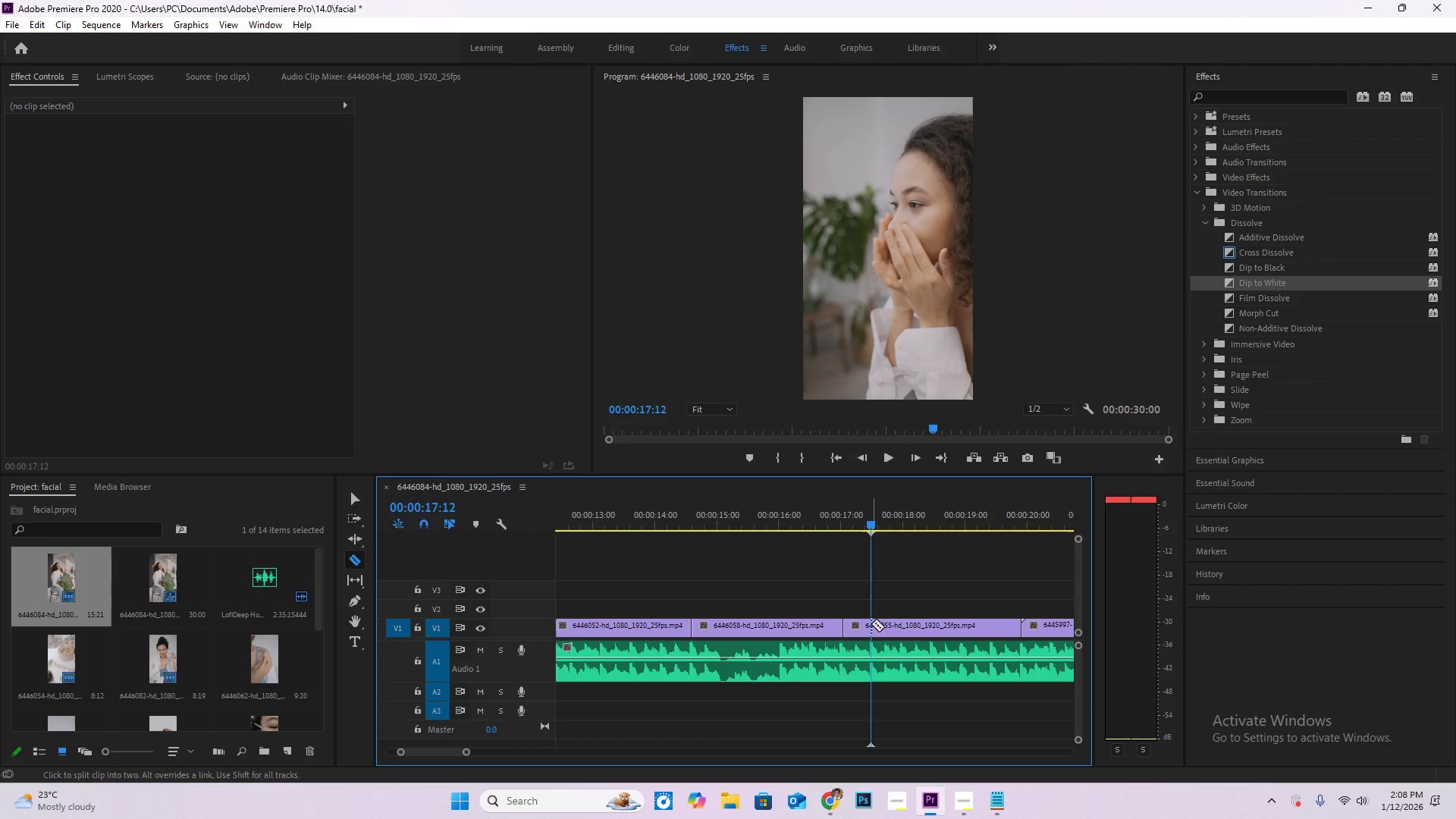 
left_click([871, 623])
 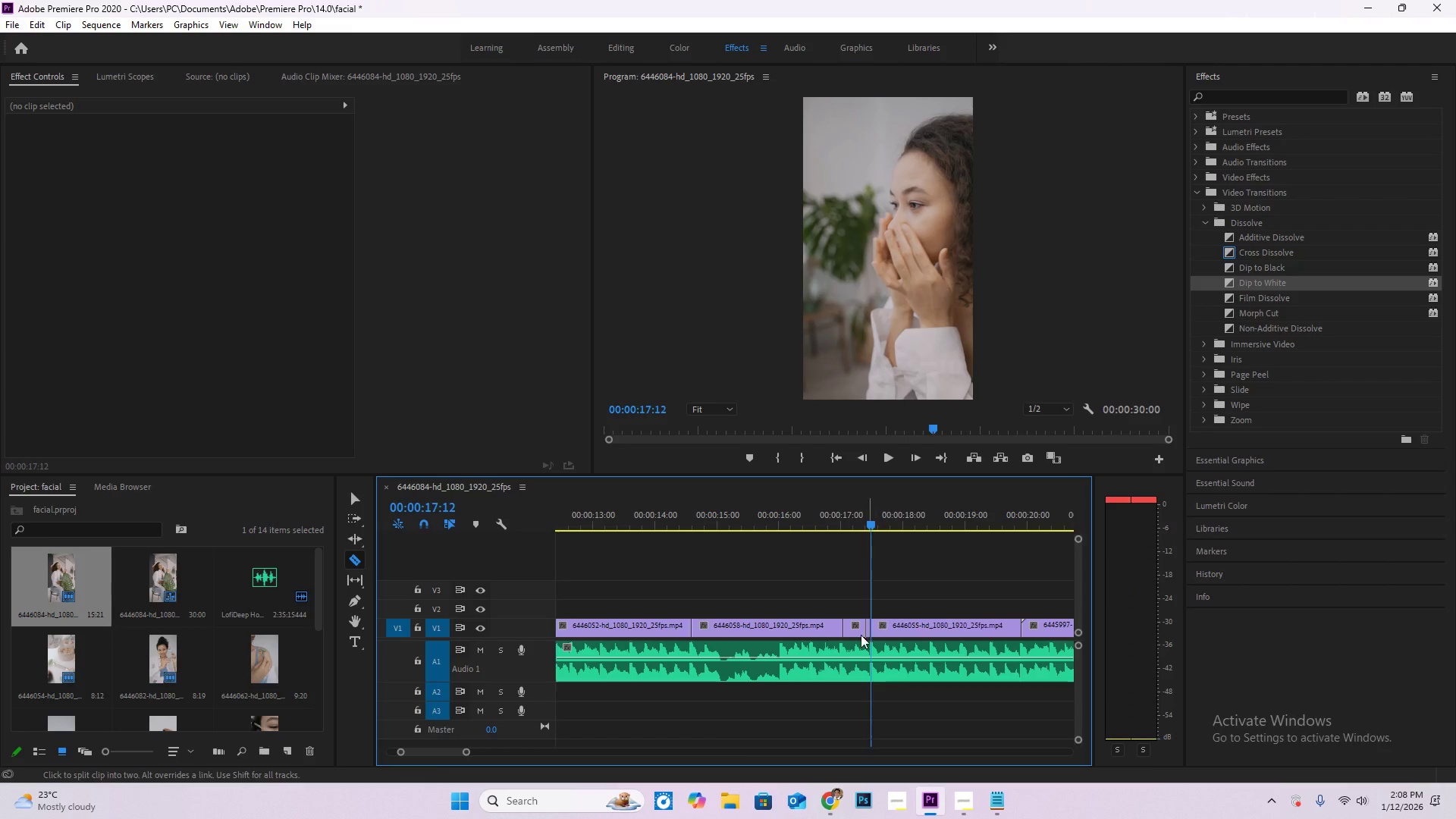 
key(V)
 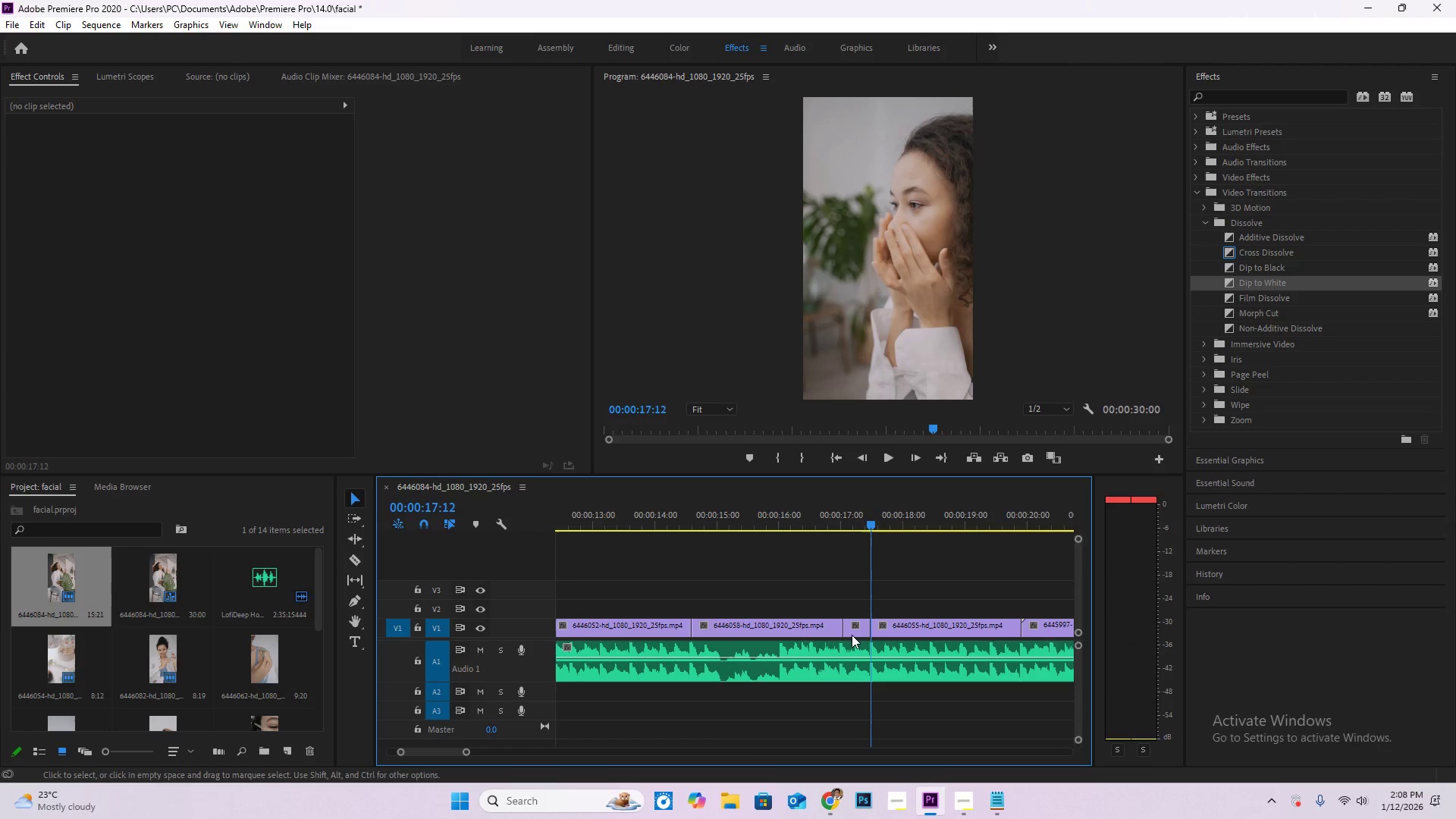 
mouse_move([877, 635])
 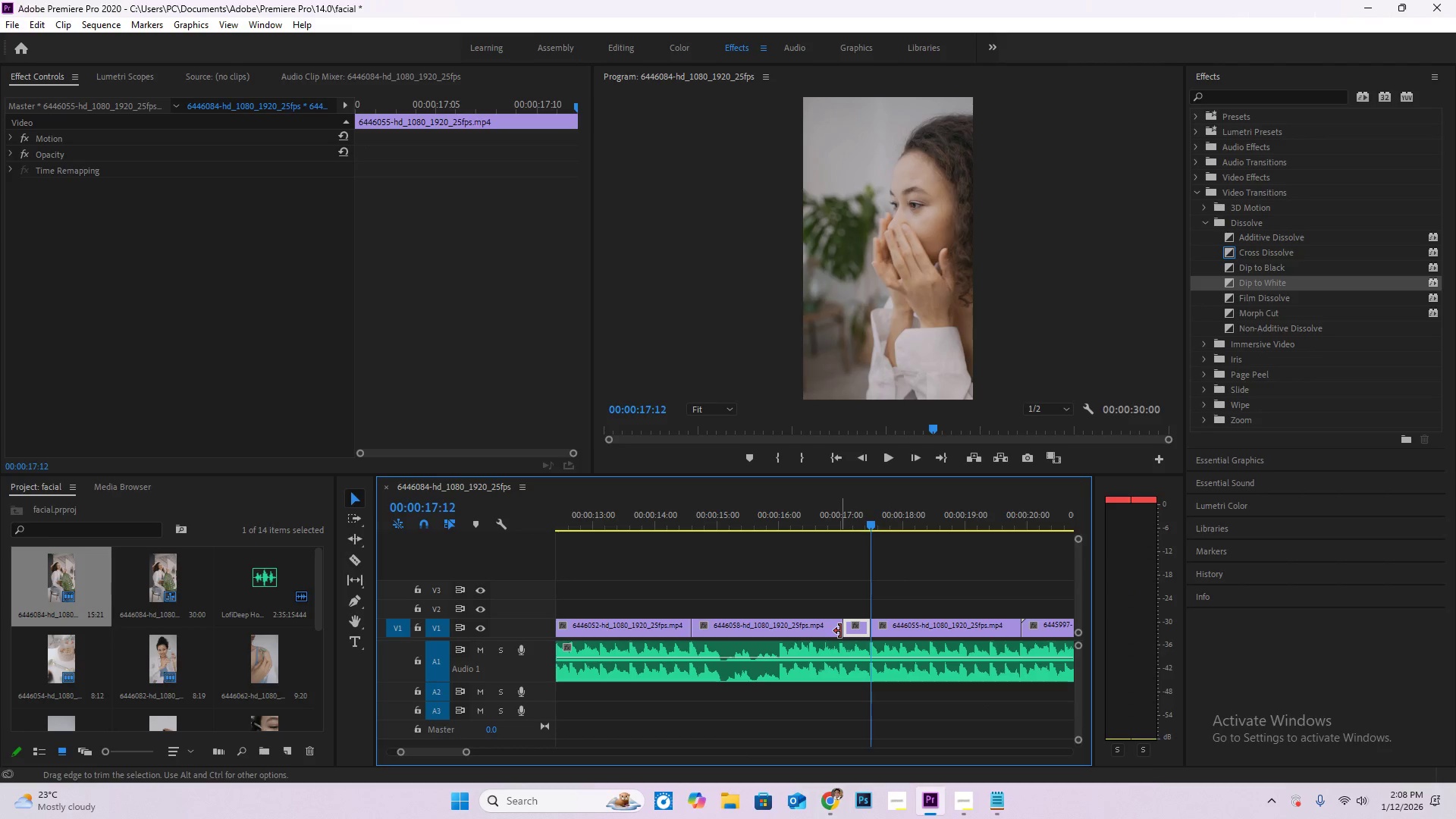 
key(Control+Z)
 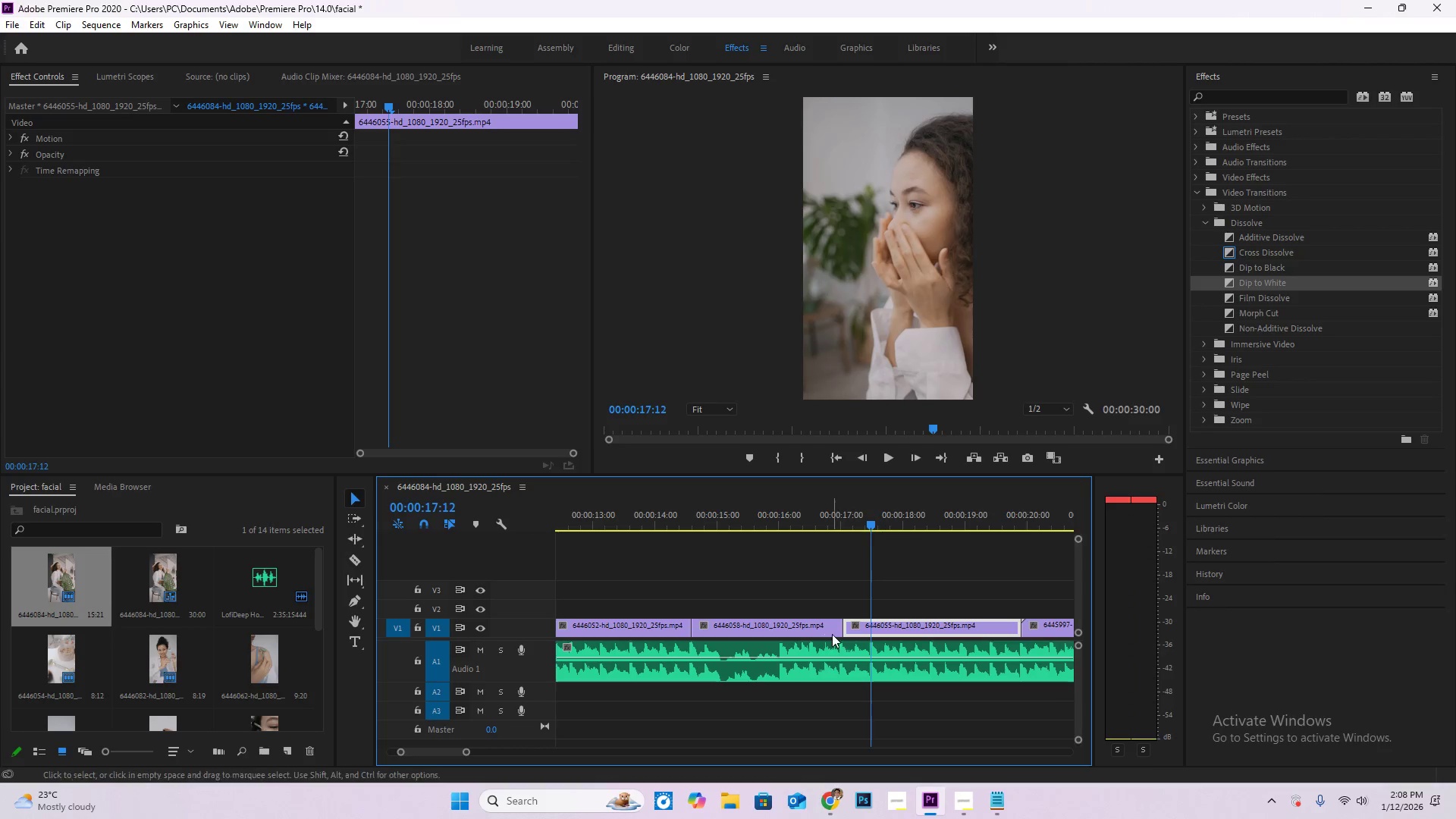 
left_click([821, 631])
 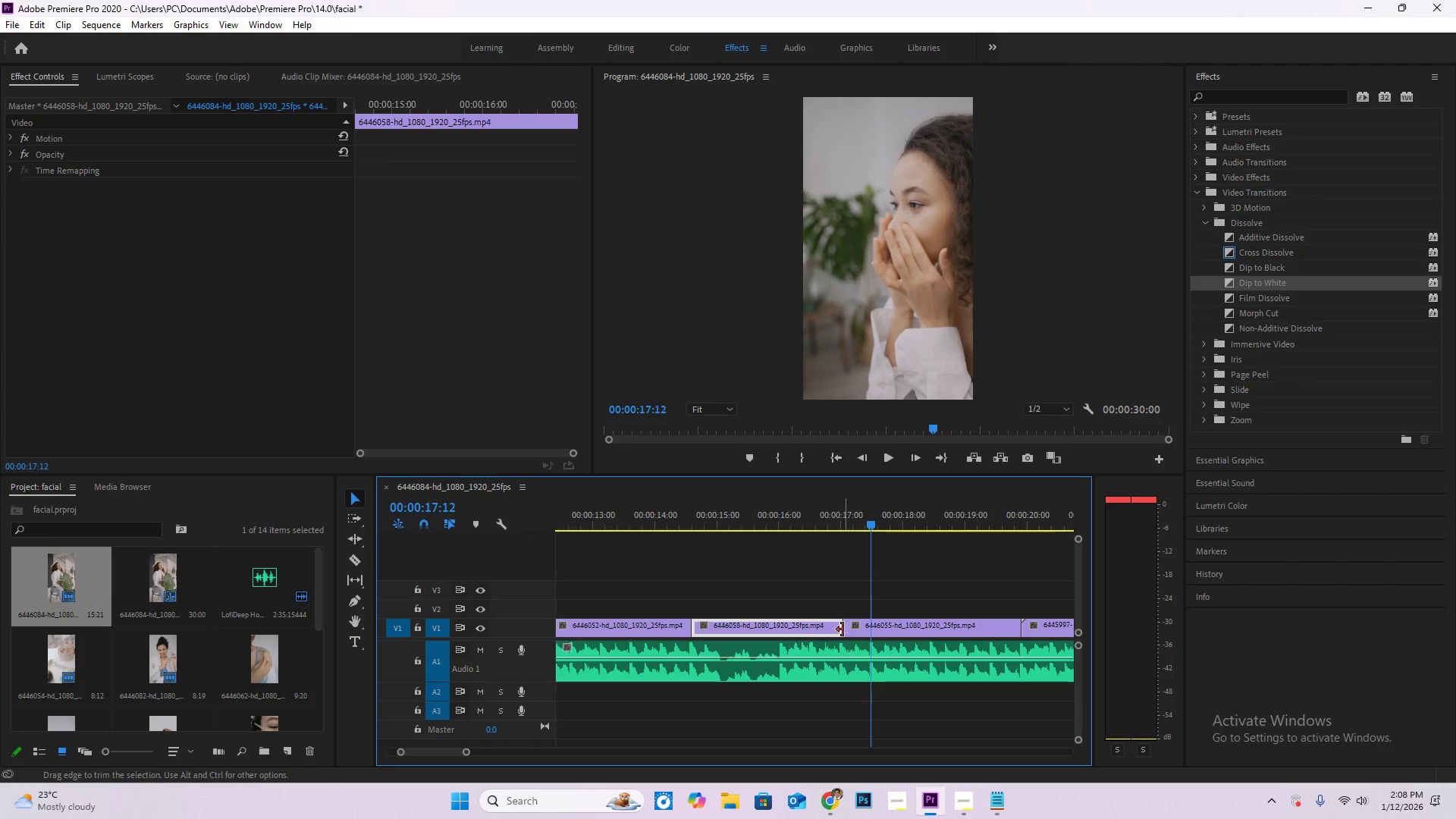 
left_click_drag(start_coordinate=[842, 629], to_coordinate=[874, 629])
 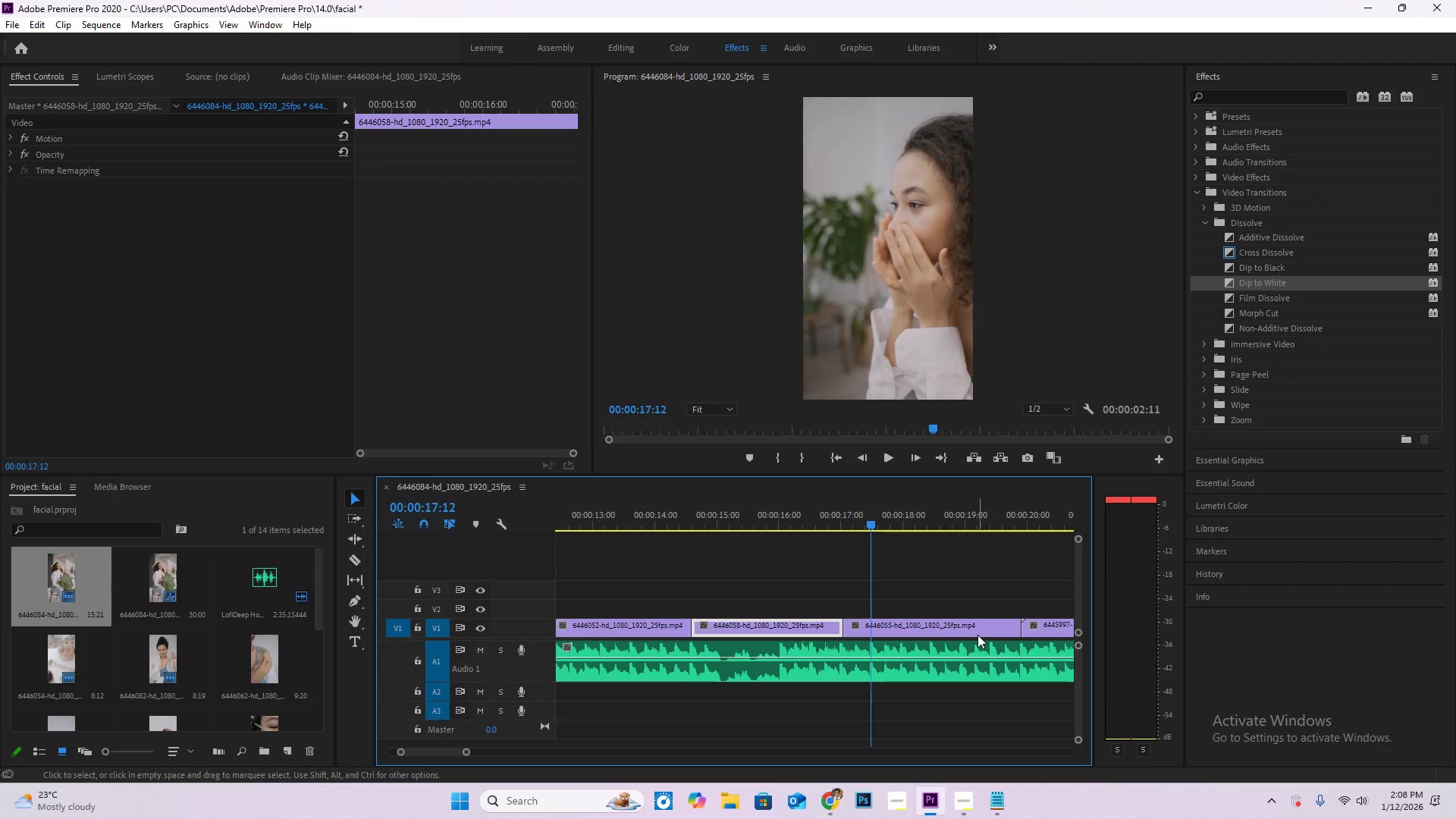 
hold_key(key=AltLeft, duration=1.5)
scroll: coordinate [1068, 638], scroll_direction: down, amount: 13.0
 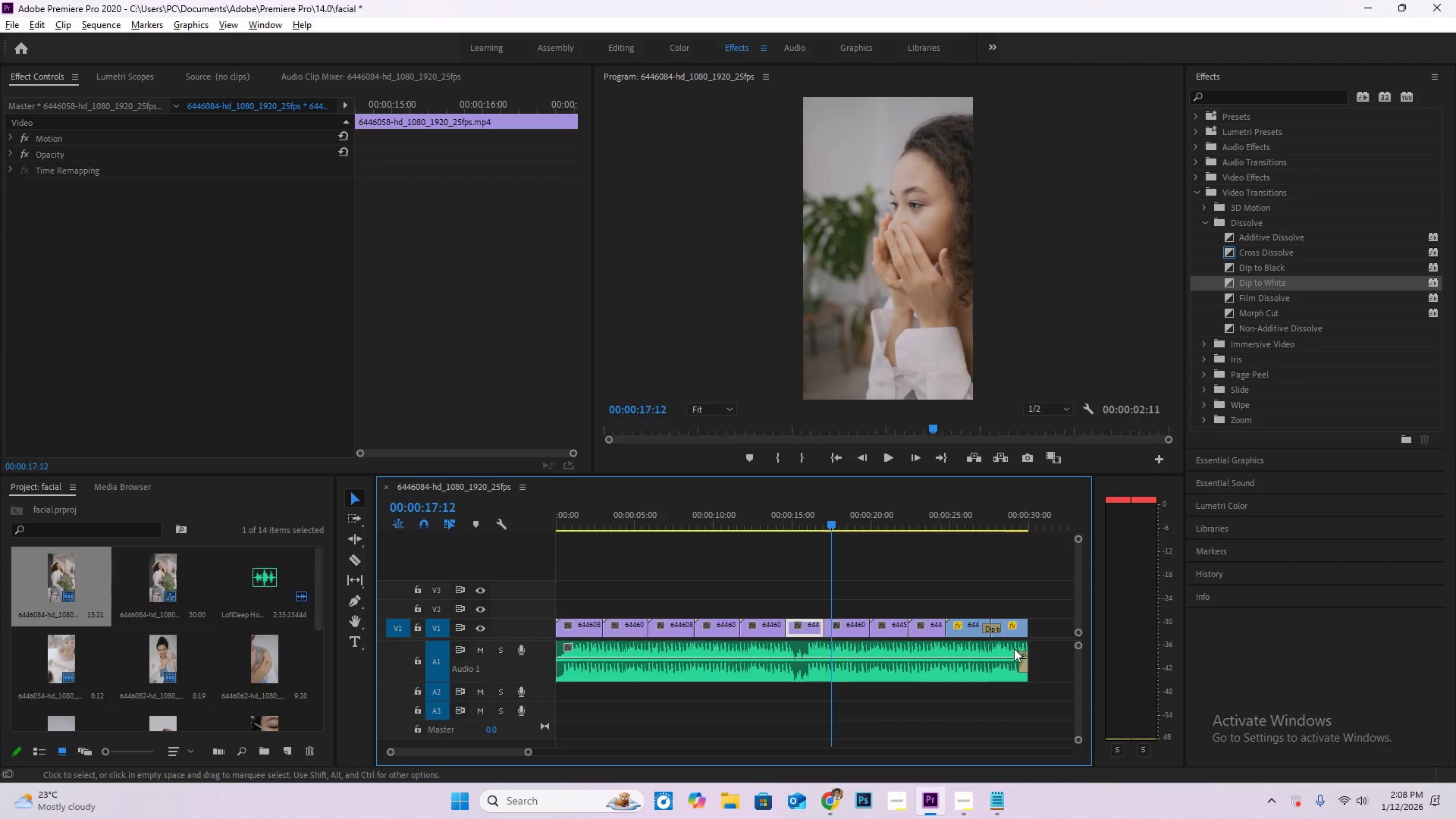 
hold_key(key=AltLeft, duration=0.31)
 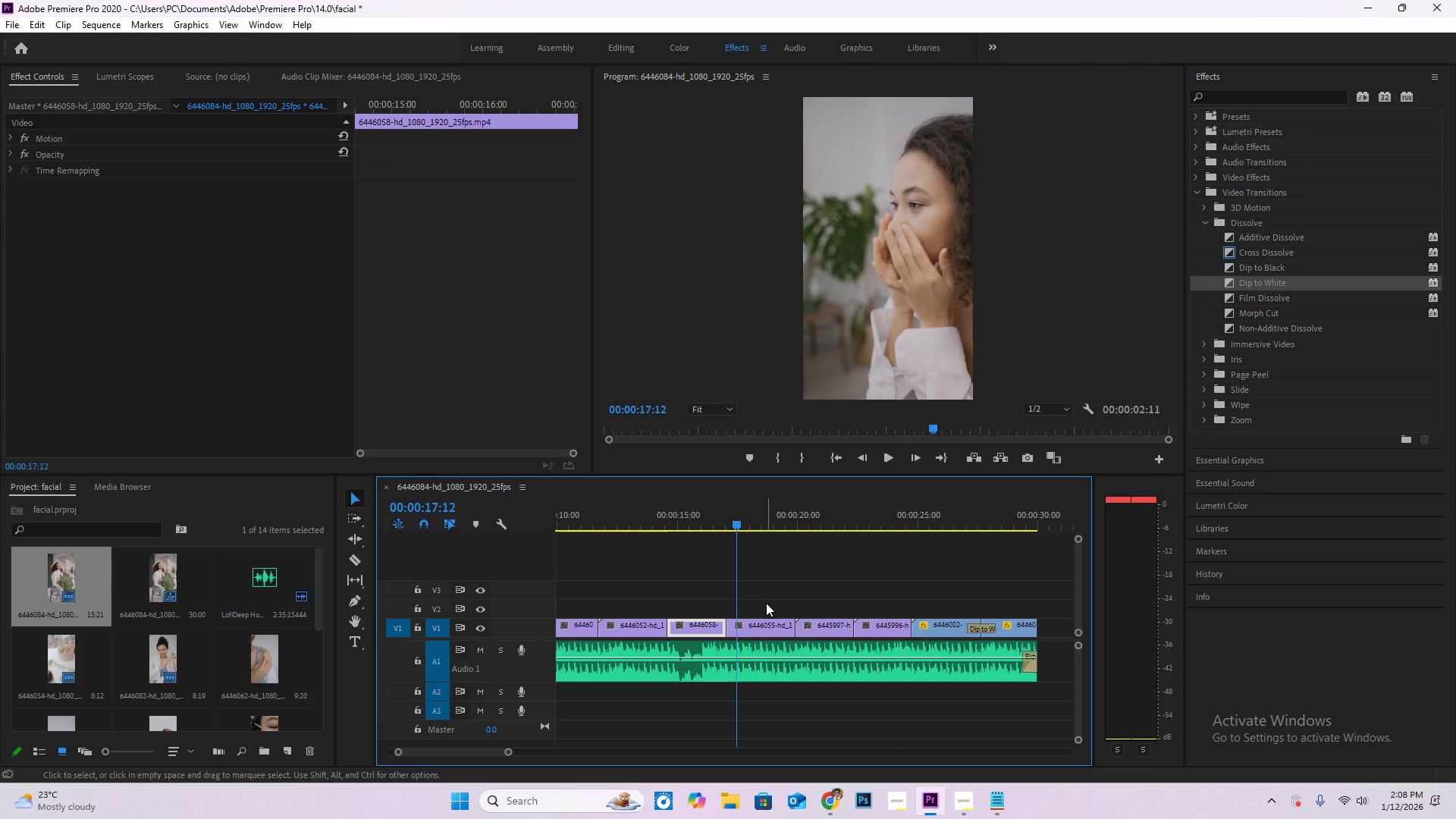 
scroll: coordinate [1012, 648], scroll_direction: up, amount: 4.0
 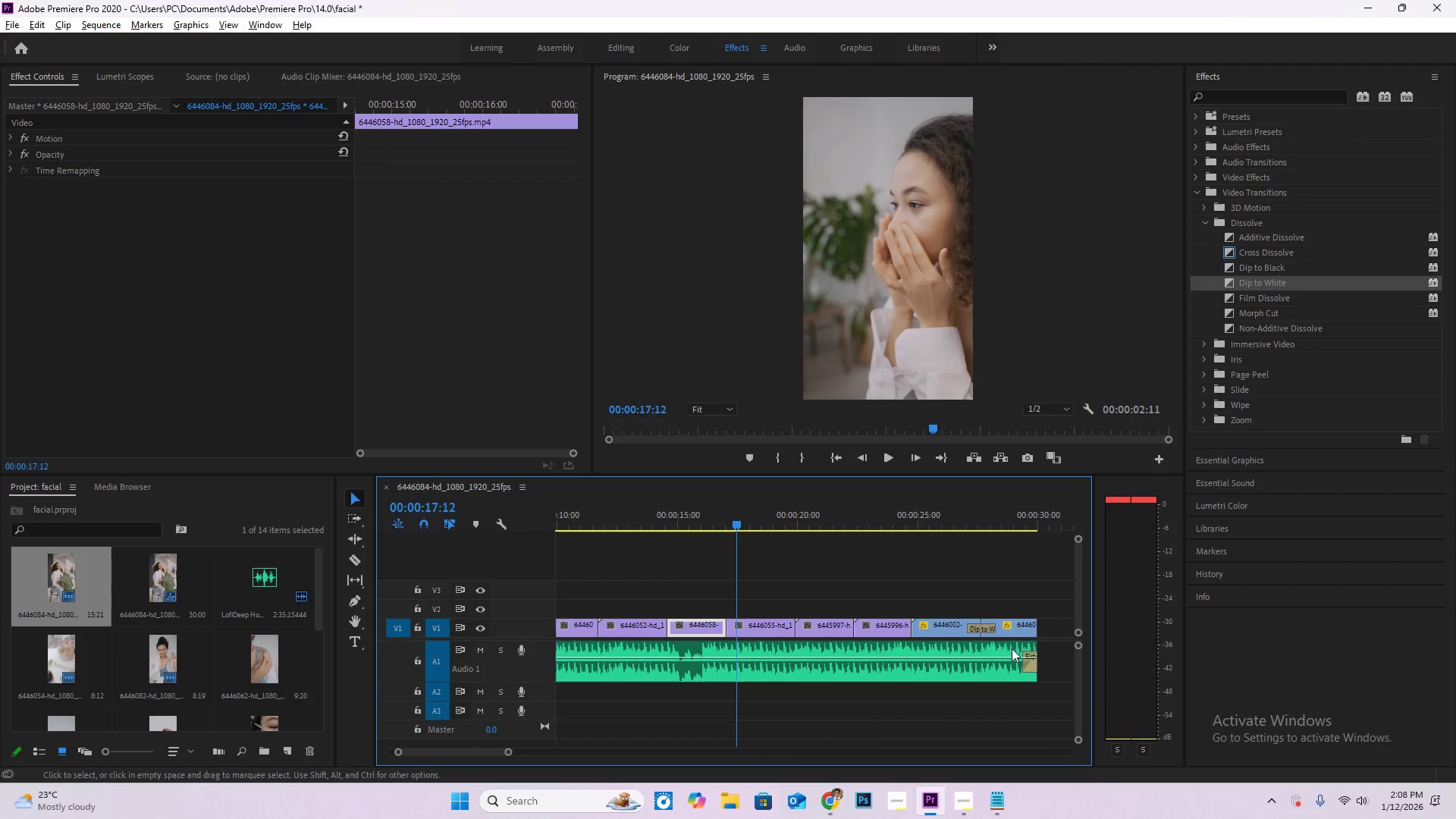 
left_click_drag(start_coordinate=[766, 604], to_coordinate=[1016, 626])
 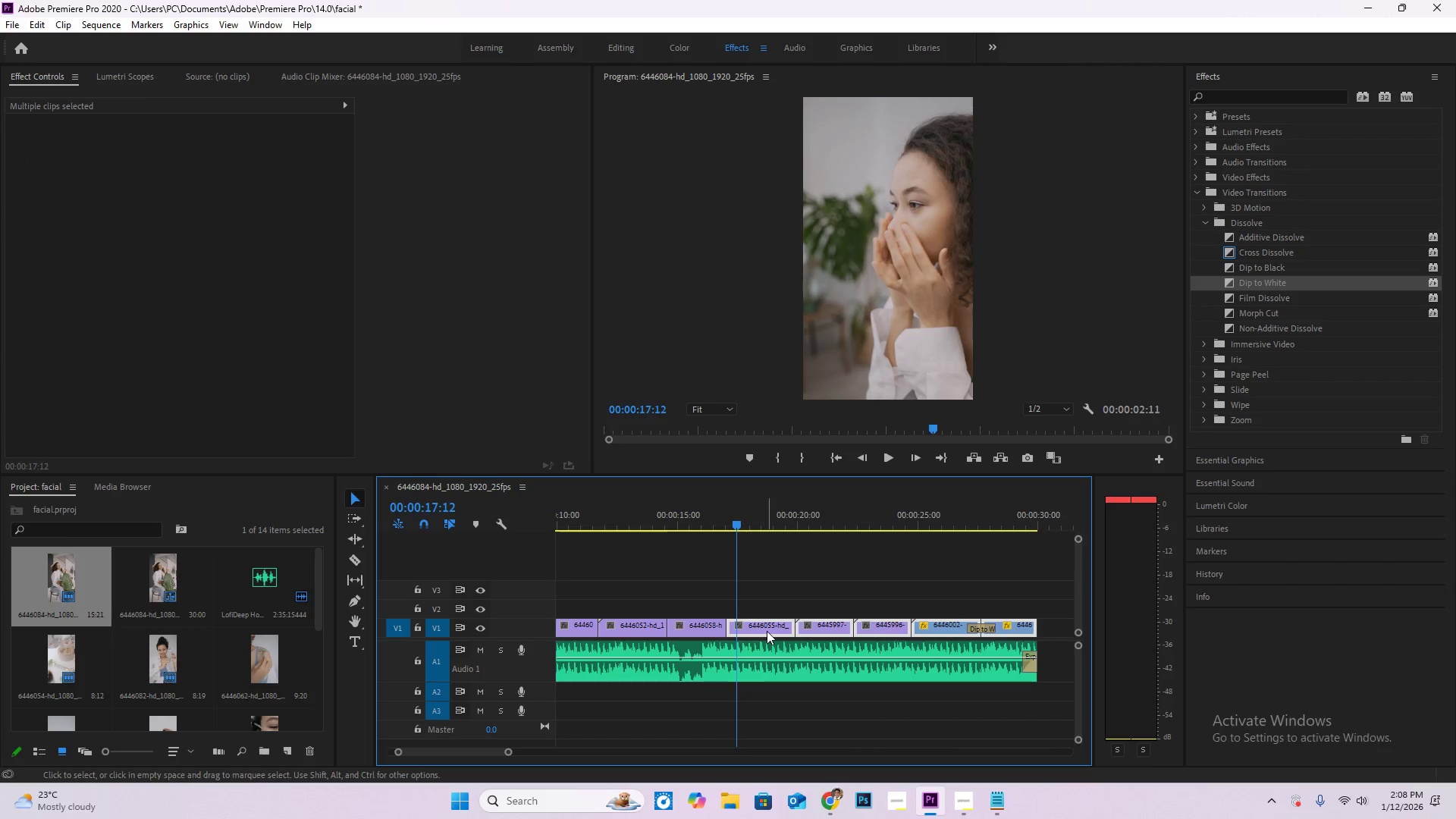 
hold_key(key=AltLeft, duration=0.72)
scroll: coordinate [709, 622], scroll_direction: up, amount: 8.0
 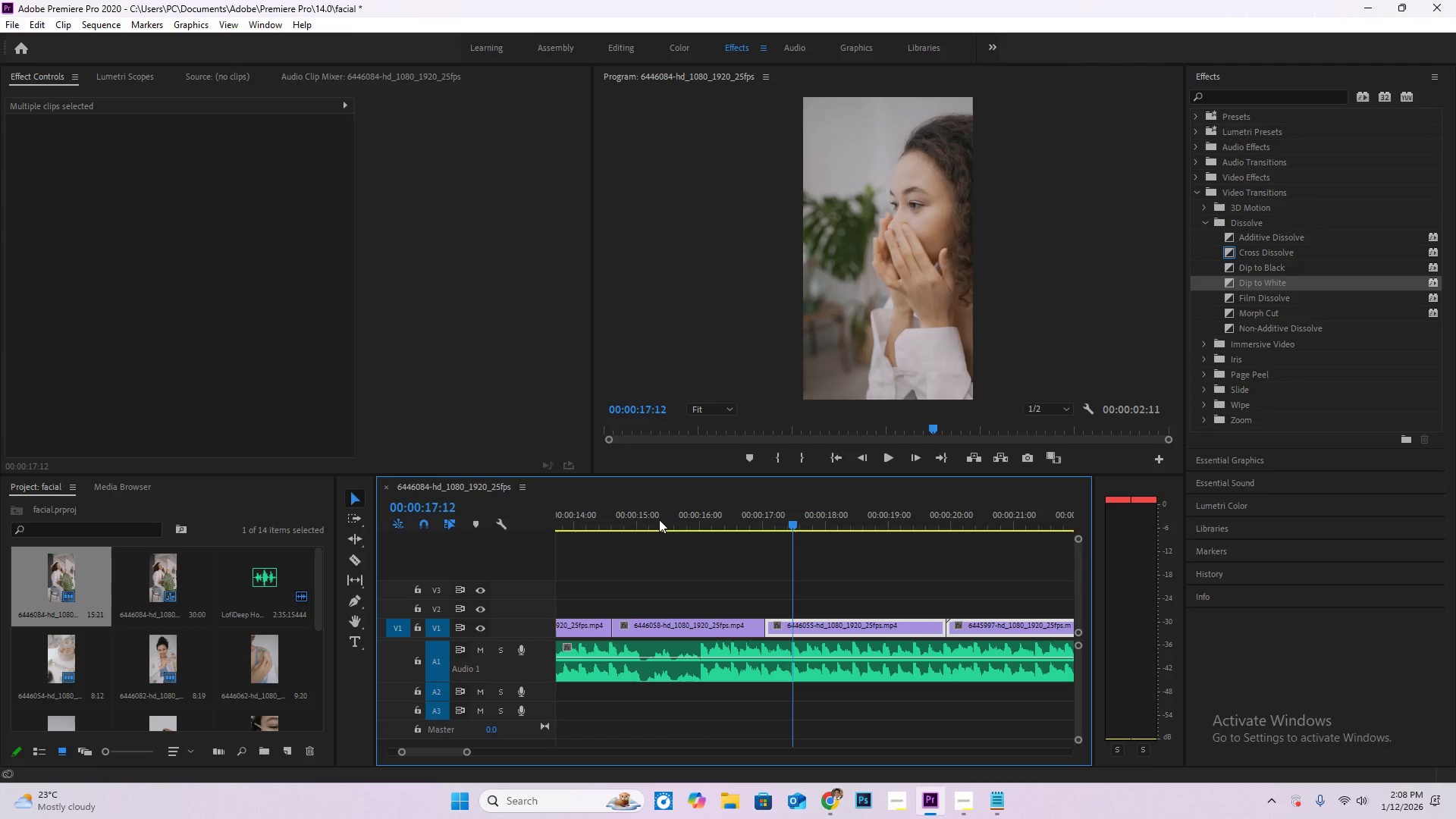 
left_click_drag(start_coordinate=[654, 518], to_coordinate=[719, 536])
 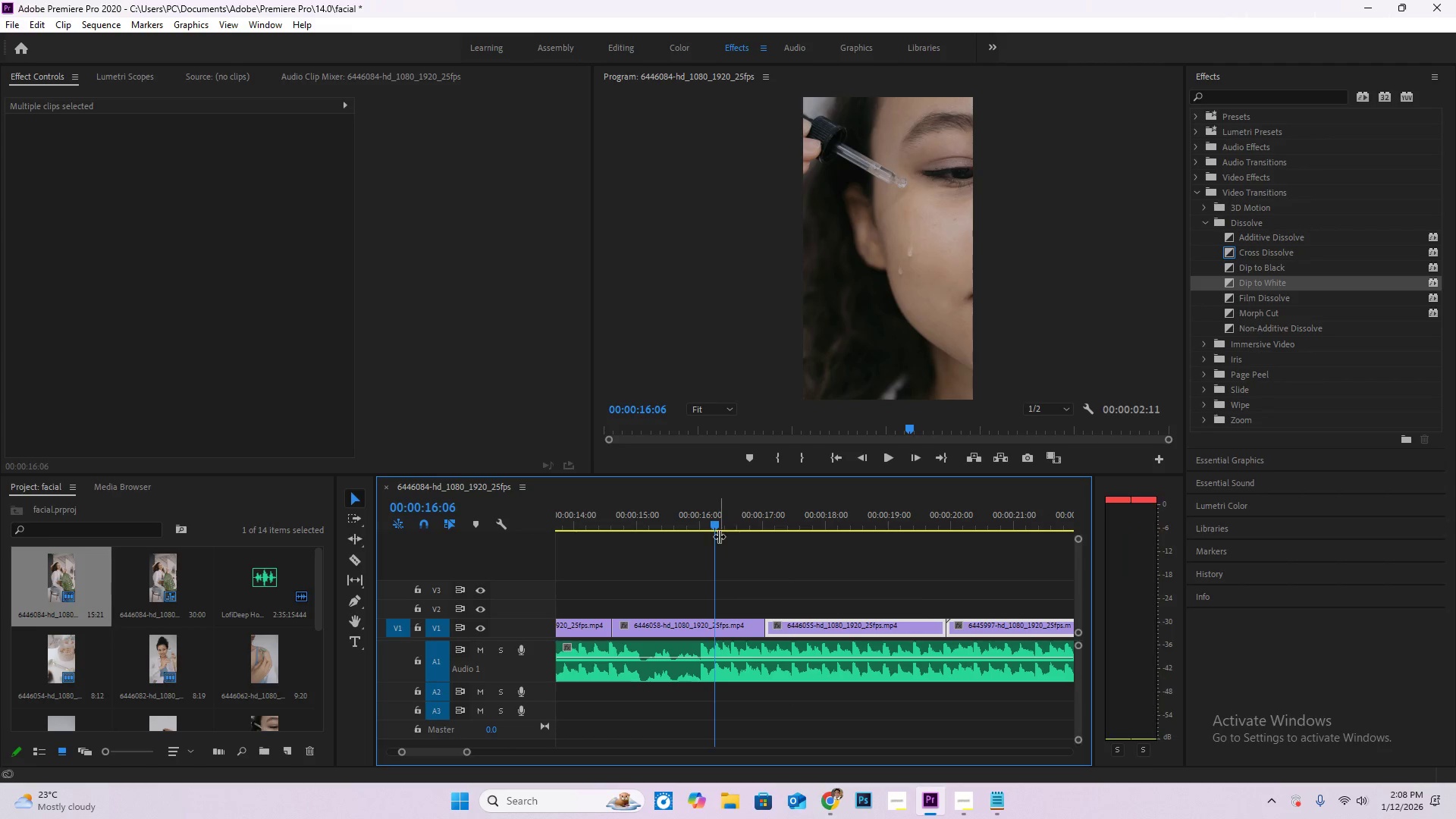 
key(Space)
 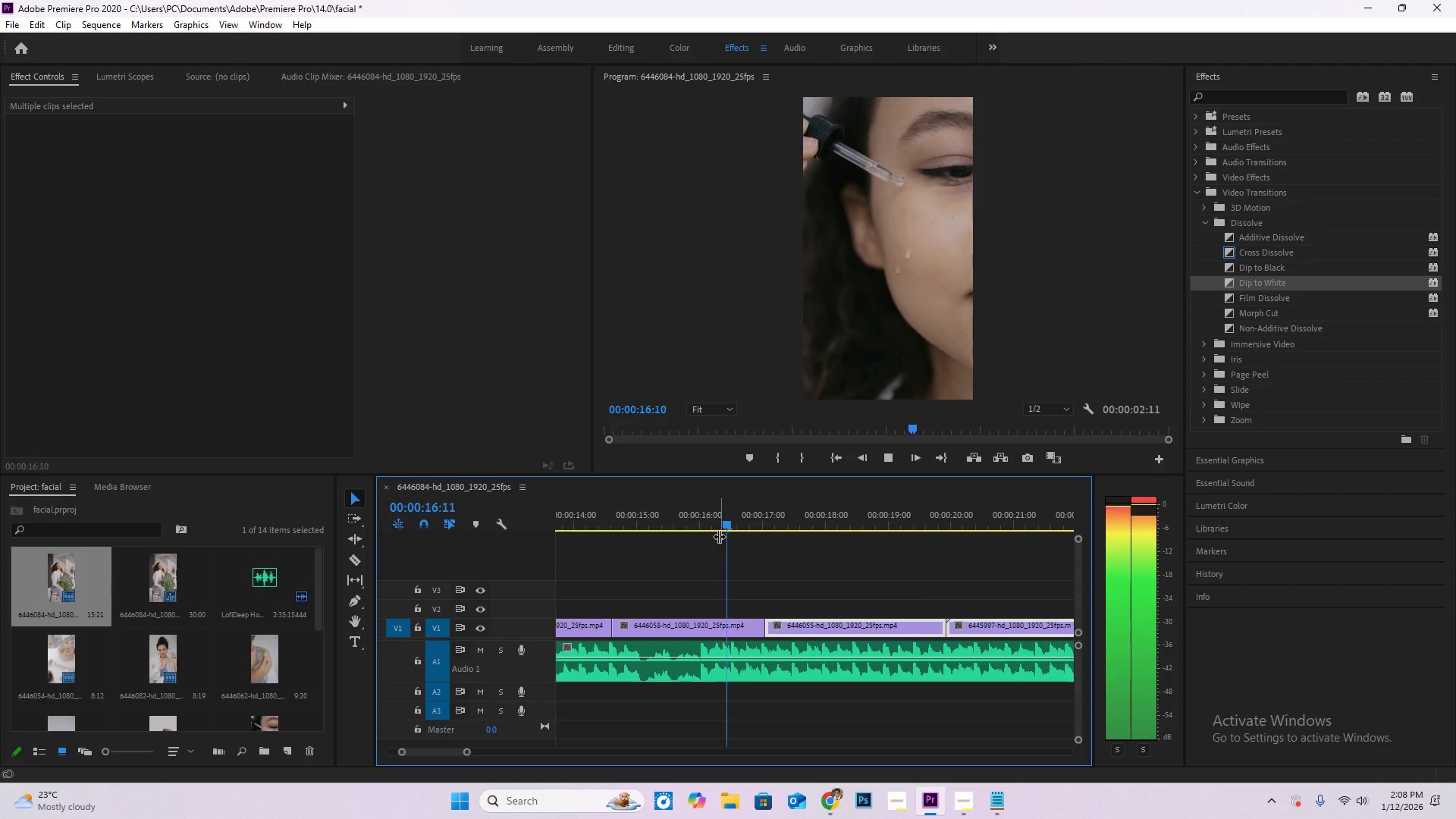 
key(Space)
 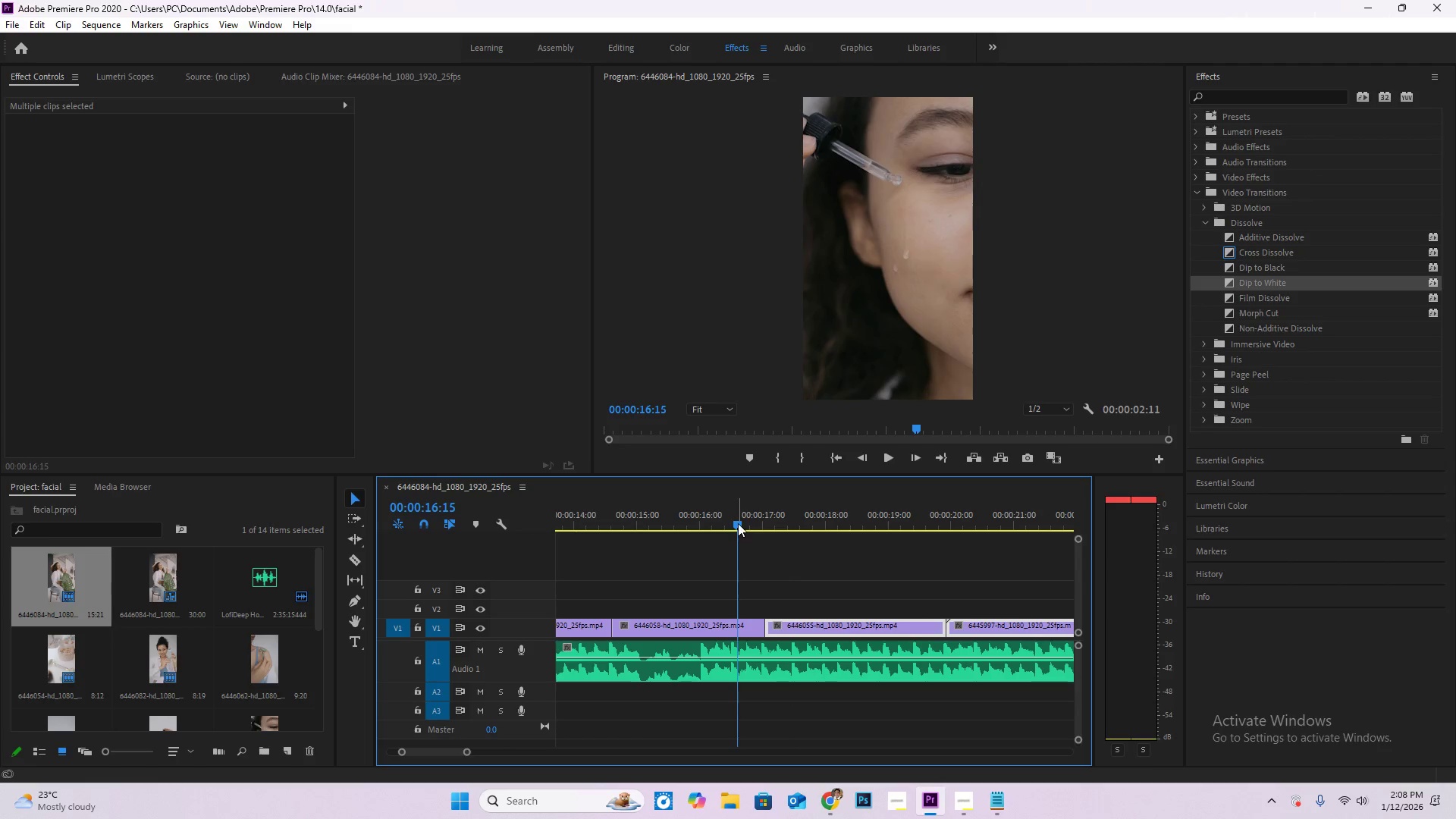 
left_click_drag(start_coordinate=[738, 523], to_coordinate=[733, 551])
 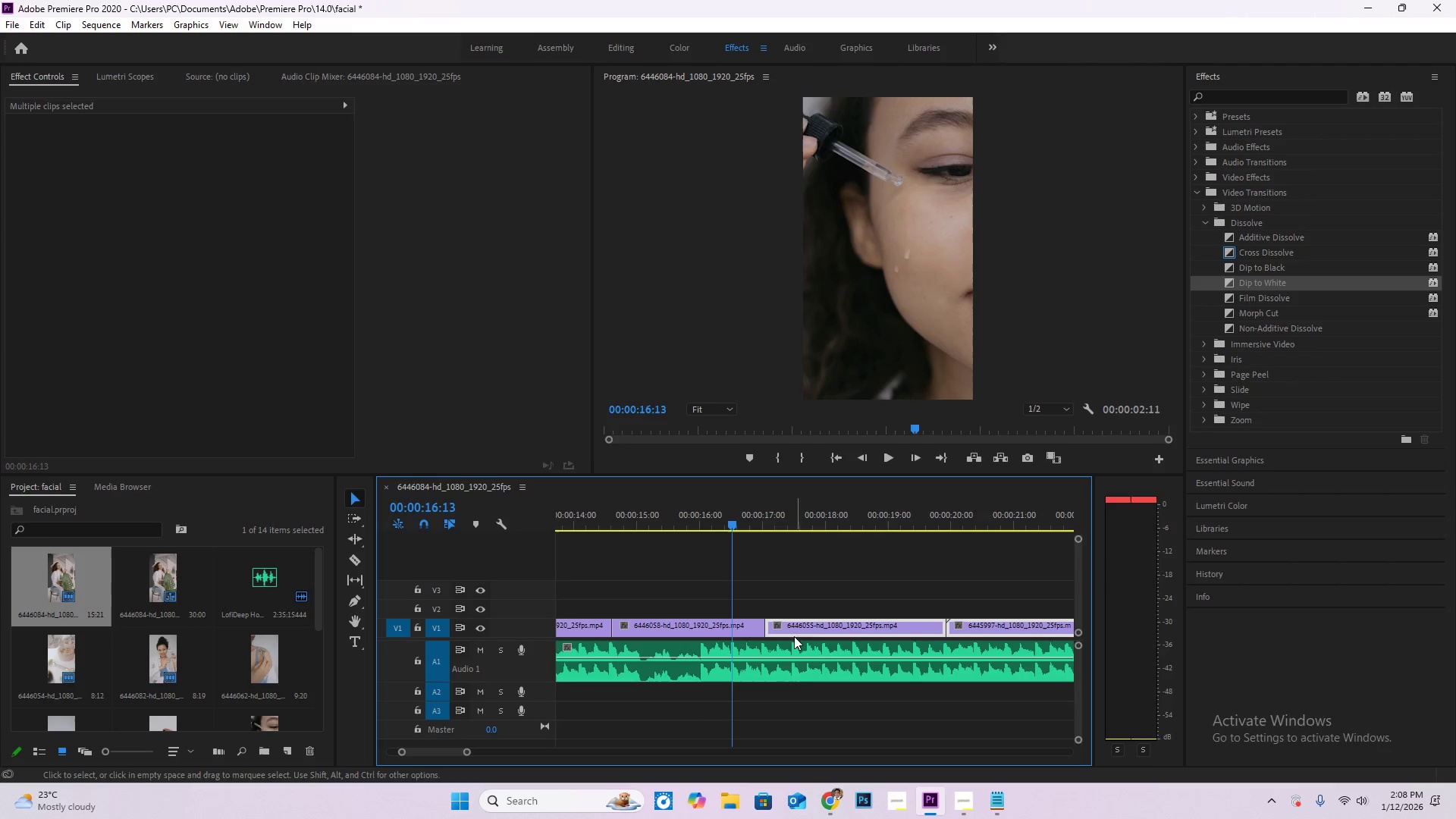 
key(C)
 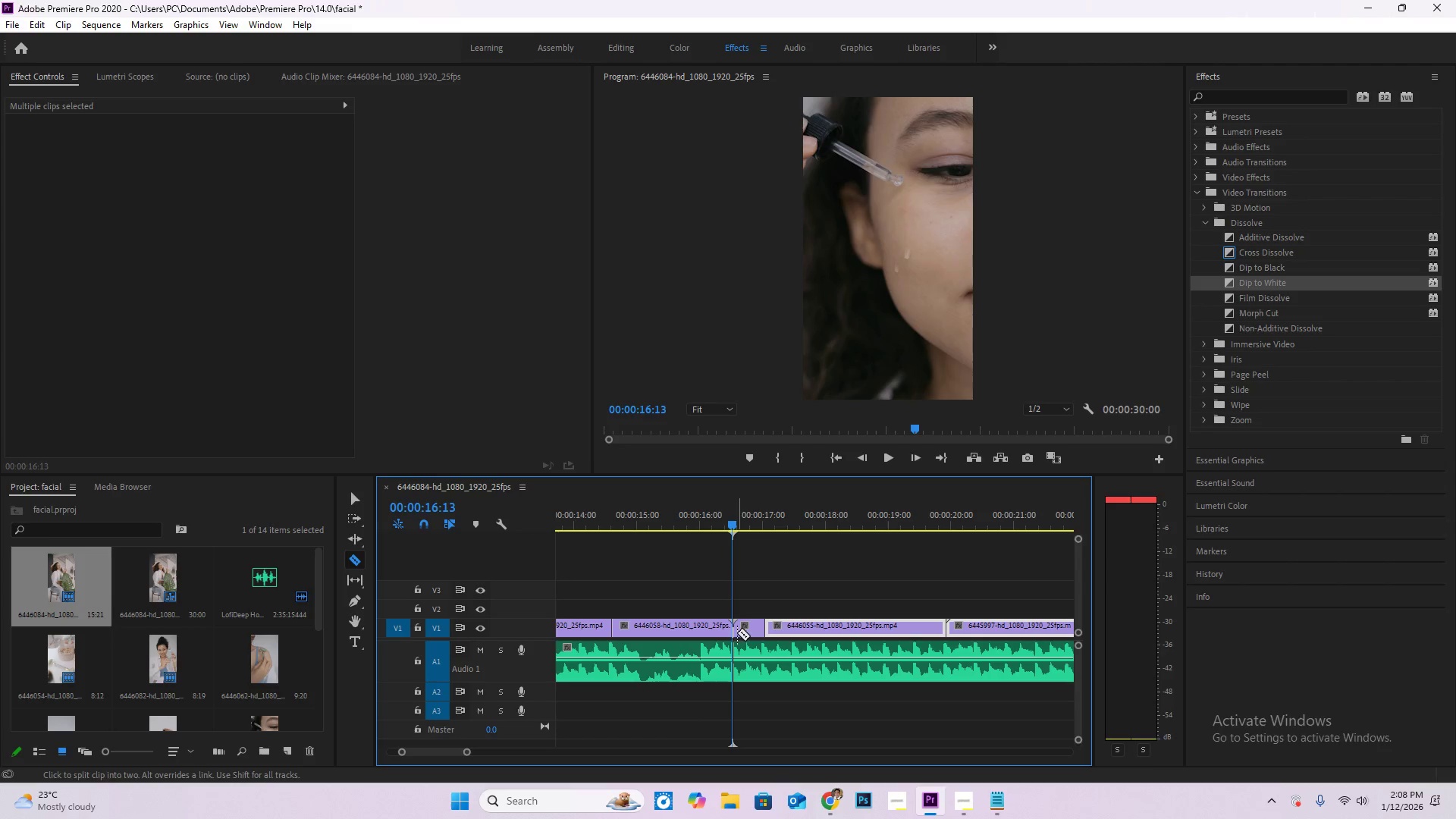 
key(V)
 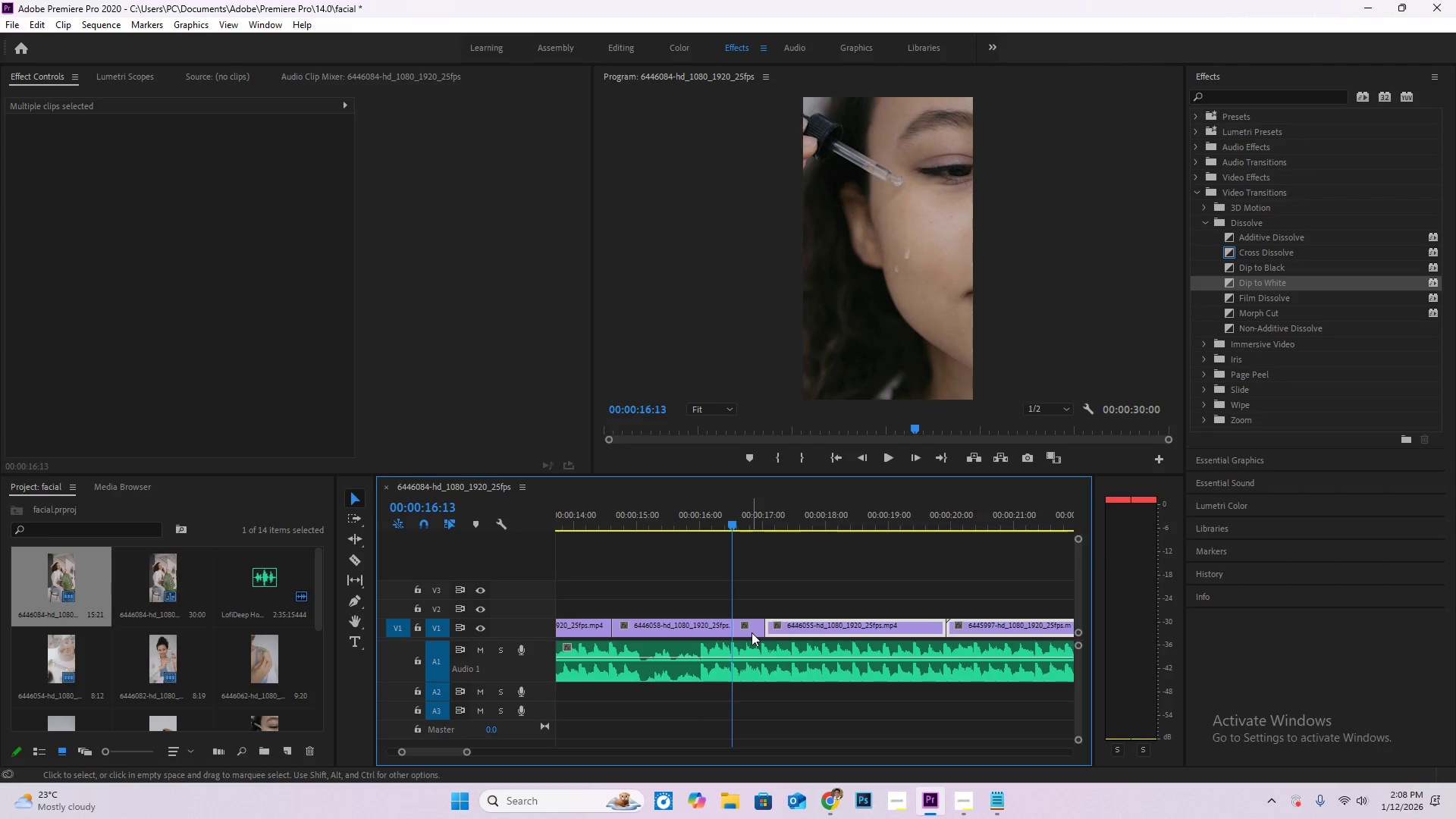 
left_click([752, 632])
 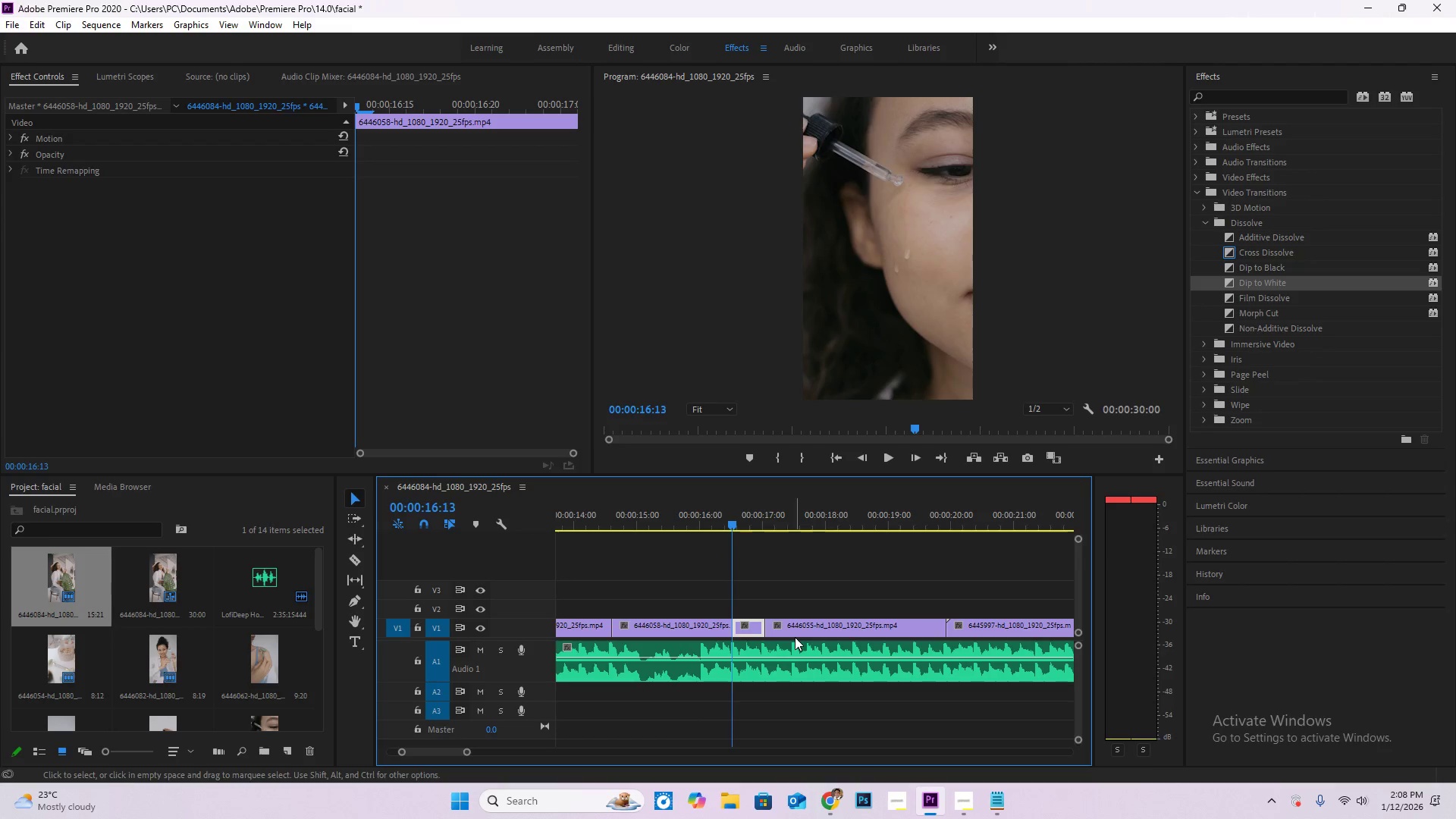 
key(Delete)
 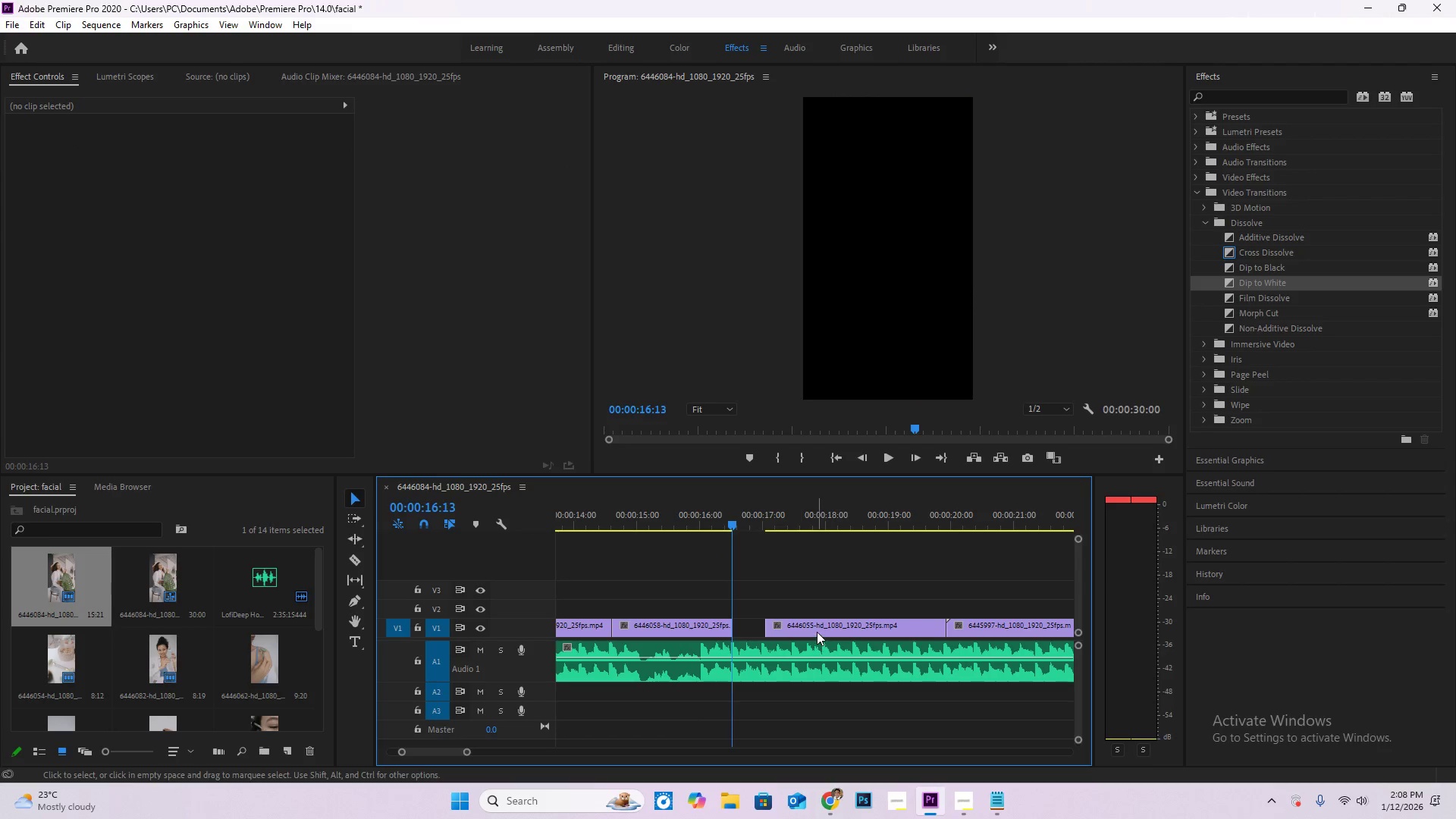 
left_click_drag(start_coordinate=[812, 631], to_coordinate=[774, 631])
 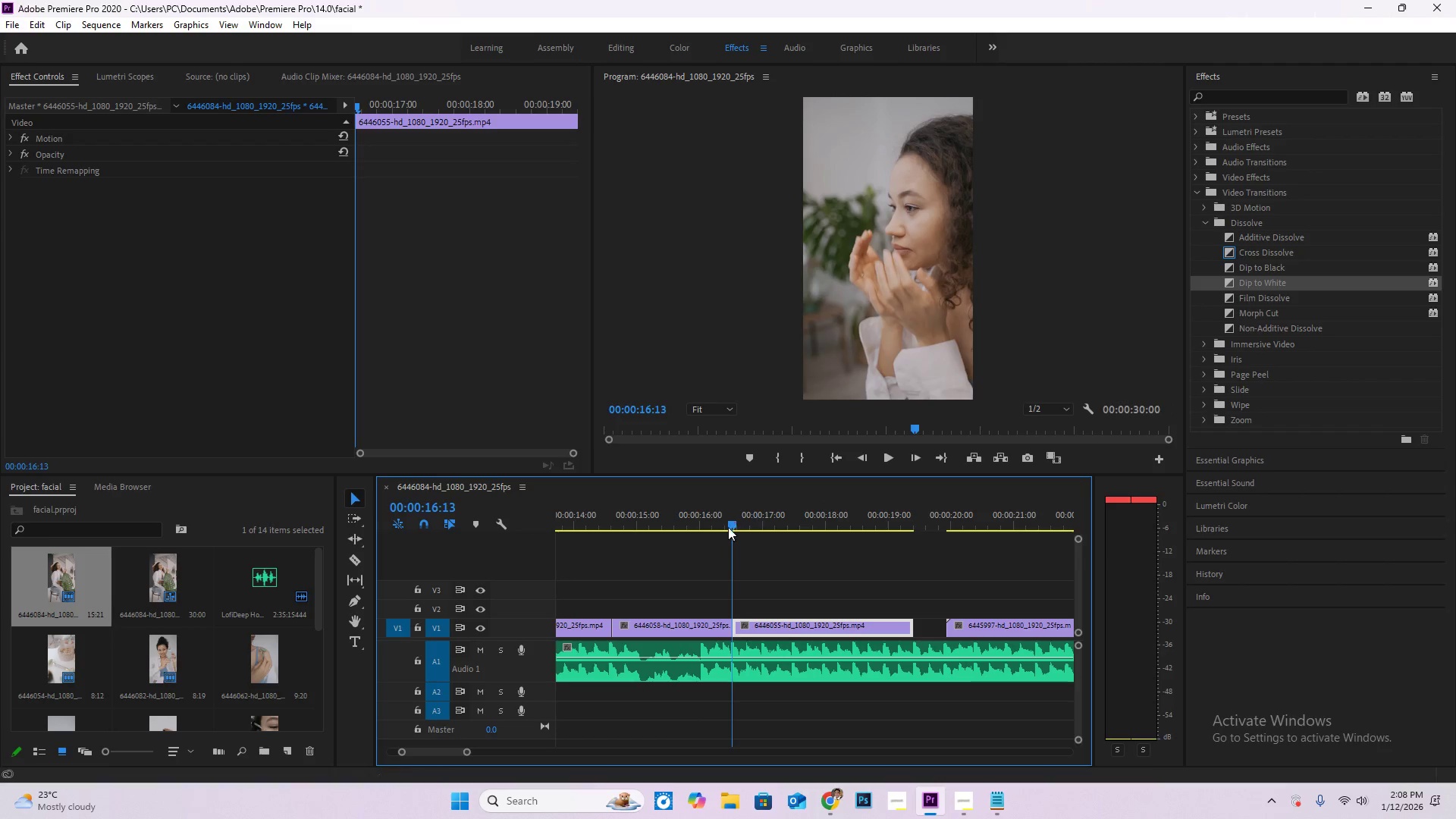 
left_click_drag(start_coordinate=[730, 526], to_coordinate=[786, 561])
 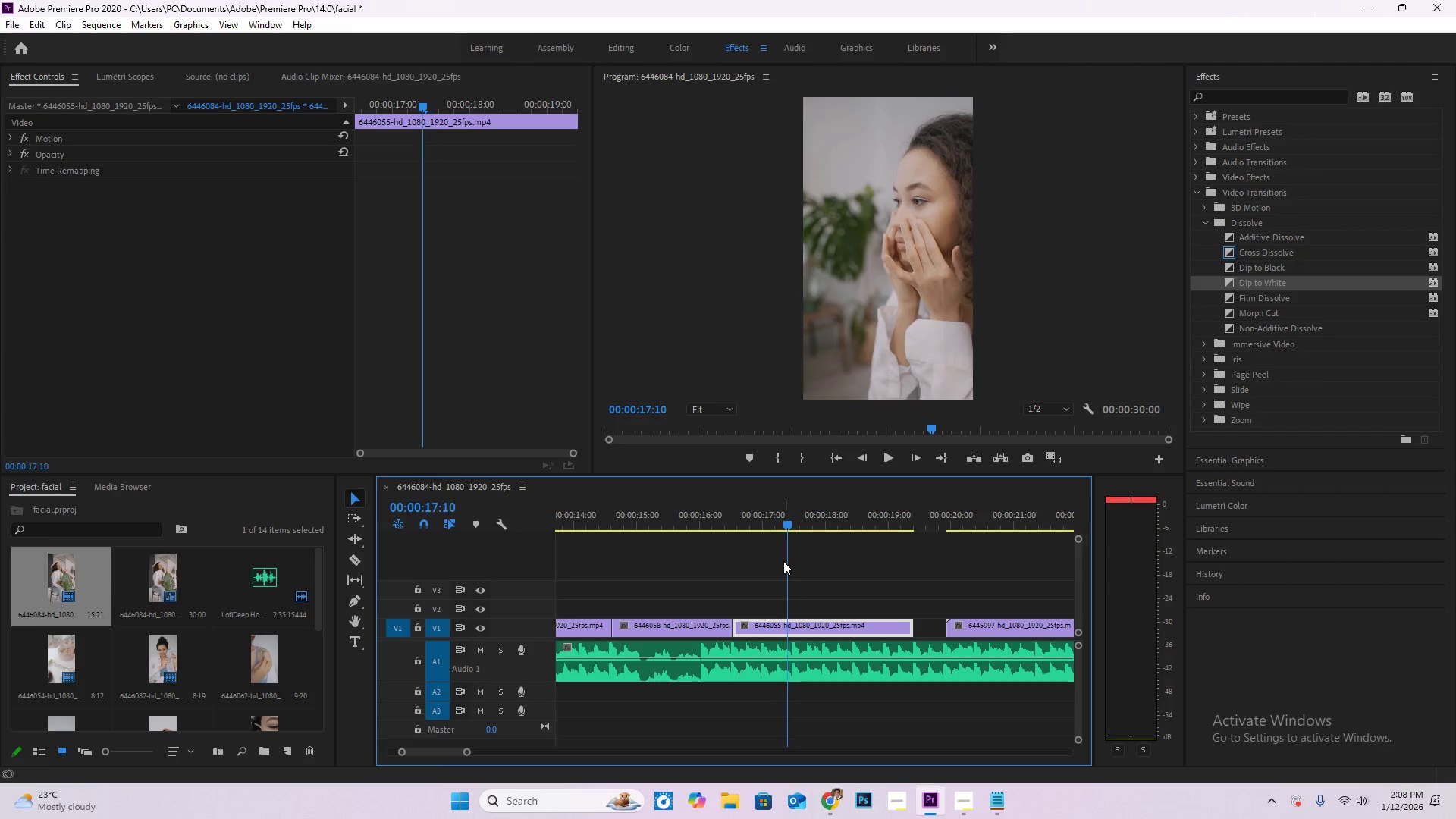 
key(Space)
 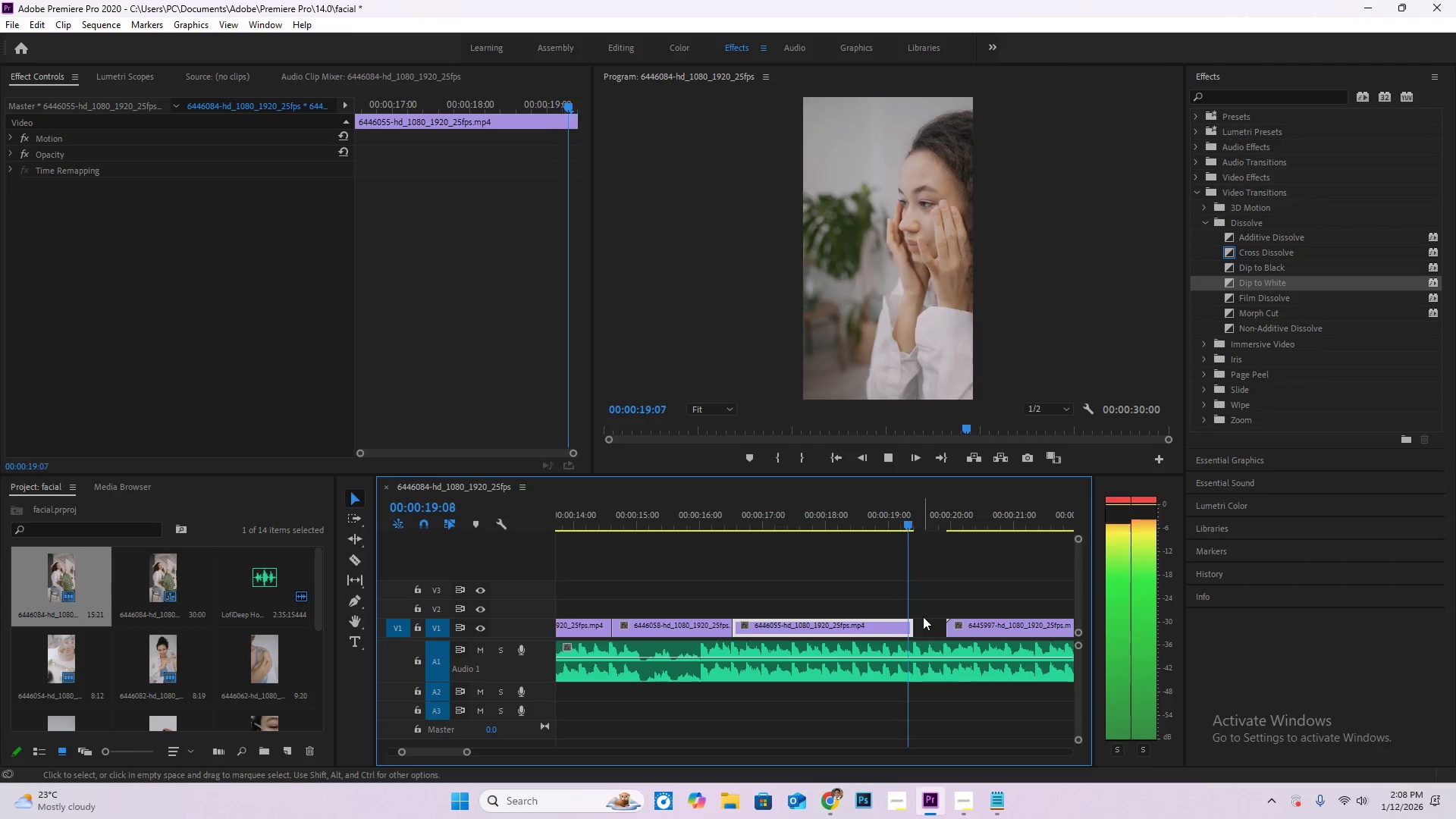 
key(Space)
 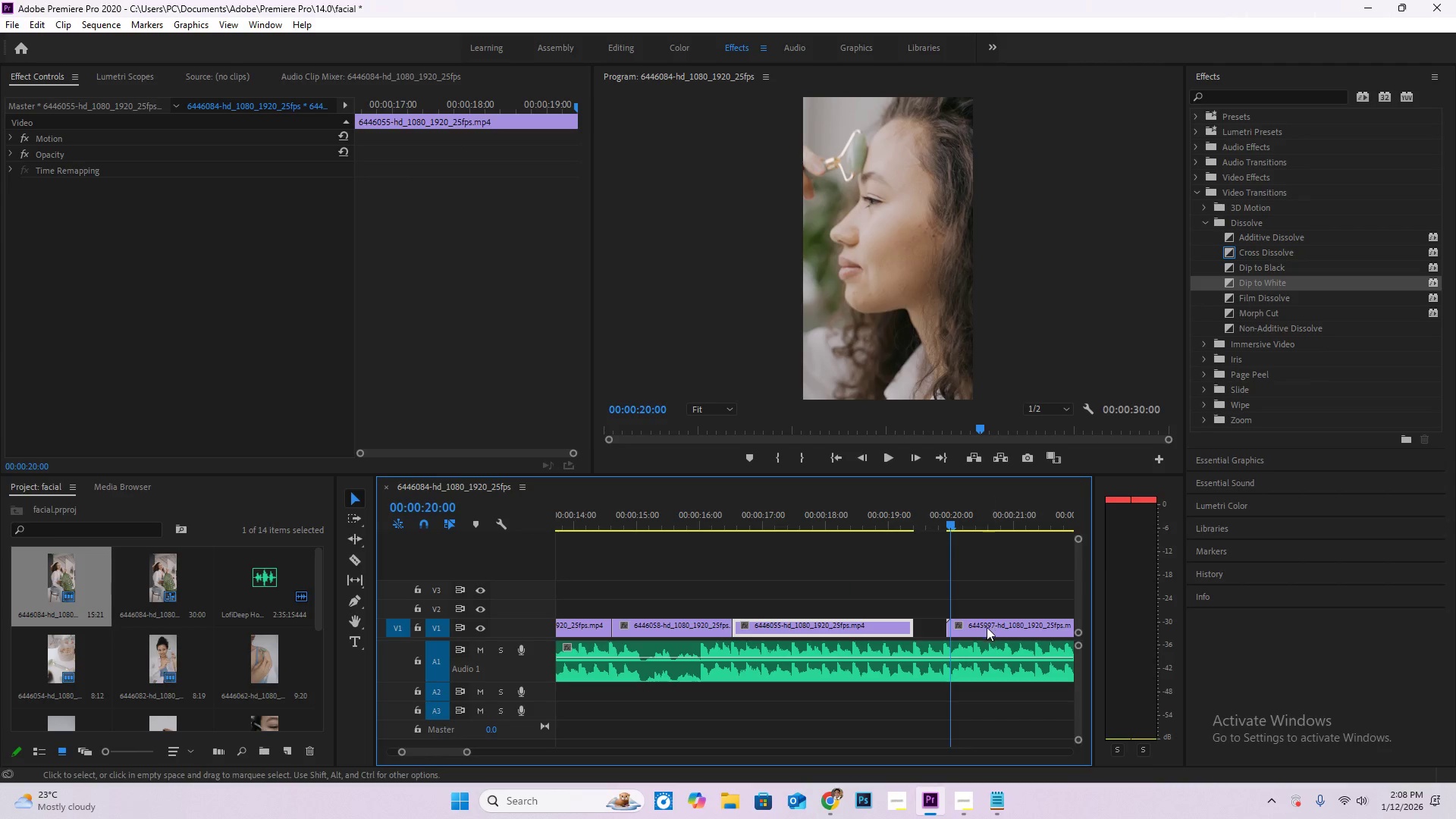 
left_click_drag(start_coordinate=[987, 627], to_coordinate=[949, 627])
 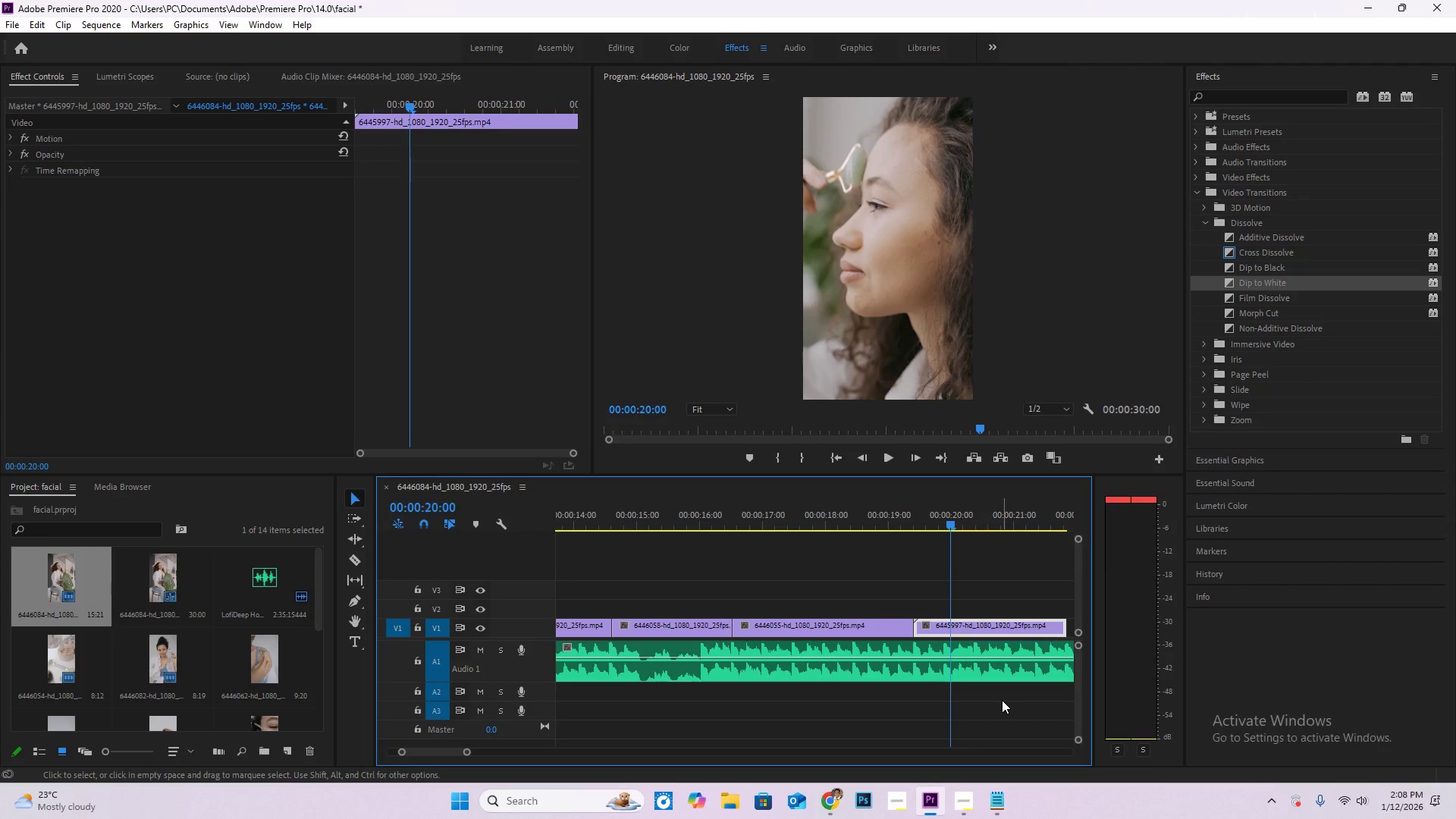 
hold_key(key=AltLeft, duration=1.26)
scroll: coordinate [1040, 703], scroll_direction: down, amount: 5.0
 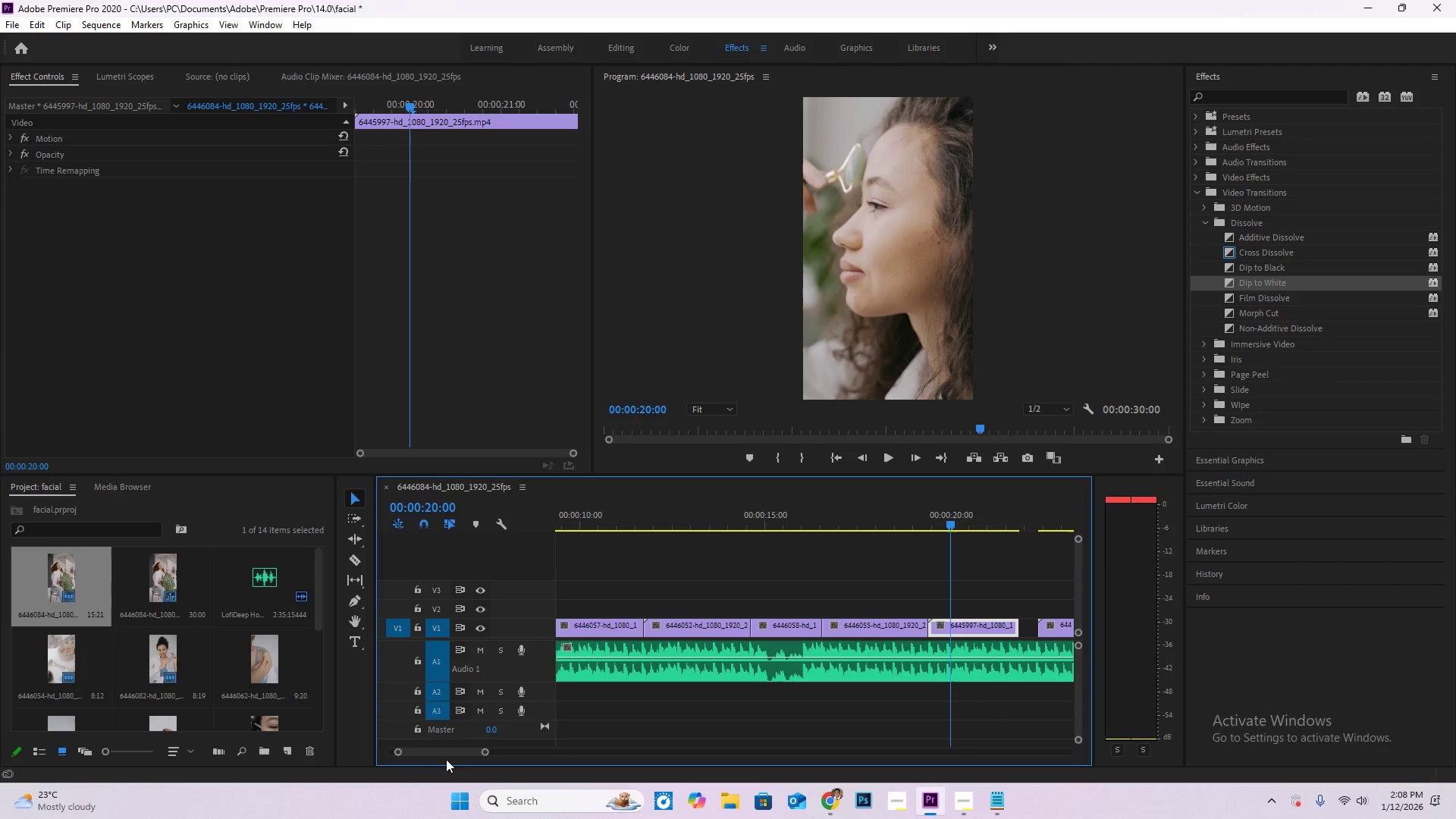 
left_click_drag(start_coordinate=[460, 755], to_coordinate=[466, 754])
 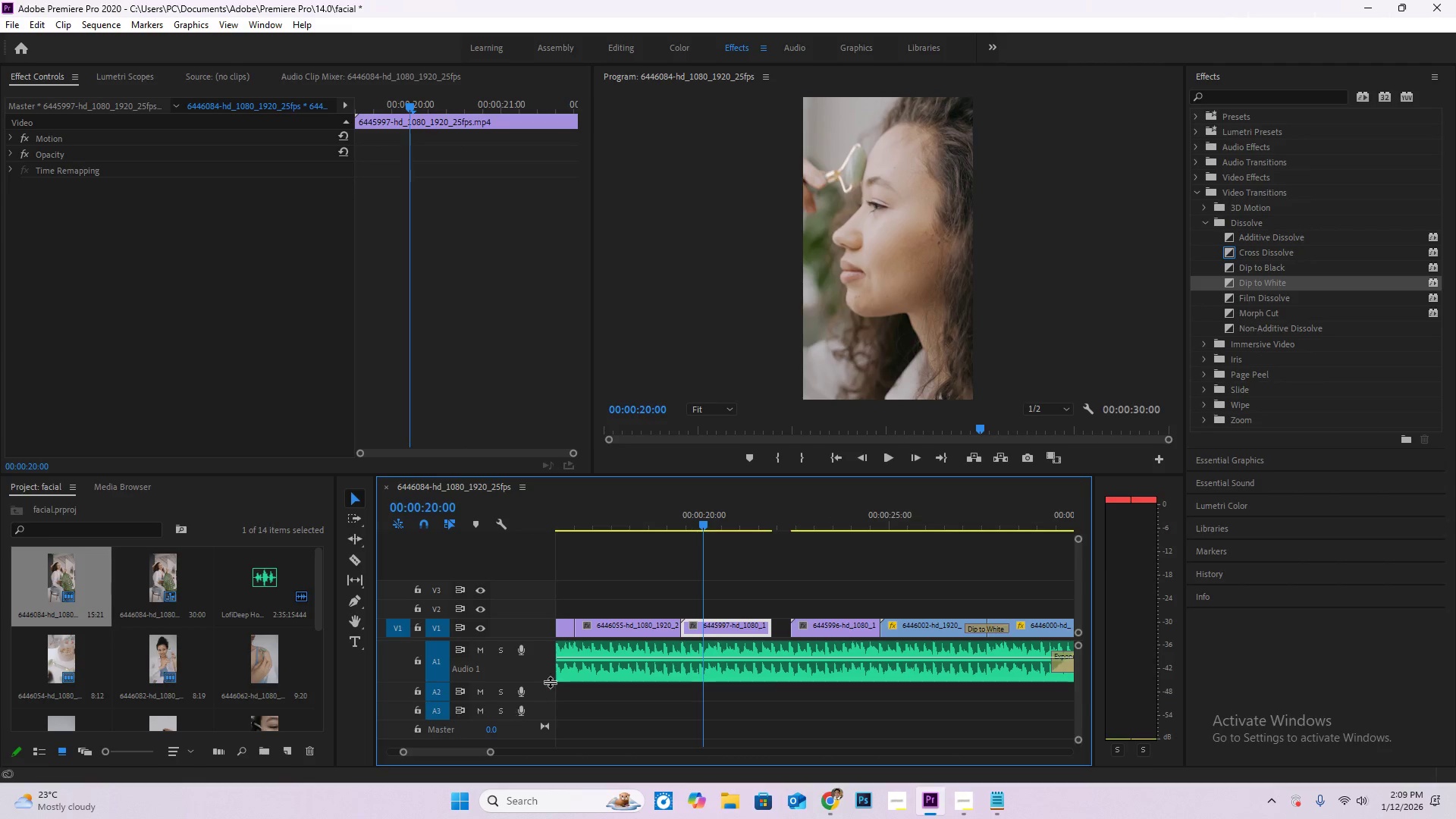 
key(Space)
 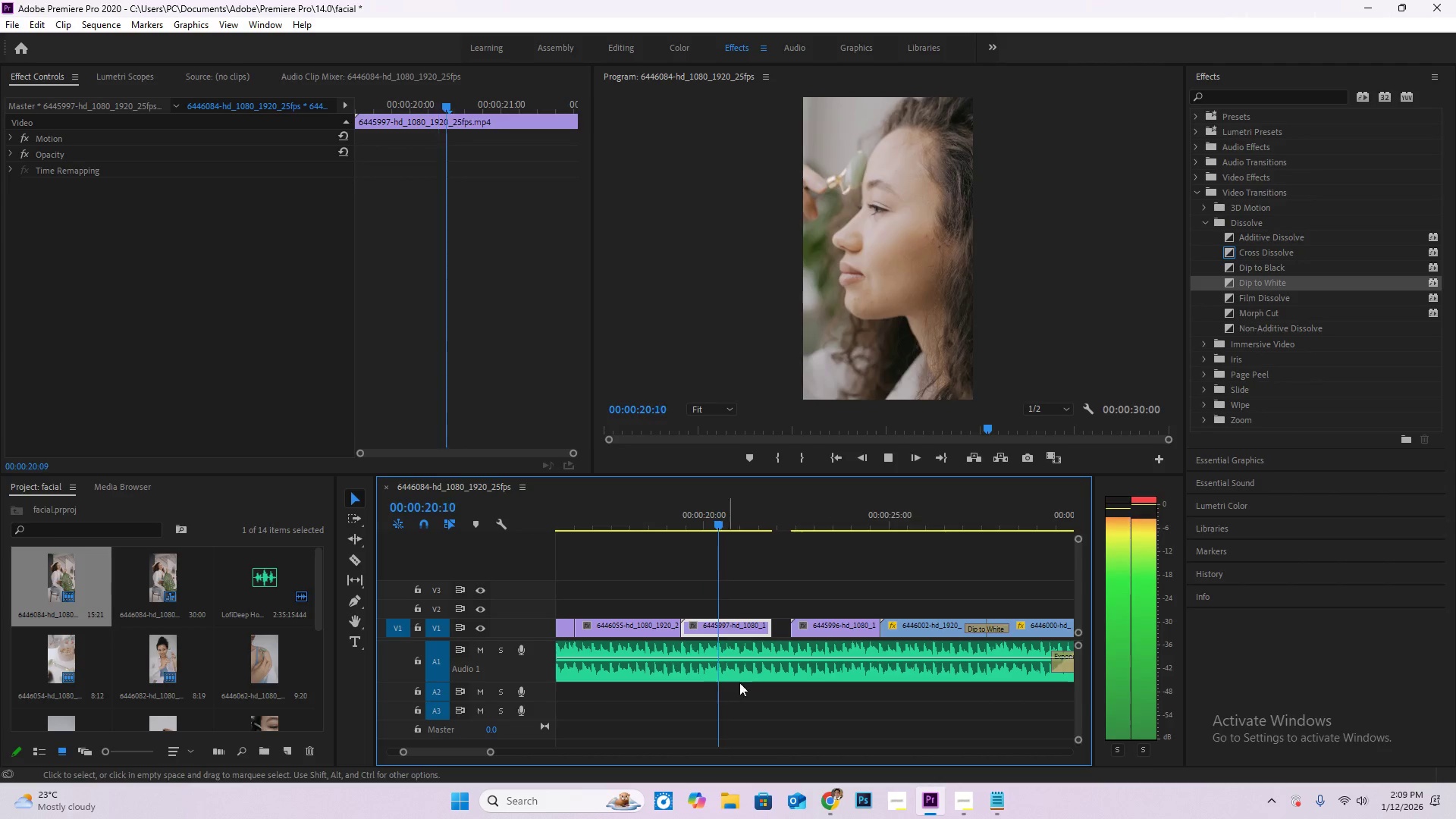 
hold_key(key=AltLeft, duration=0.61)
scroll: coordinate [811, 661], scroll_direction: up, amount: 9.0
 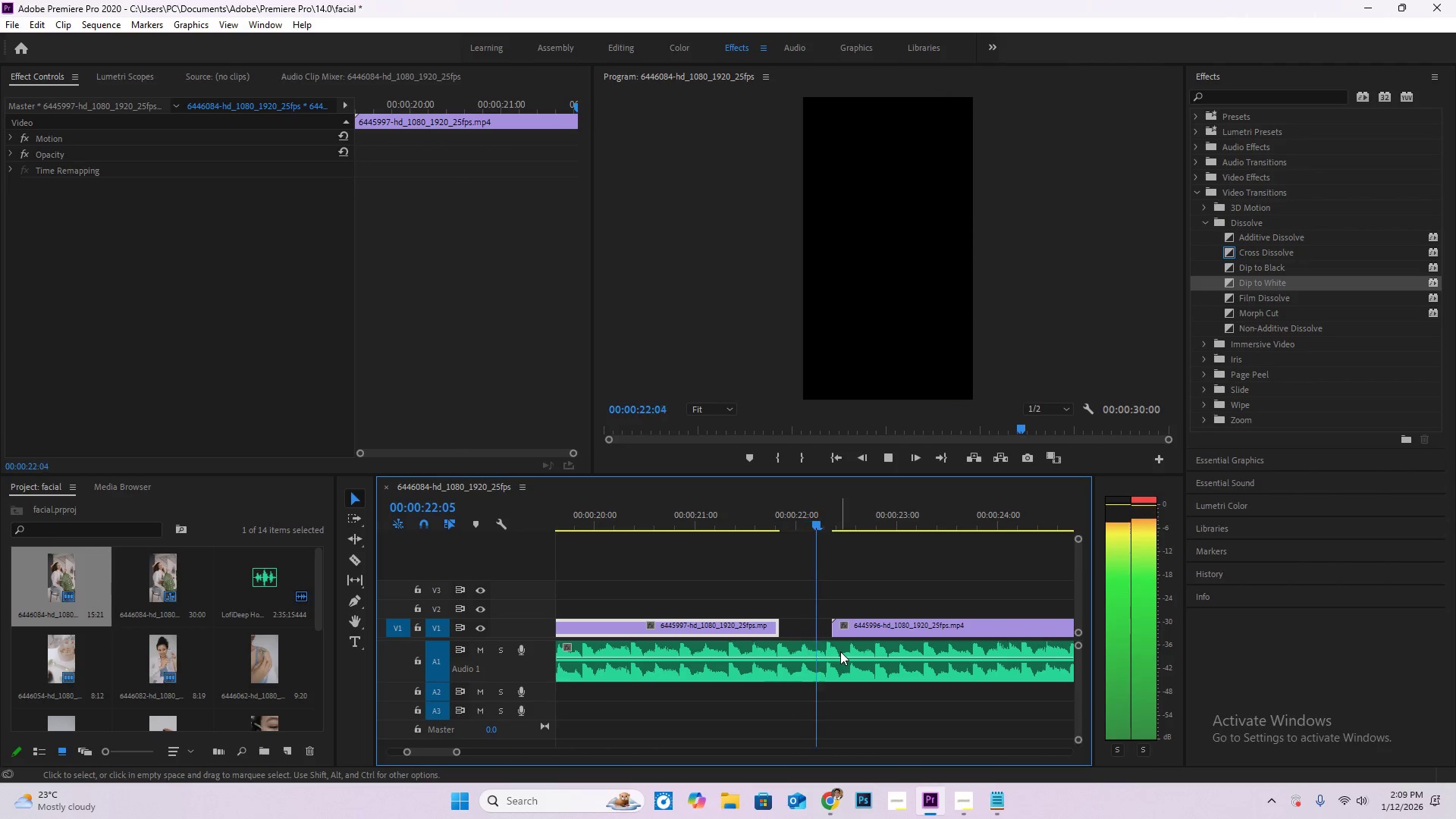 
key(Alt+AltLeft)
 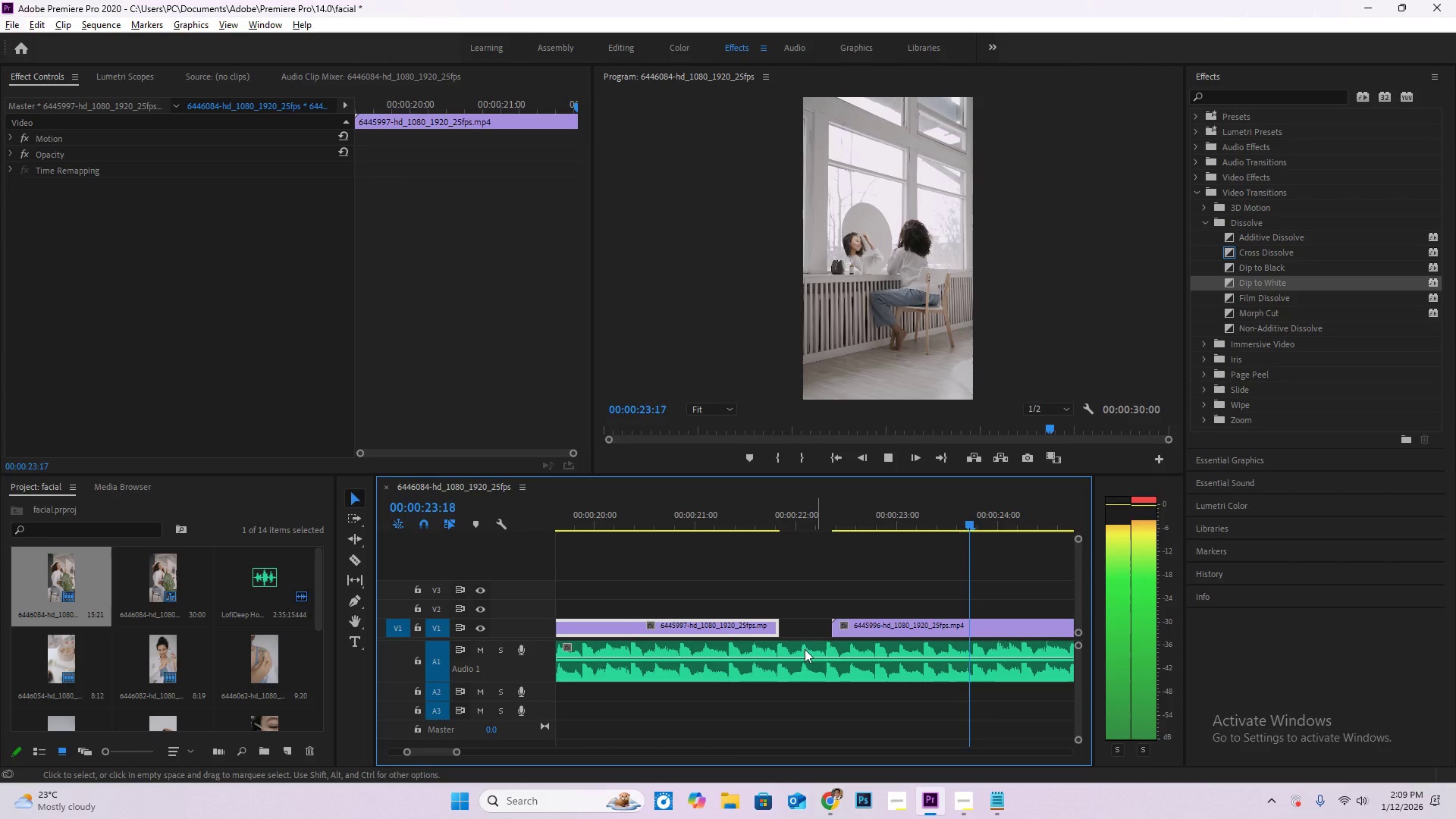 
hold_key(key=AltLeft, duration=0.38)
 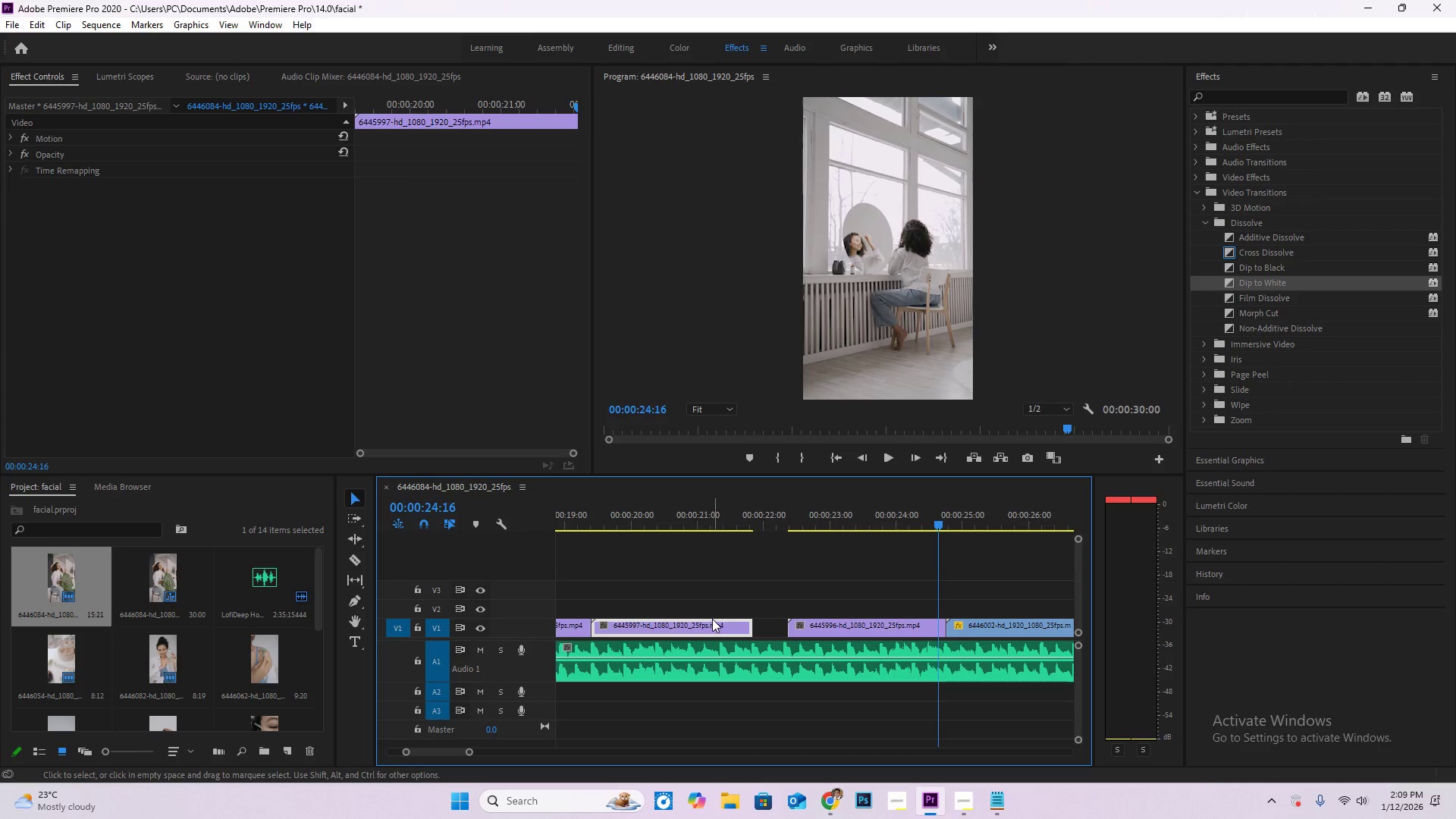 
key(Space)
 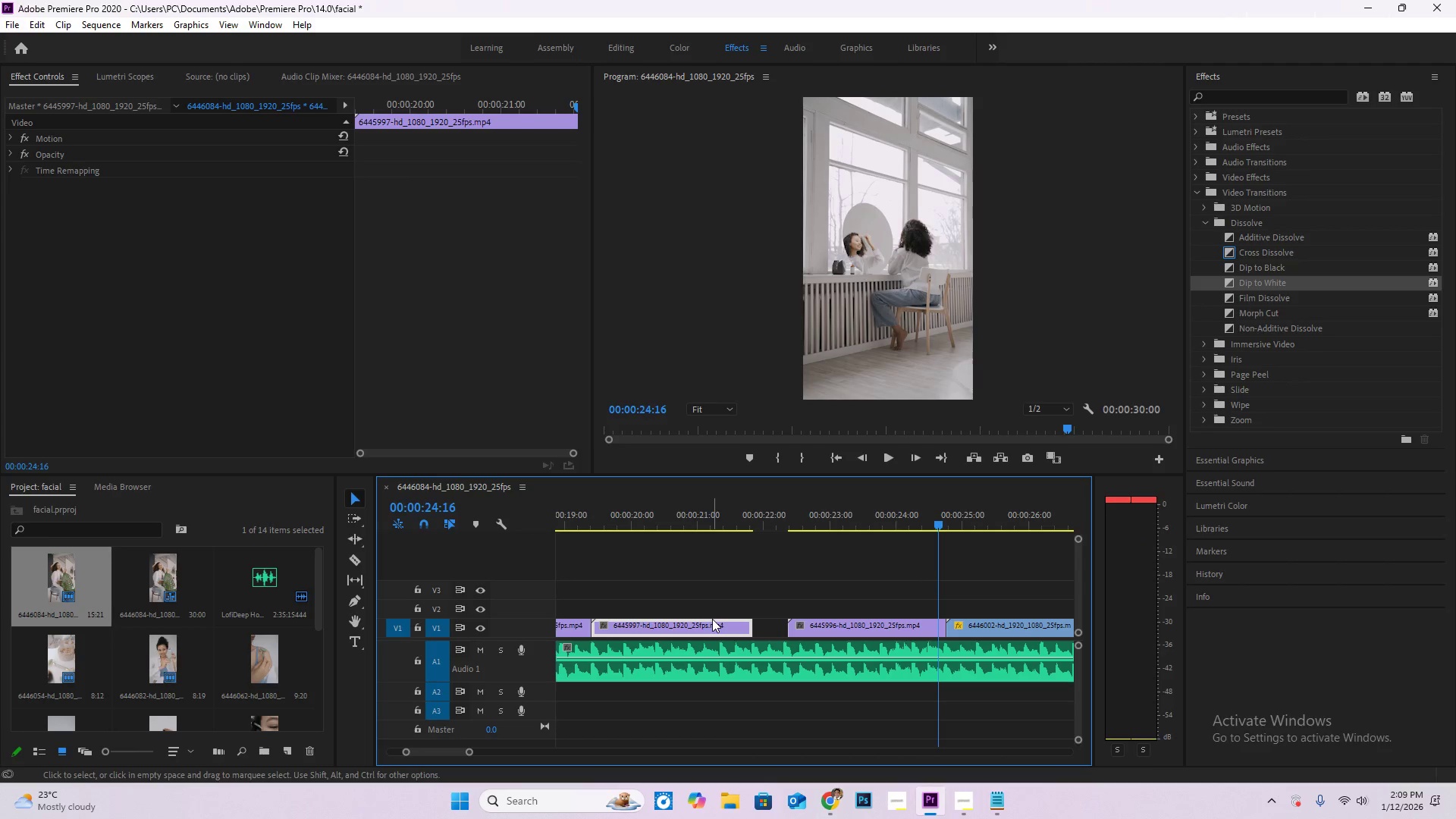 
scroll: coordinate [702, 683], scroll_direction: down, amount: 4.0
 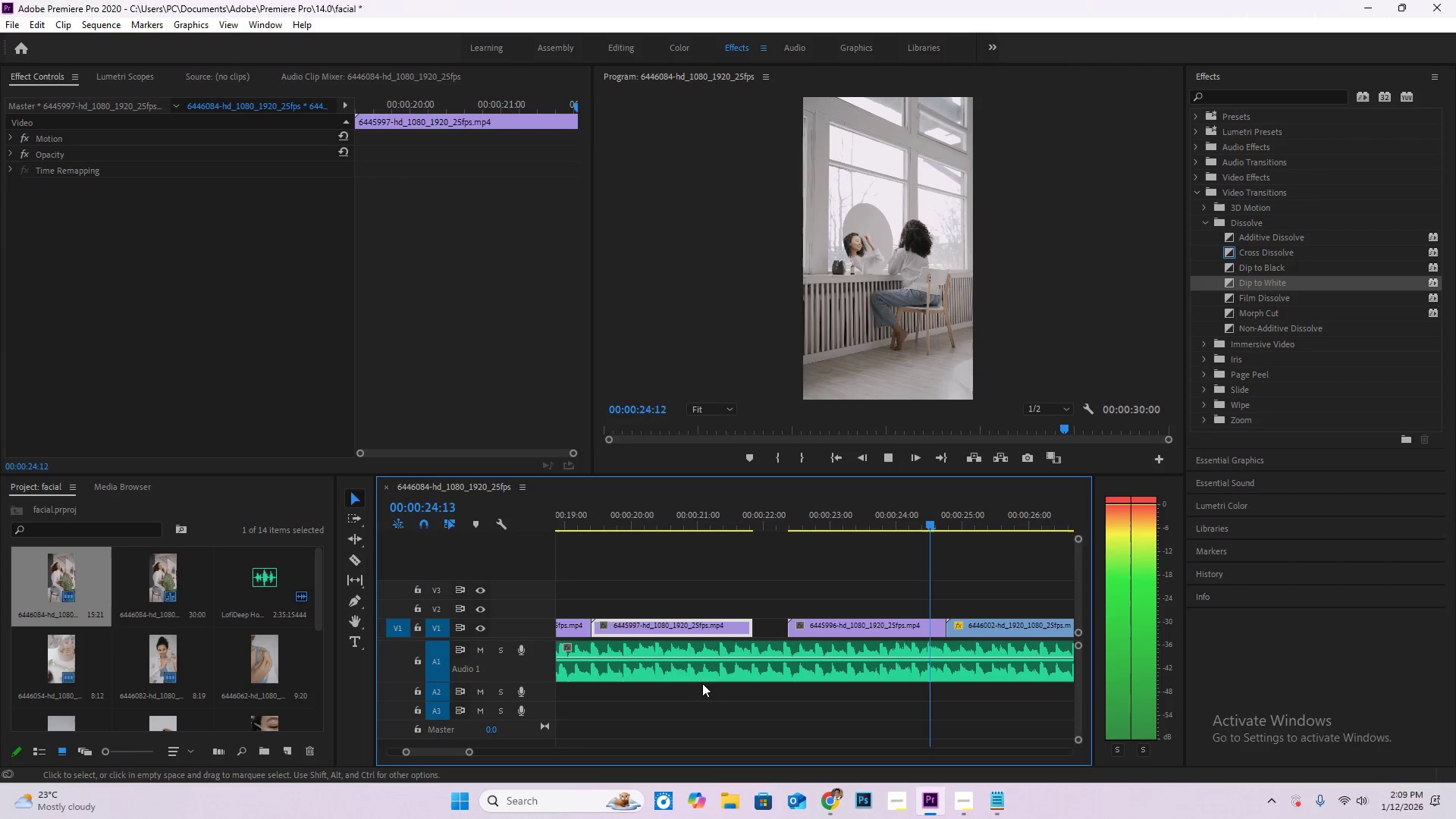 
double_click([721, 630])
 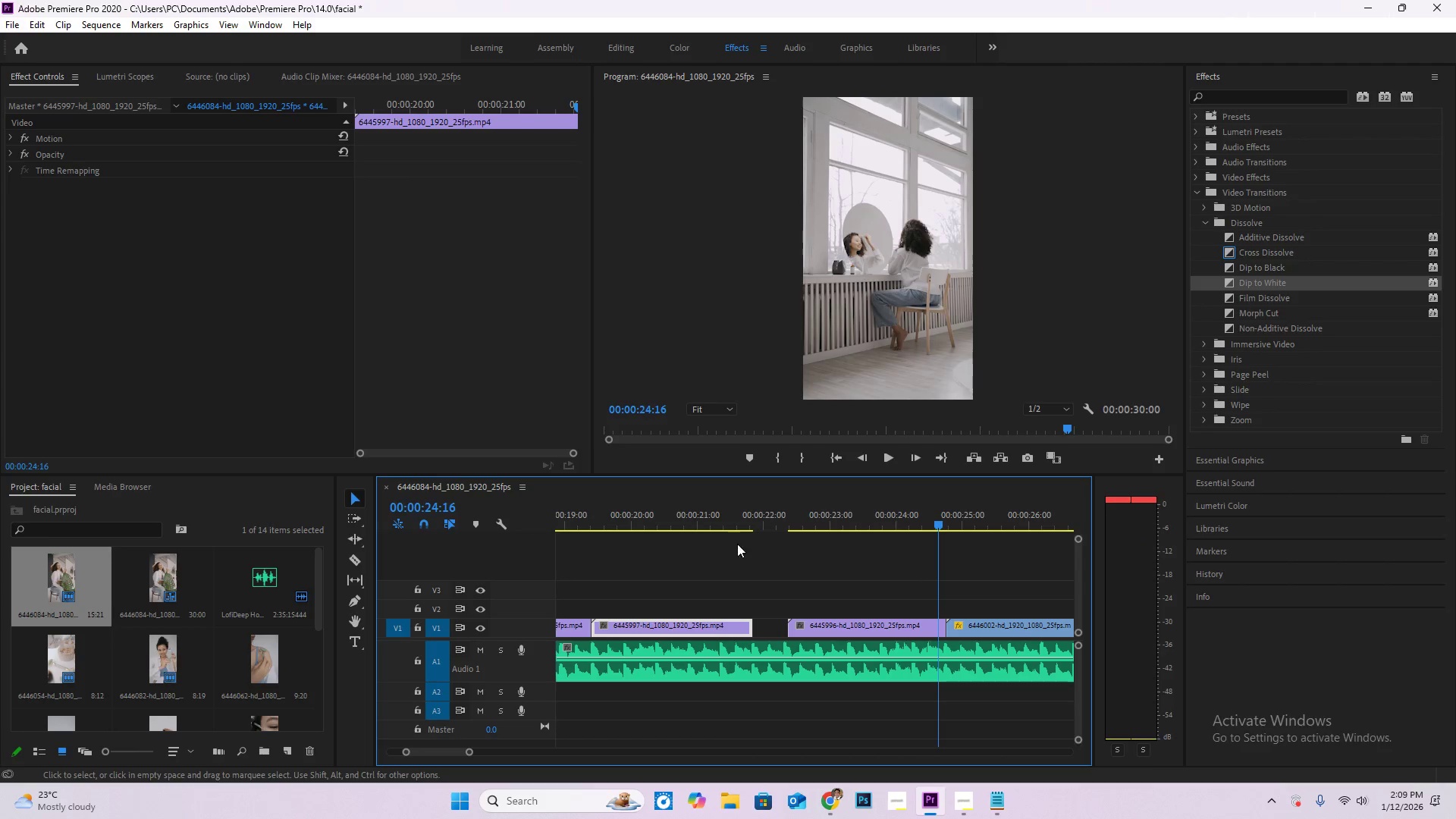 
left_click([720, 512])
 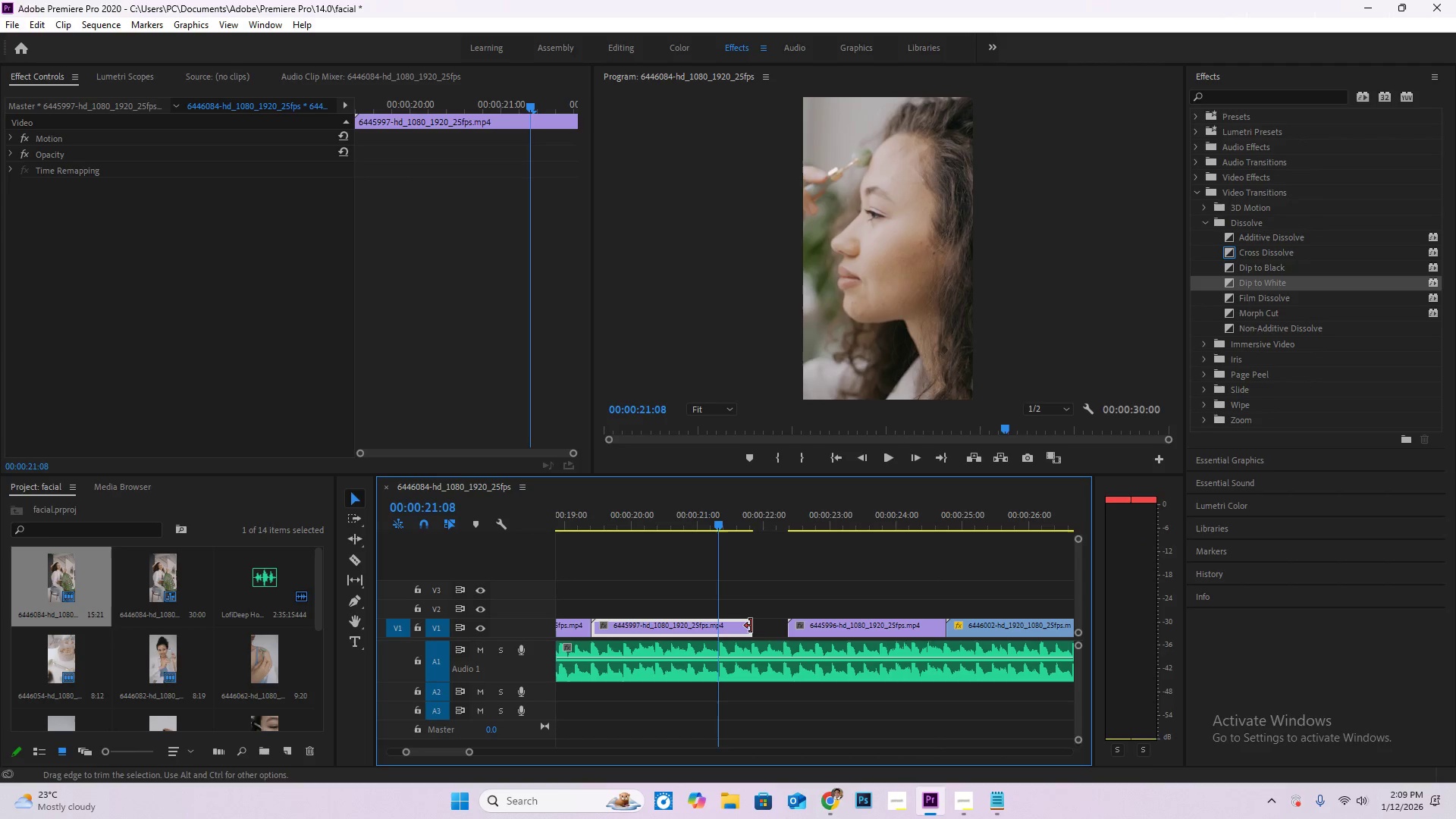 
left_click_drag(start_coordinate=[749, 626], to_coordinate=[782, 623])
 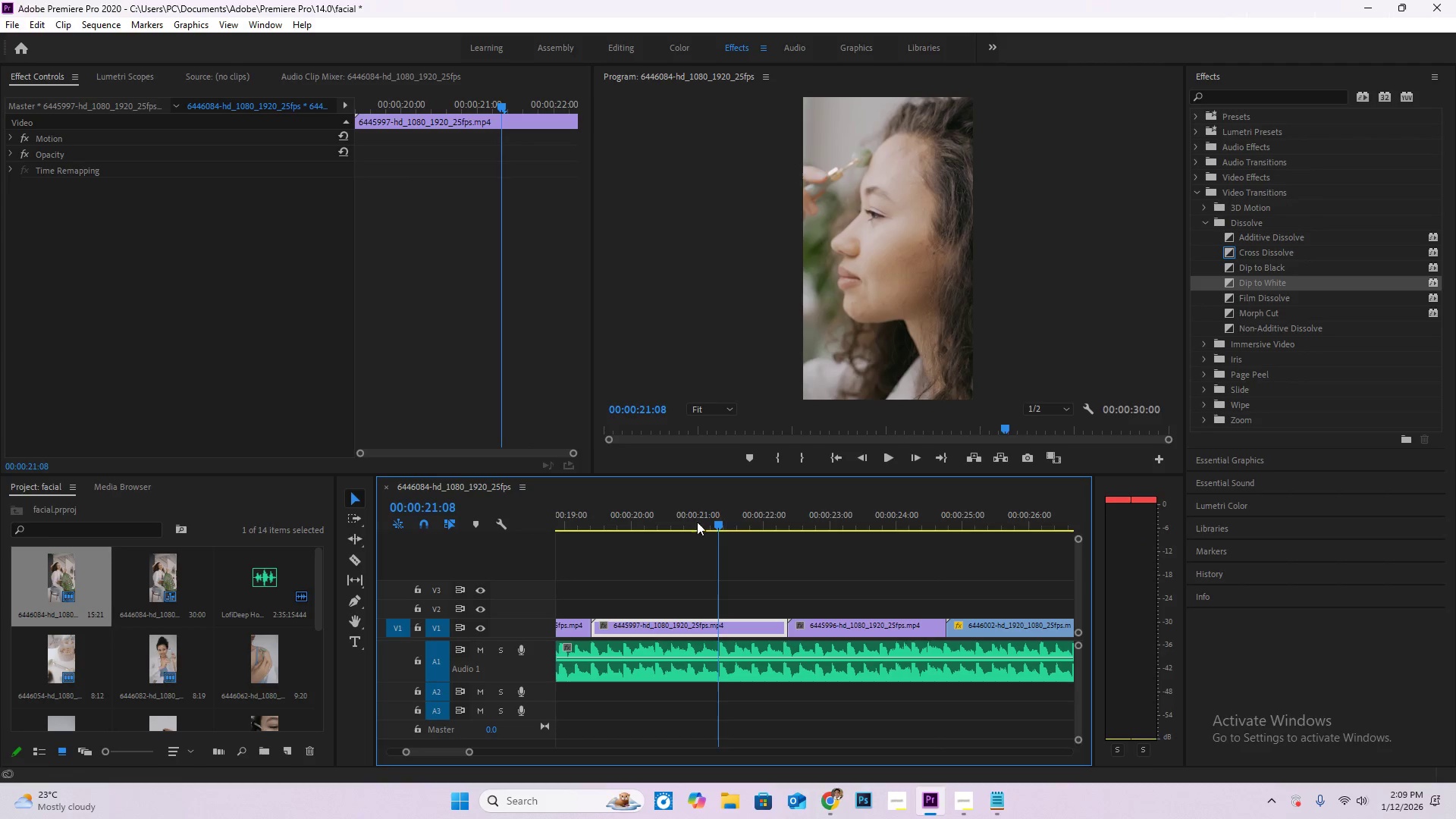 
left_click_drag(start_coordinate=[700, 529], to_coordinate=[586, 529])
 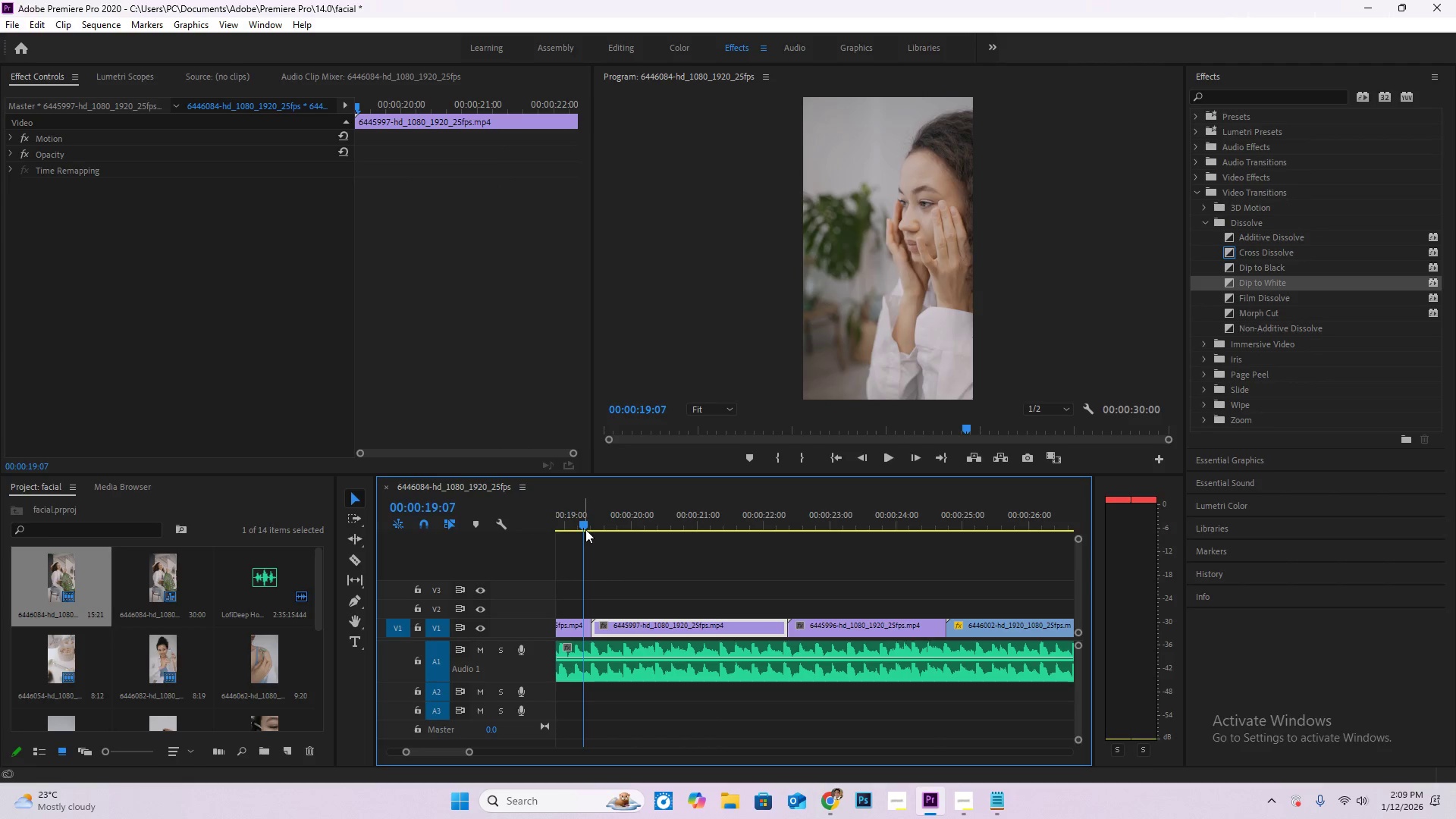 
key(Space)
 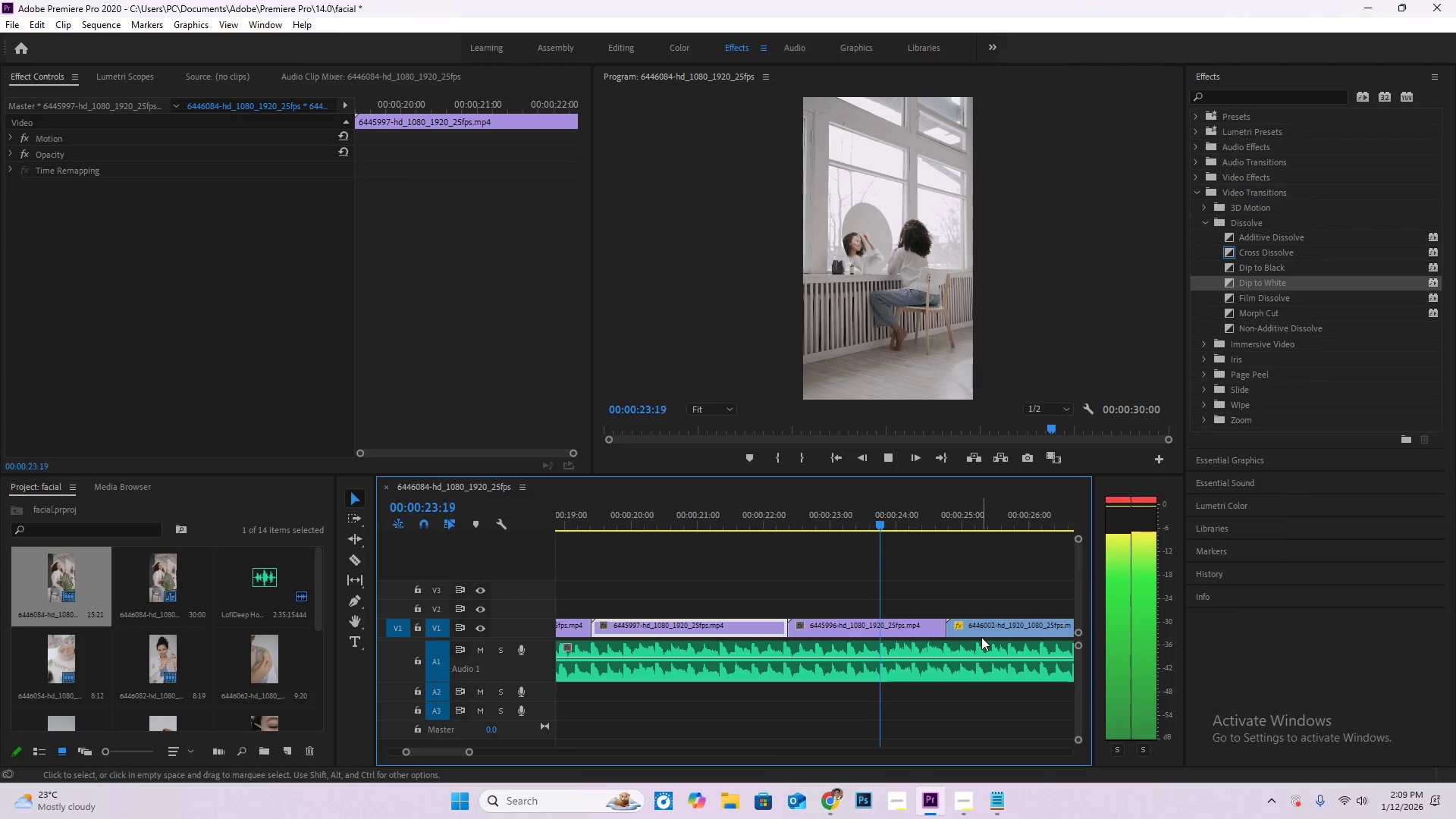 
wait(6.09)
 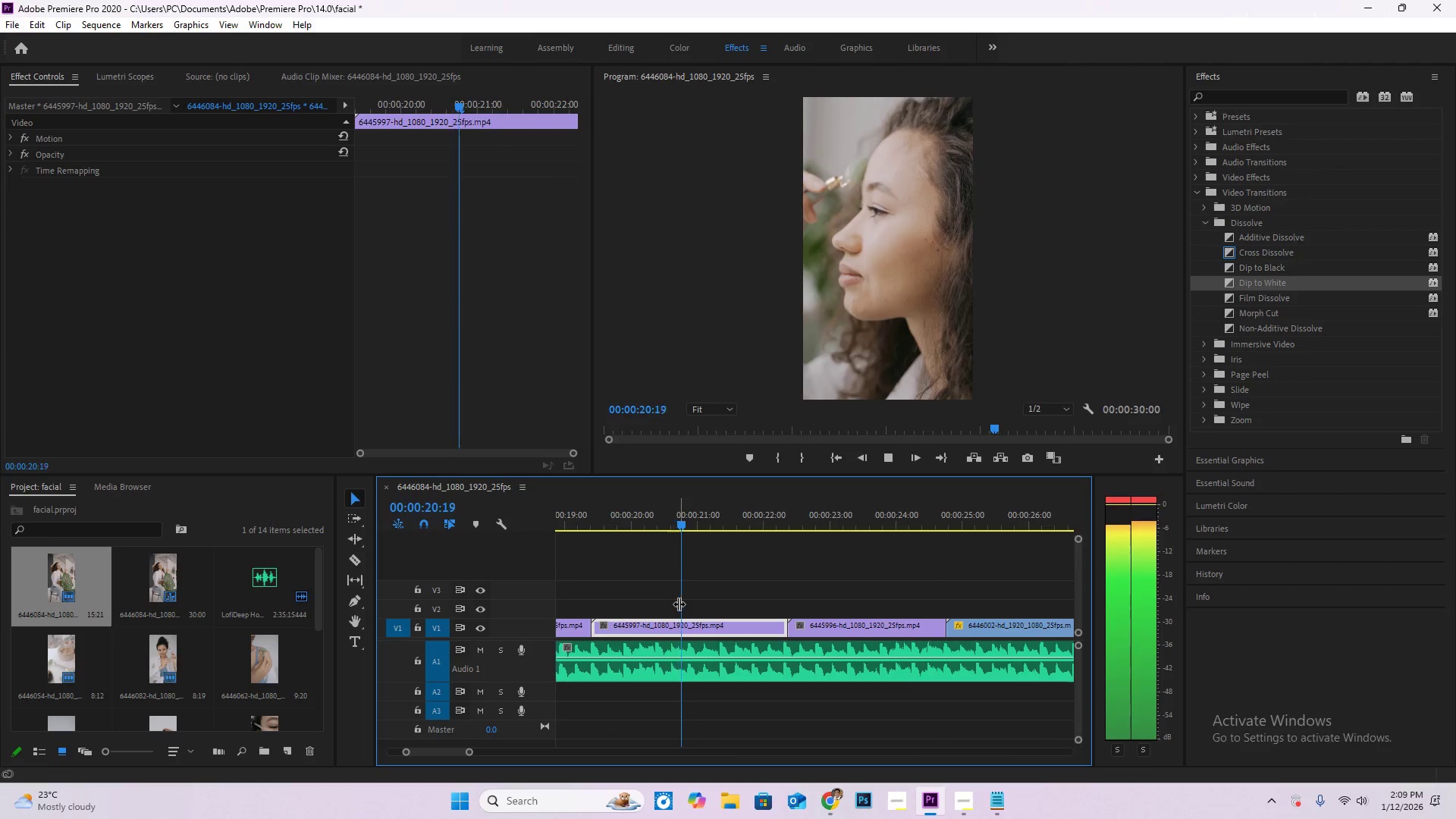 
key(Space)
 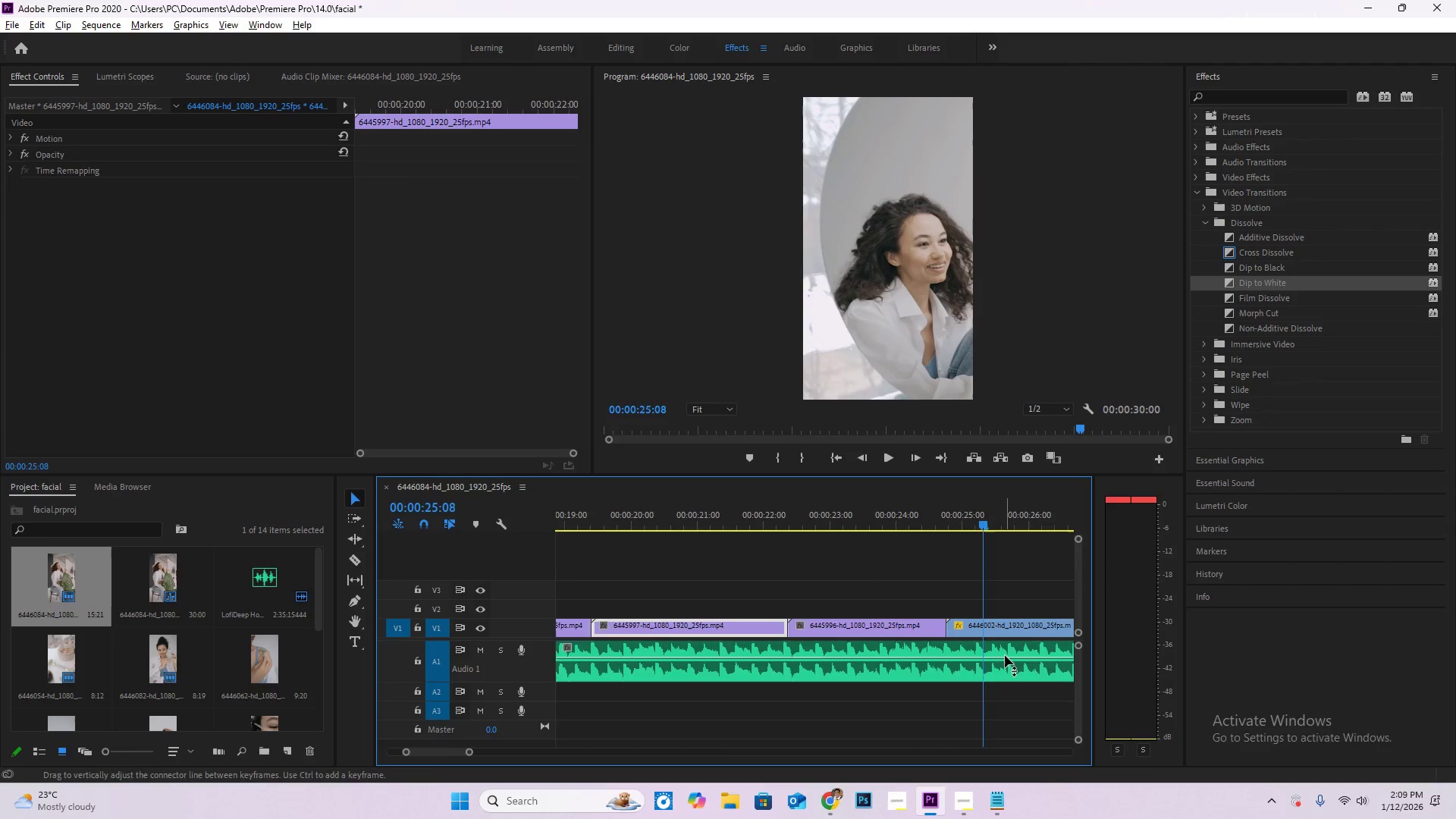 
hold_key(key=AltLeft, duration=0.98)
scroll: coordinate [972, 669], scroll_direction: up, amount: 4.0
 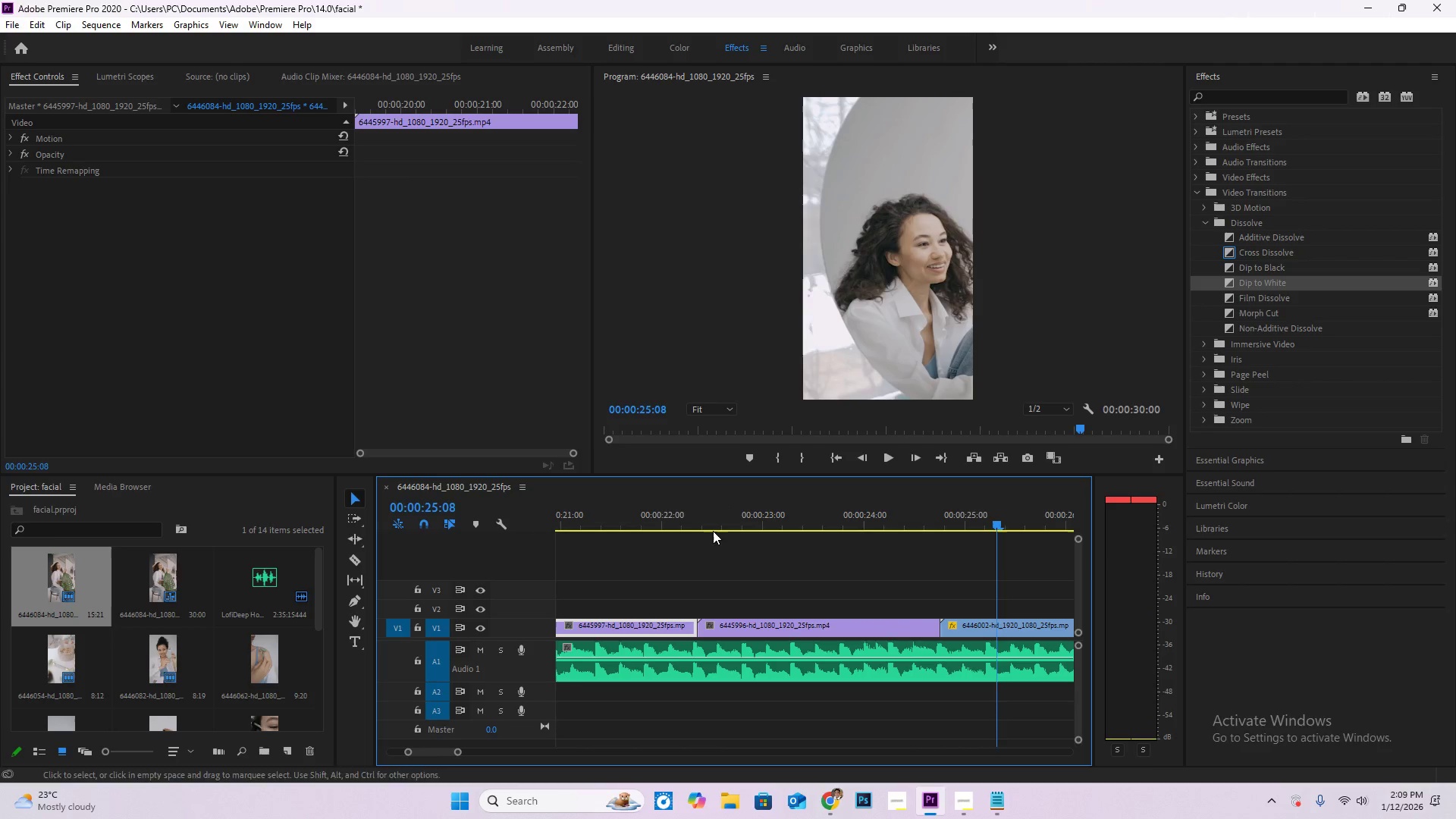 
left_click_drag(start_coordinate=[713, 518], to_coordinate=[991, 567])
 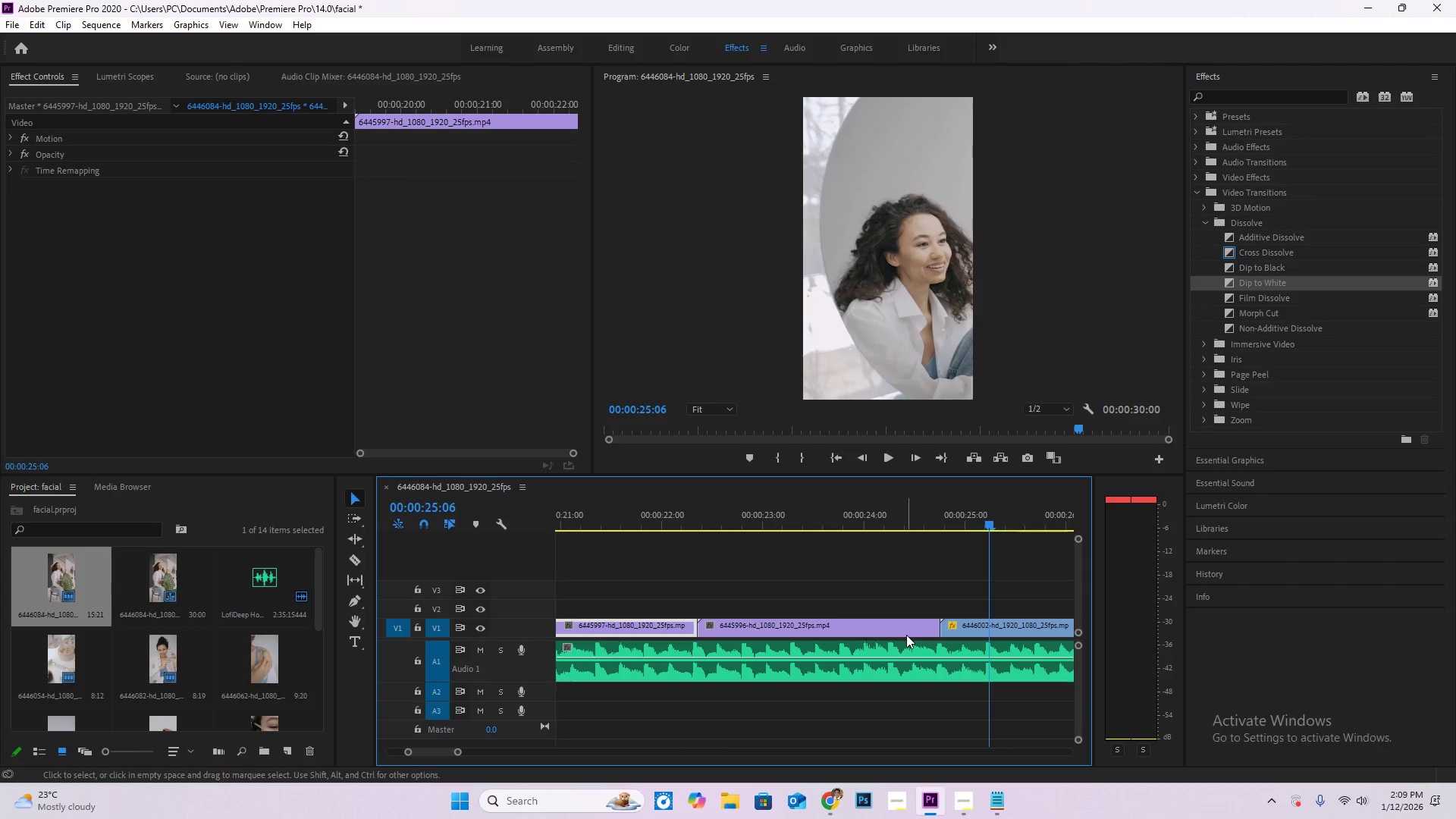 
left_click([906, 635])
 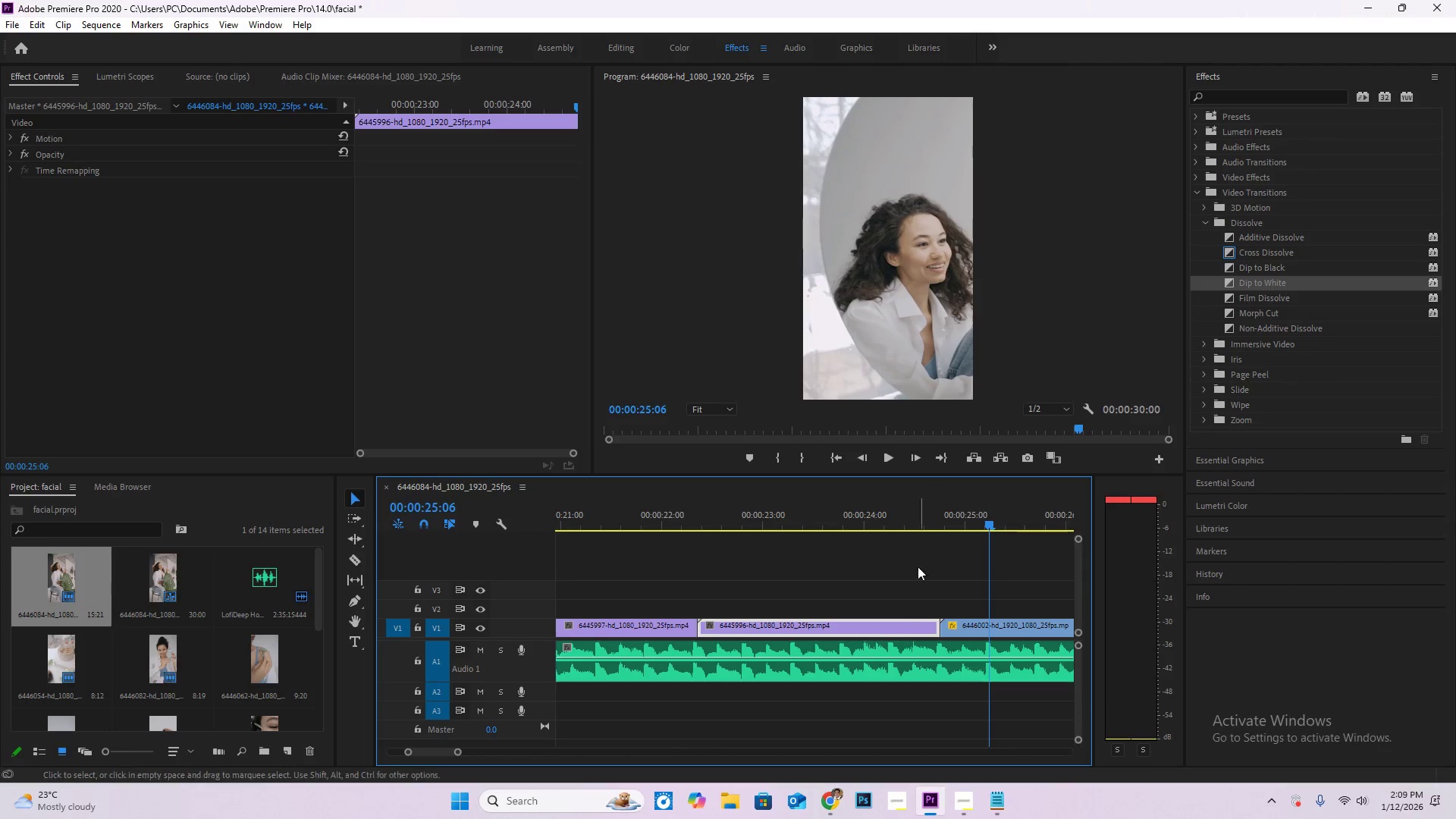 
left_click_drag(start_coordinate=[888, 516], to_coordinate=[893, 521])
 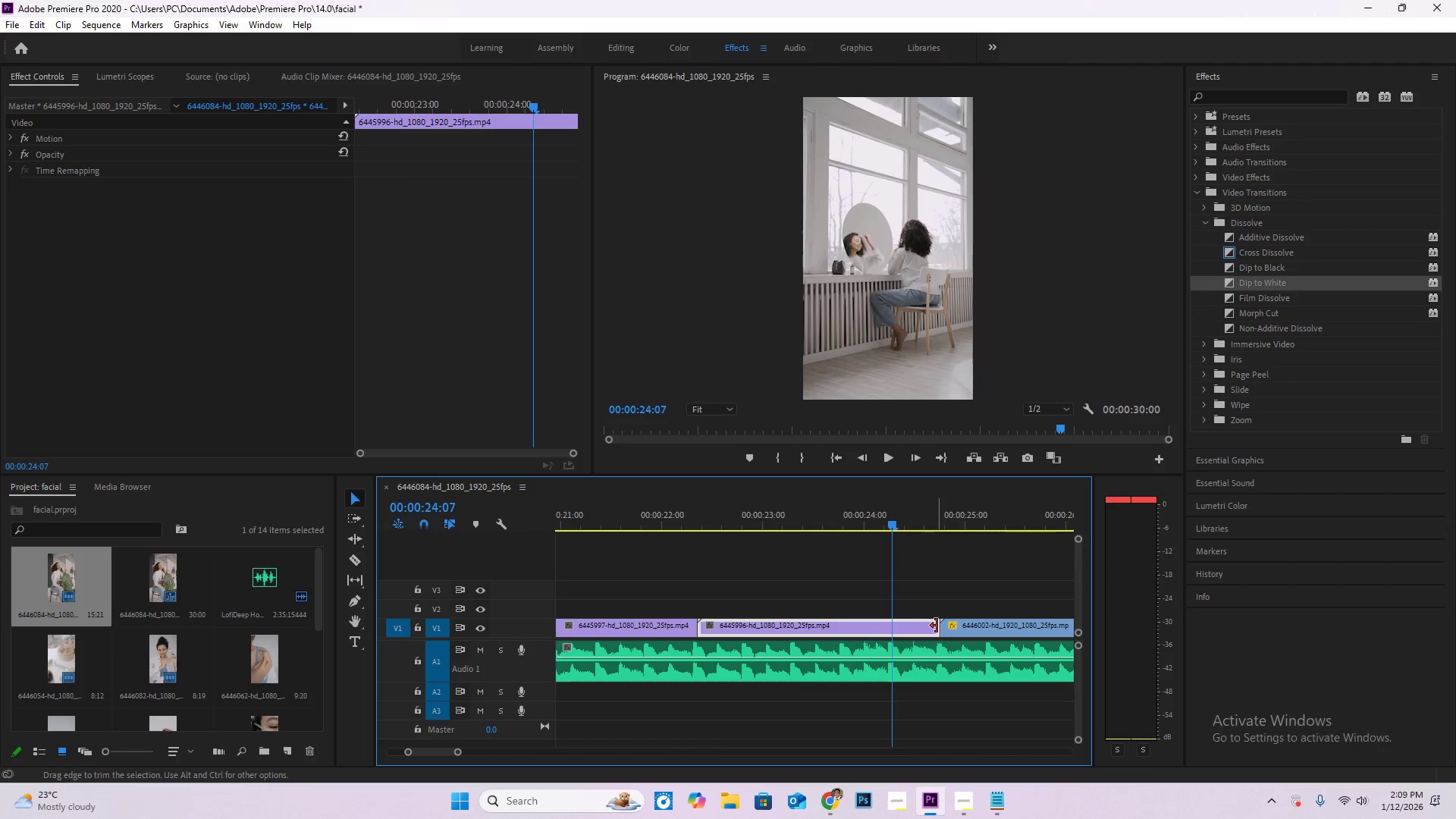 
left_click_drag(start_coordinate=[937, 626], to_coordinate=[891, 626])
 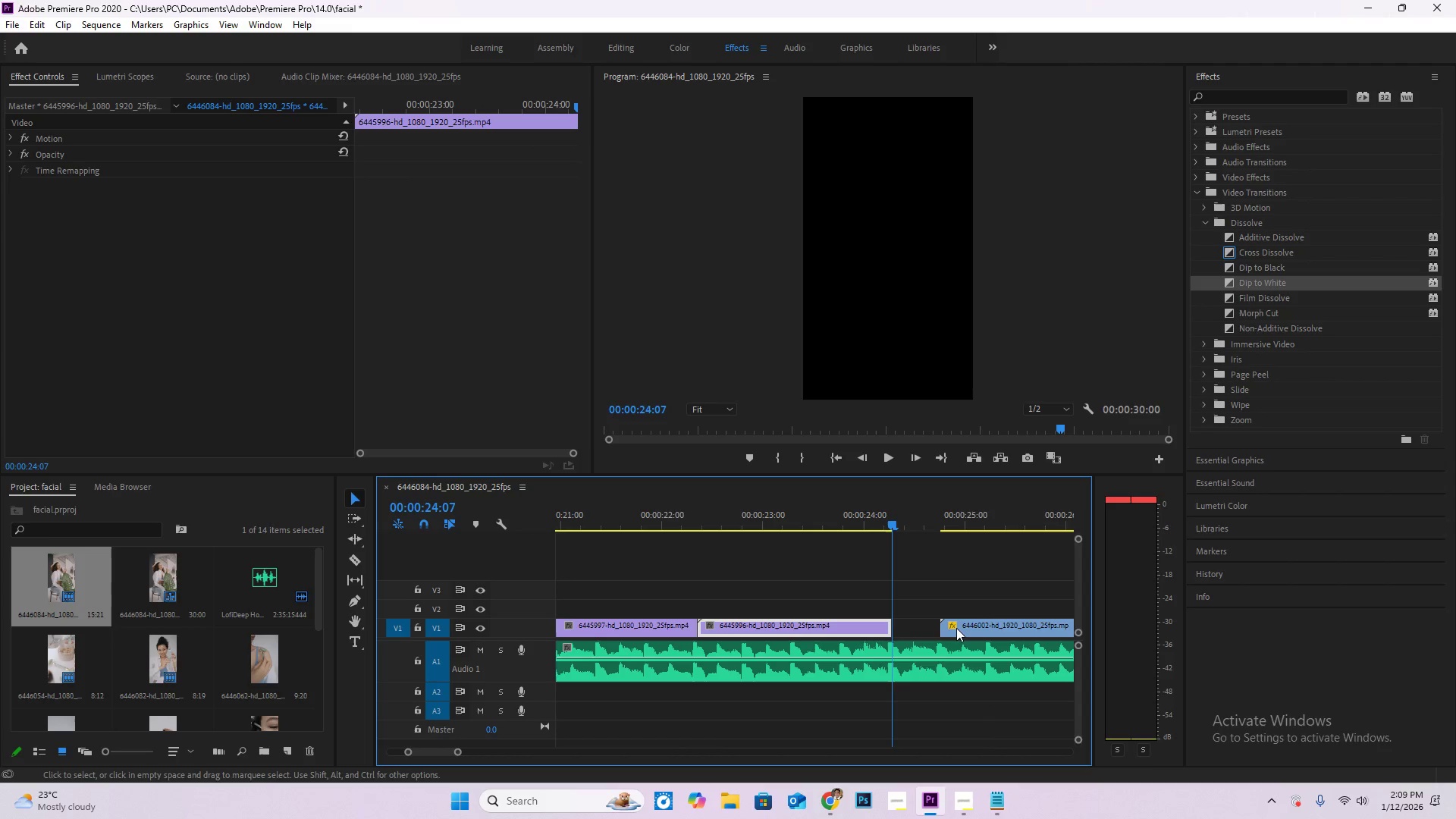 
left_click([959, 628])
 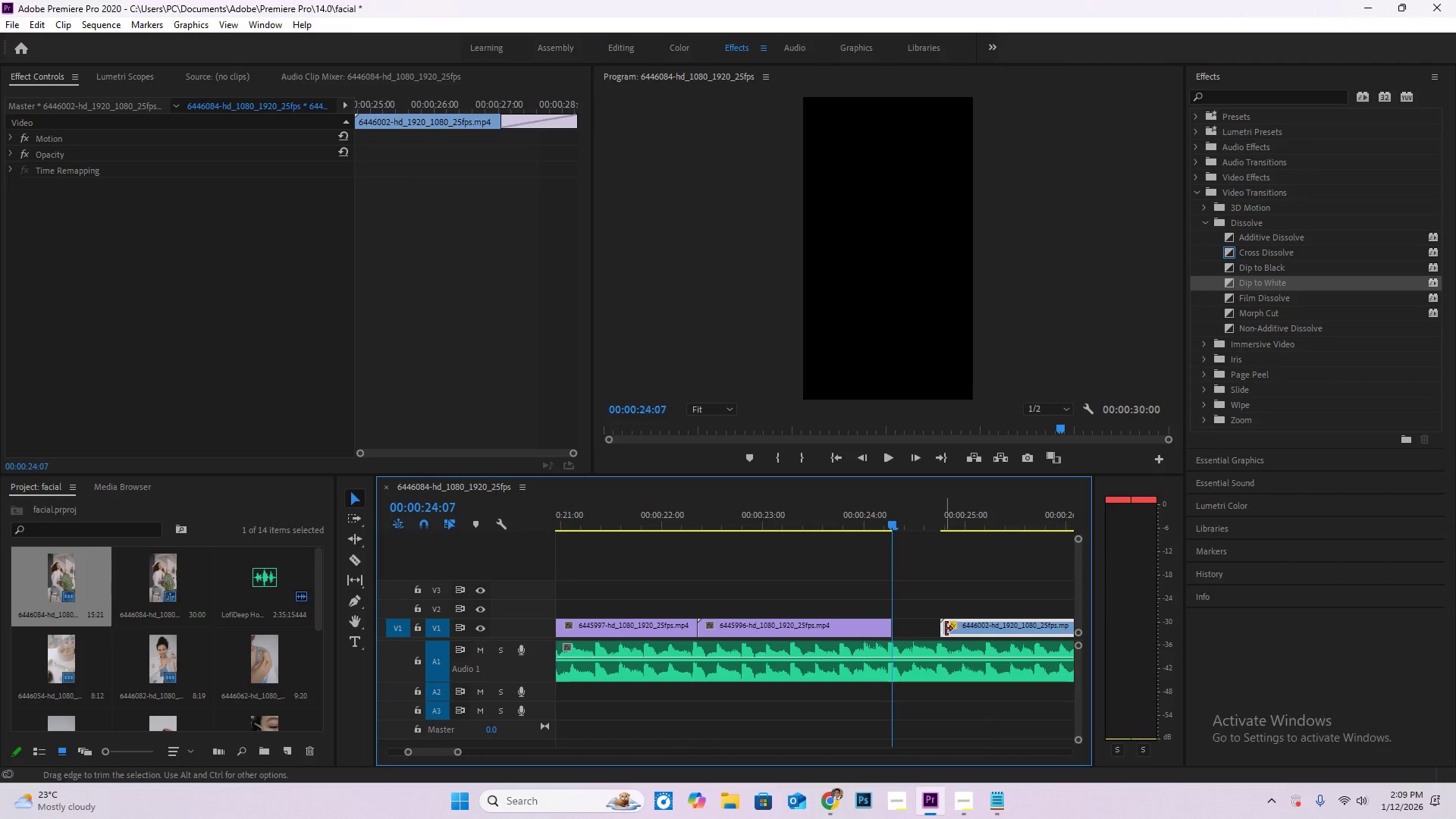 
left_click_drag(start_coordinate=[946, 629], to_coordinate=[883, 630])
 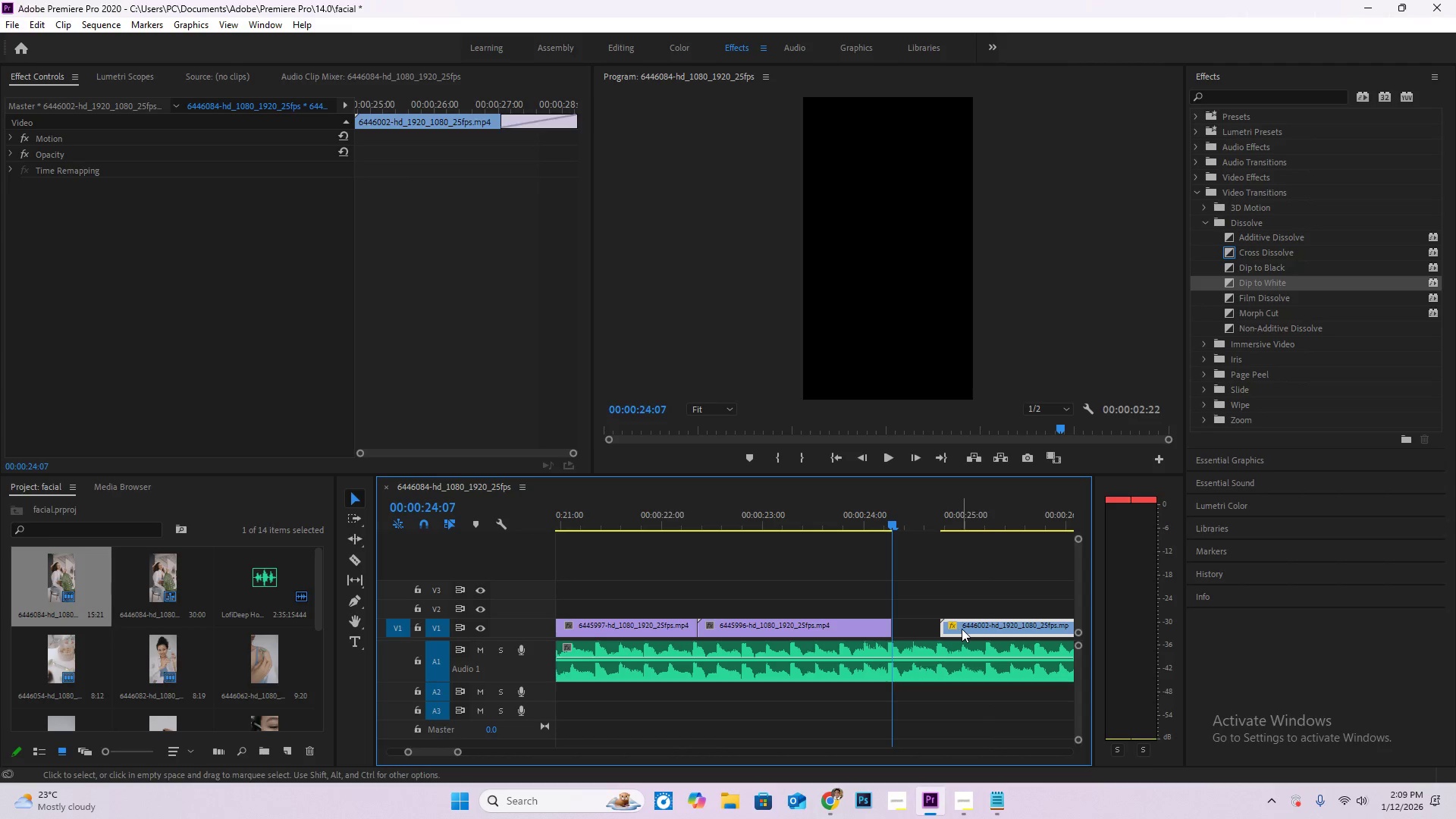 
left_click_drag(start_coordinate=[962, 629], to_coordinate=[911, 628])
 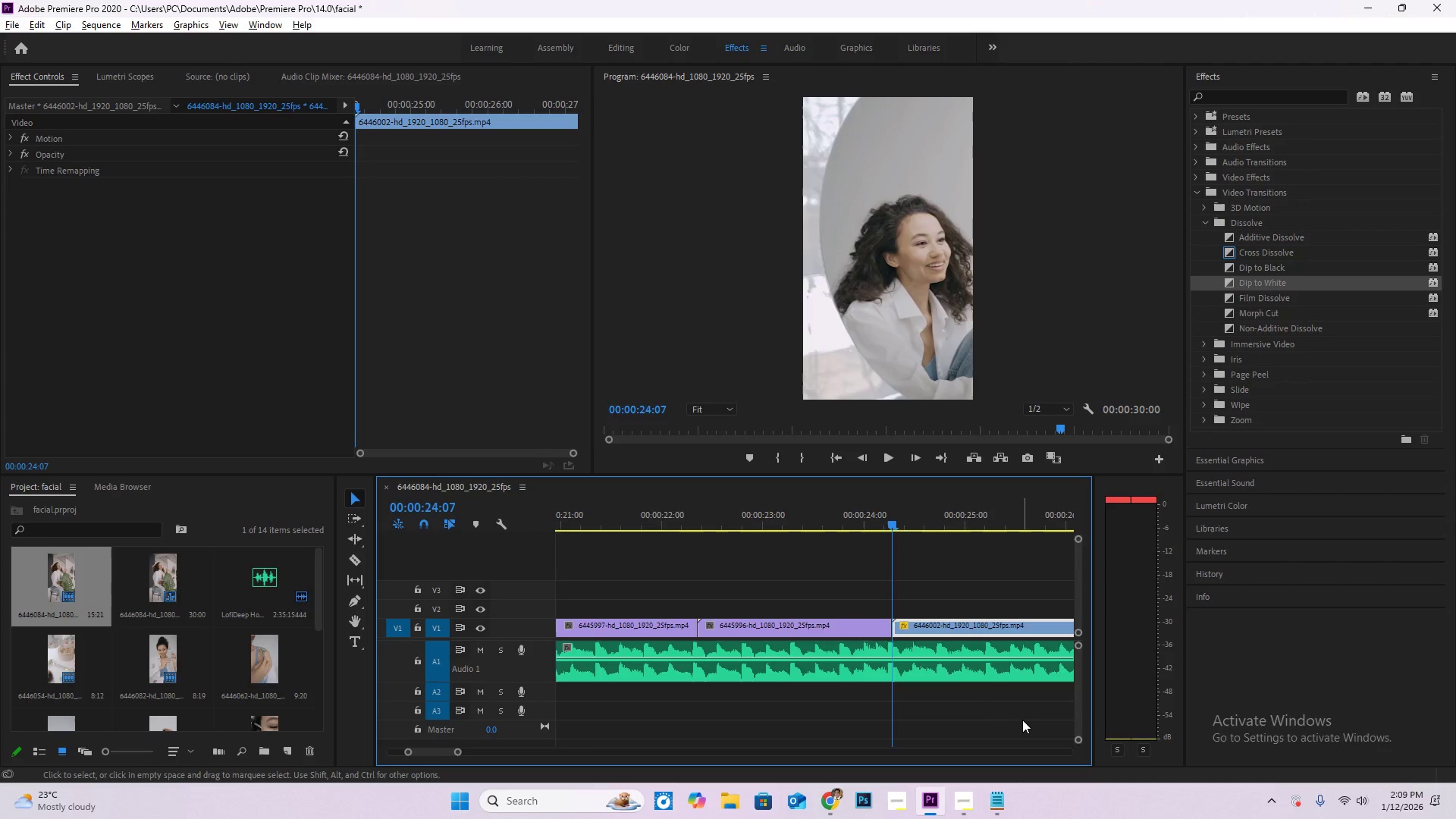 
hold_key(key=AltLeft, duration=1.52)
scroll: coordinate [1012, 715], scroll_direction: down, amount: 15.0
 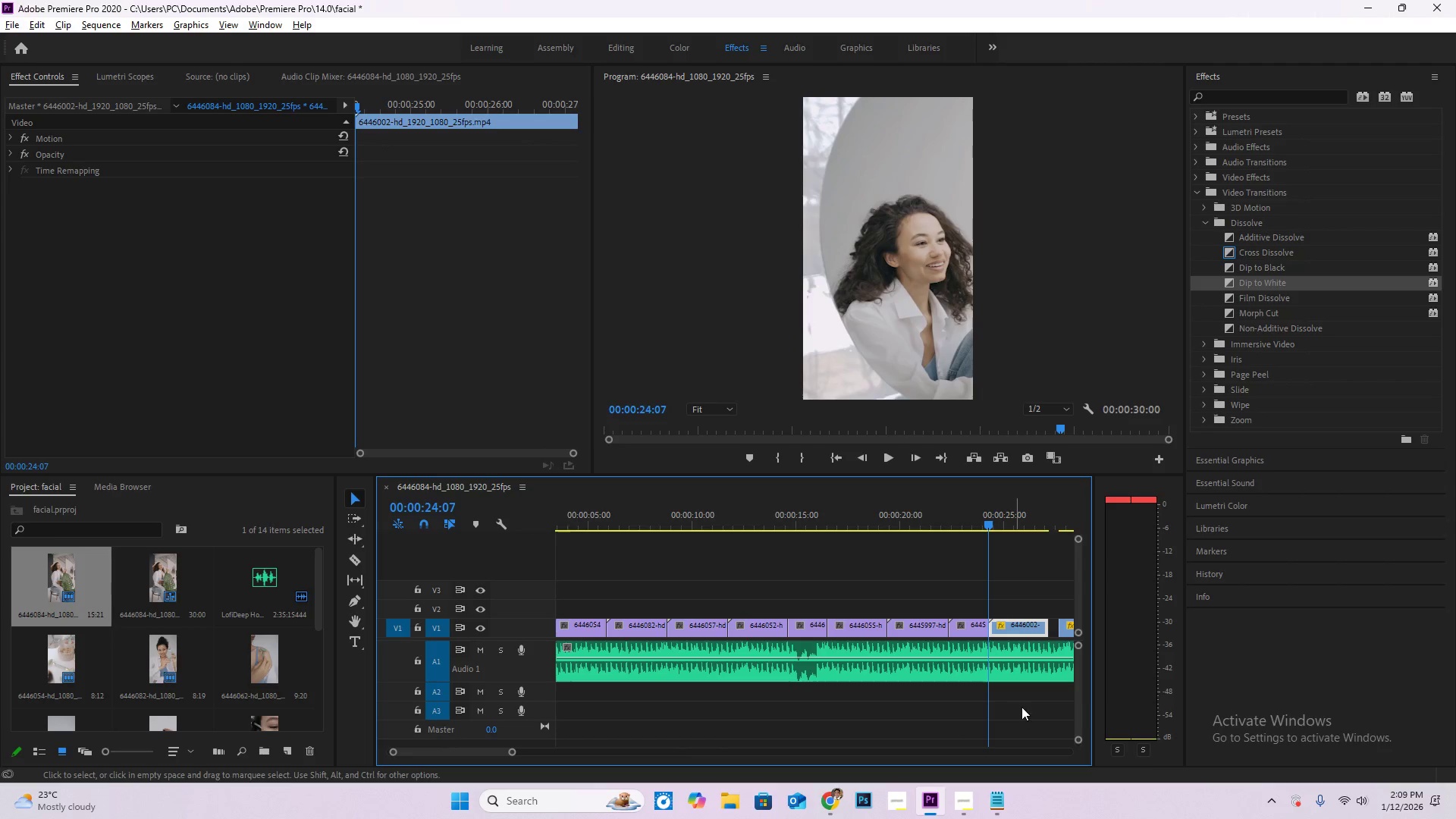 
hold_key(key=AltLeft, duration=1.12)
scroll: coordinate [877, 677], scroll_direction: up, amount: 8.0
 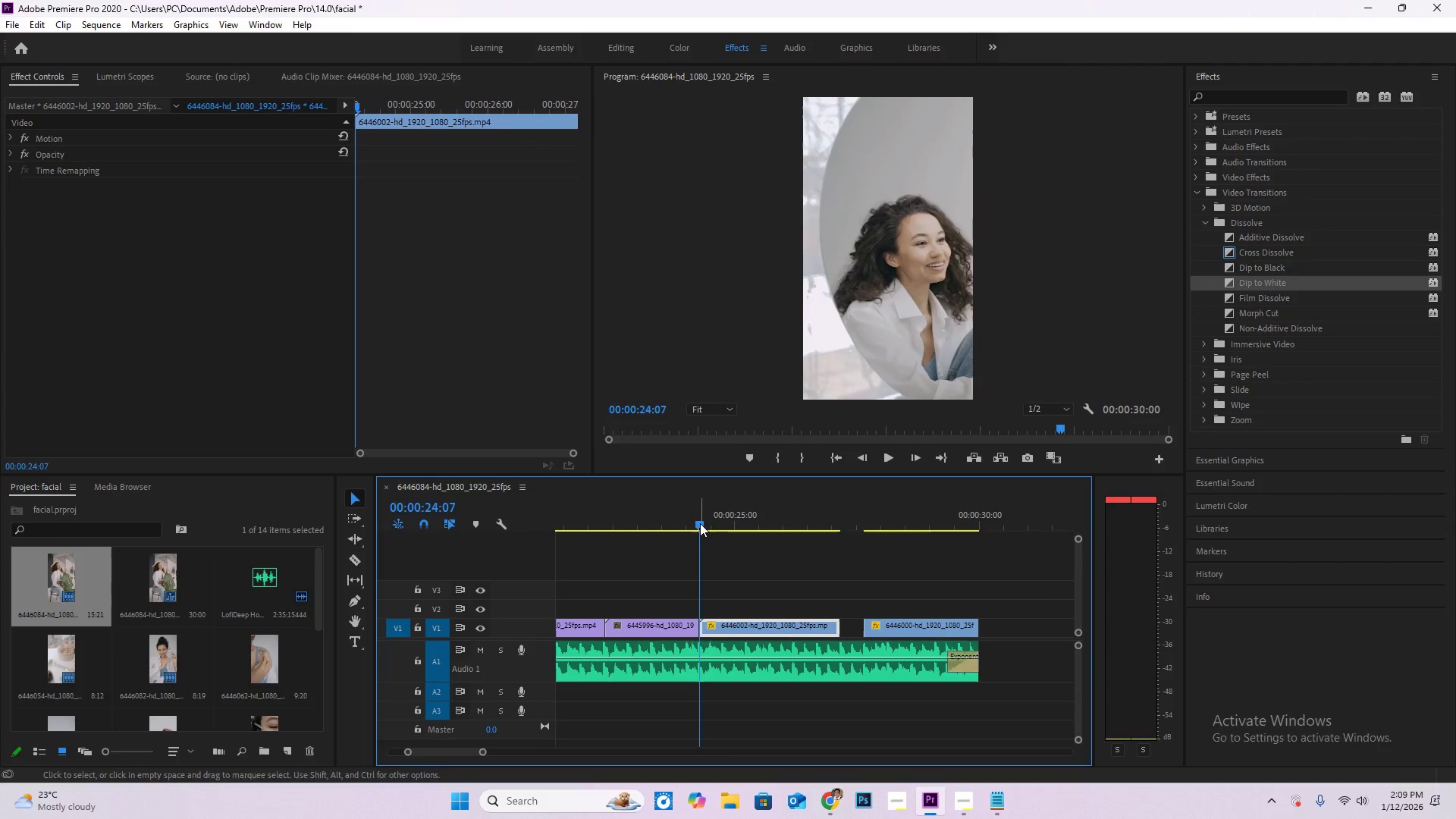 
left_click_drag(start_coordinate=[699, 523], to_coordinate=[679, 521])
 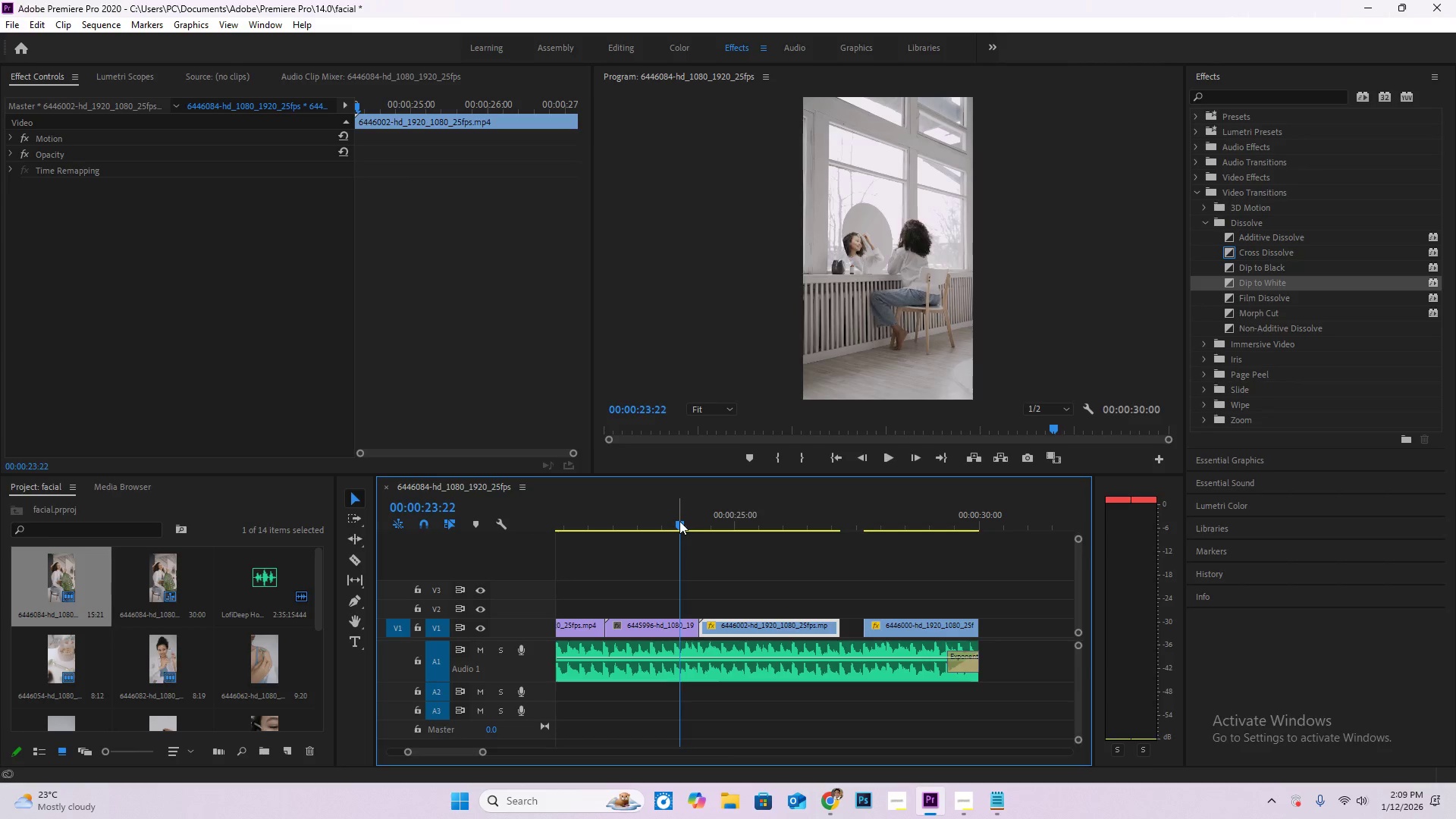 
key(Space)
 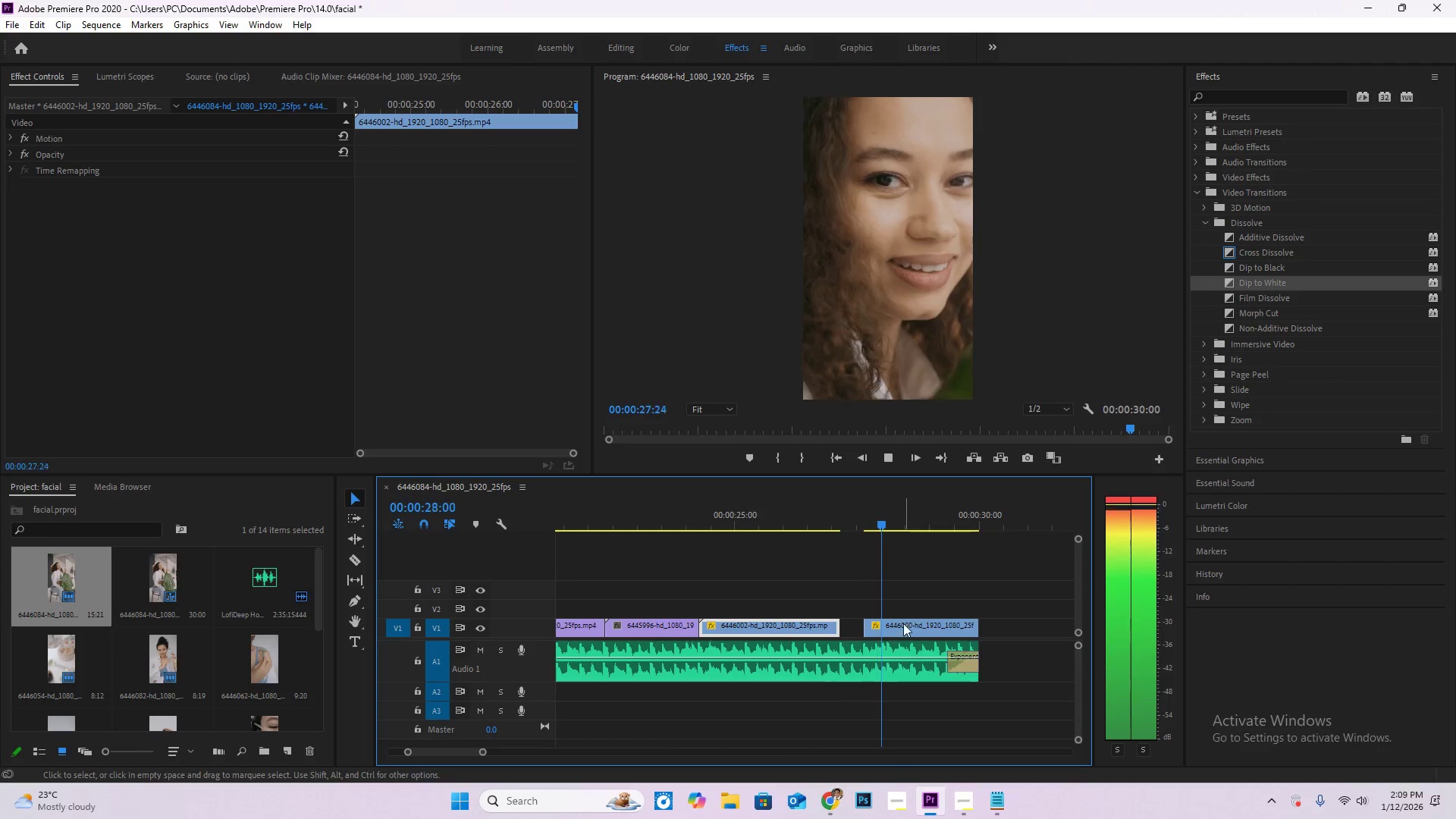 
wait(5.52)
 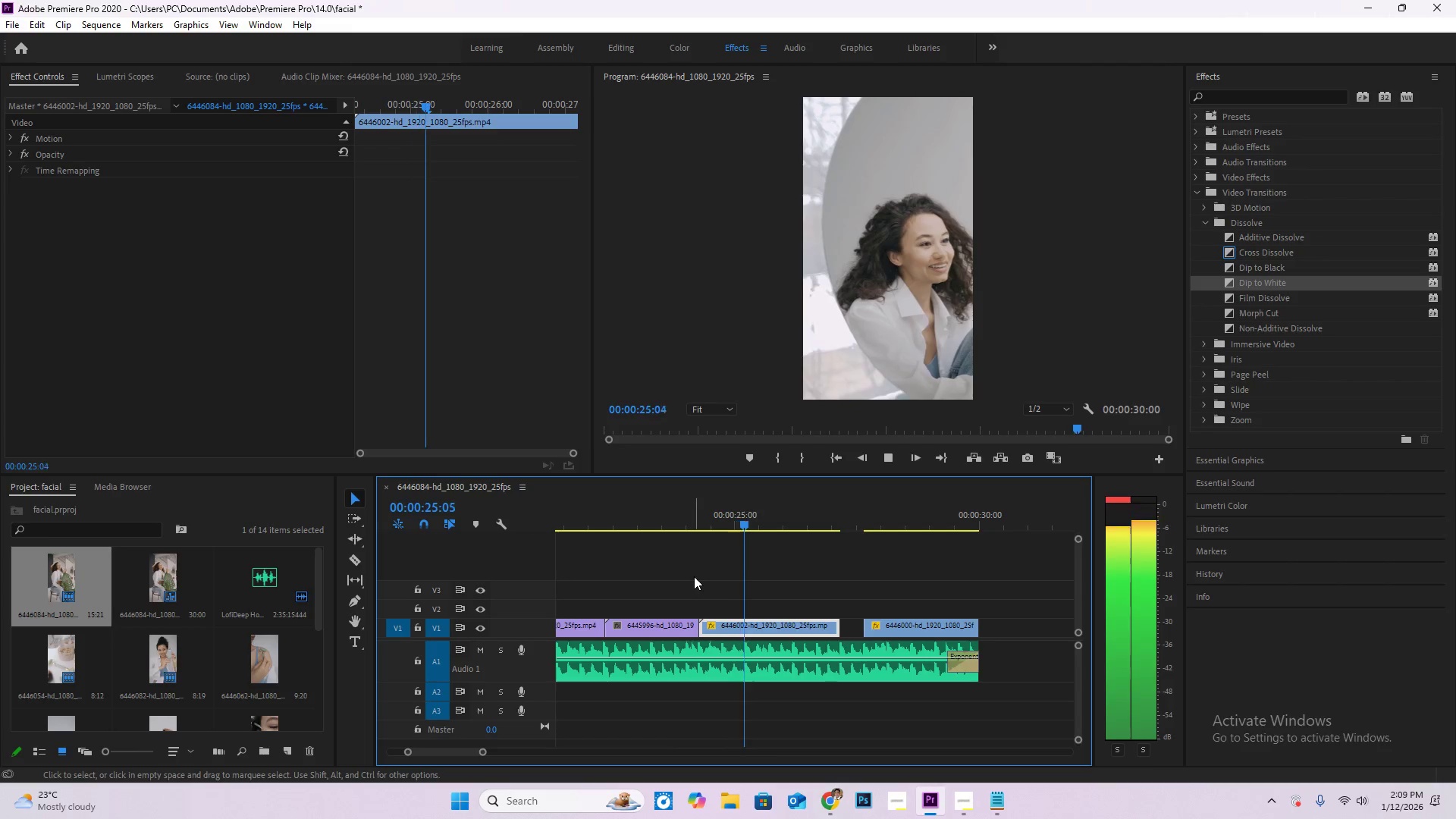 
left_click_drag(start_coordinate=[864, 626], to_coordinate=[839, 623])
 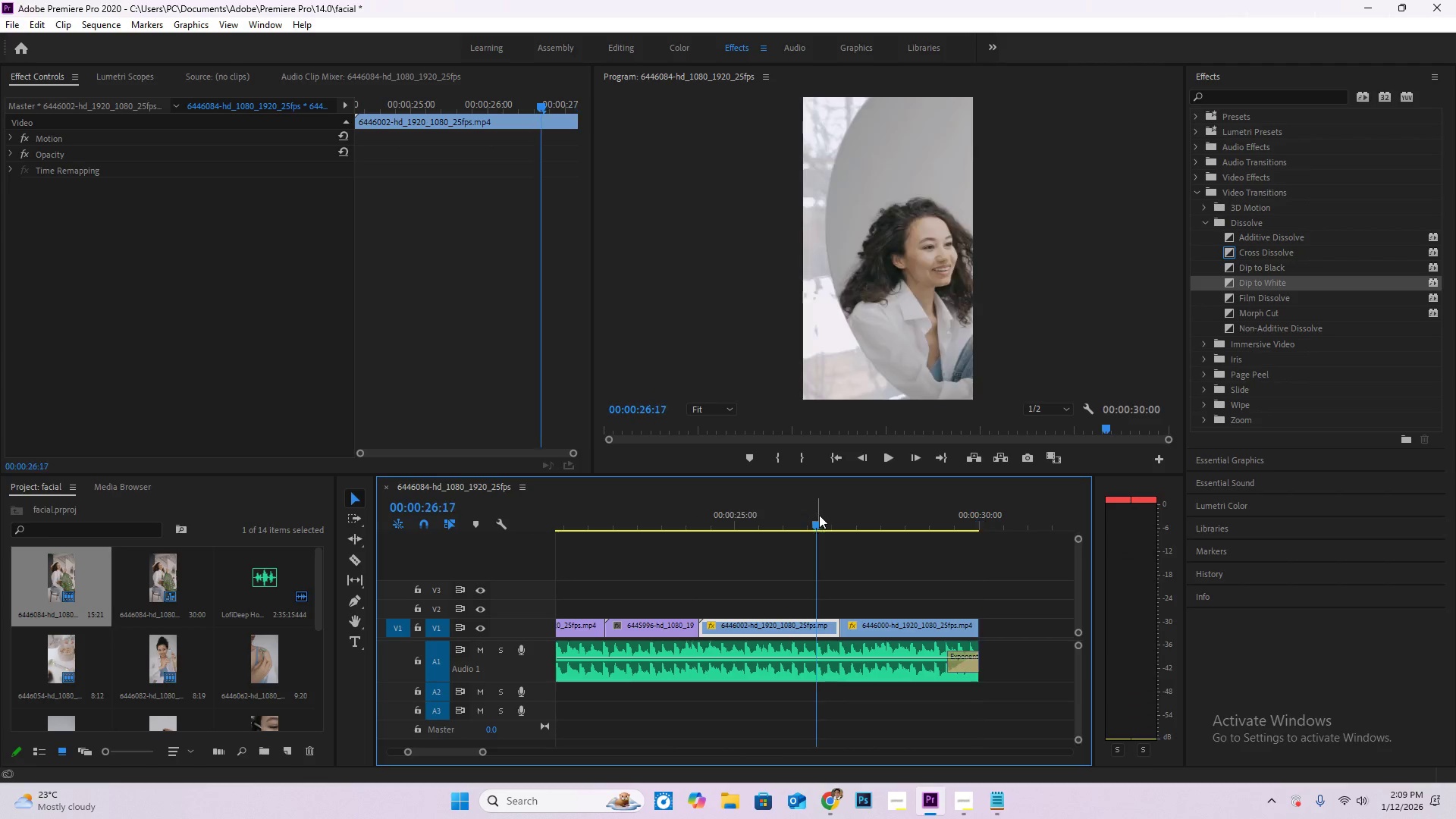 
key(Space)
 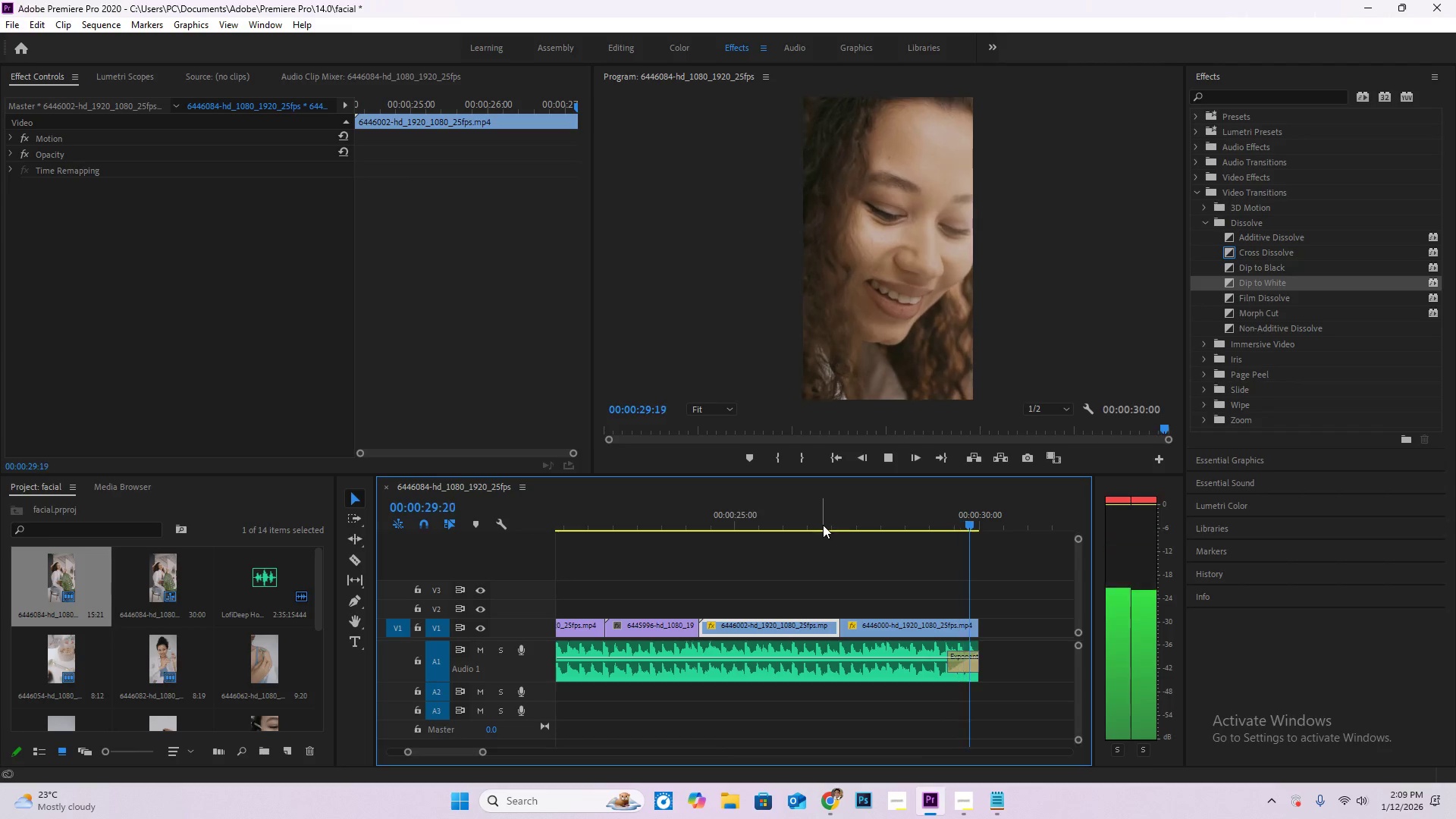 
left_click_drag(start_coordinate=[1241, 281], to_coordinate=[841, 629])
 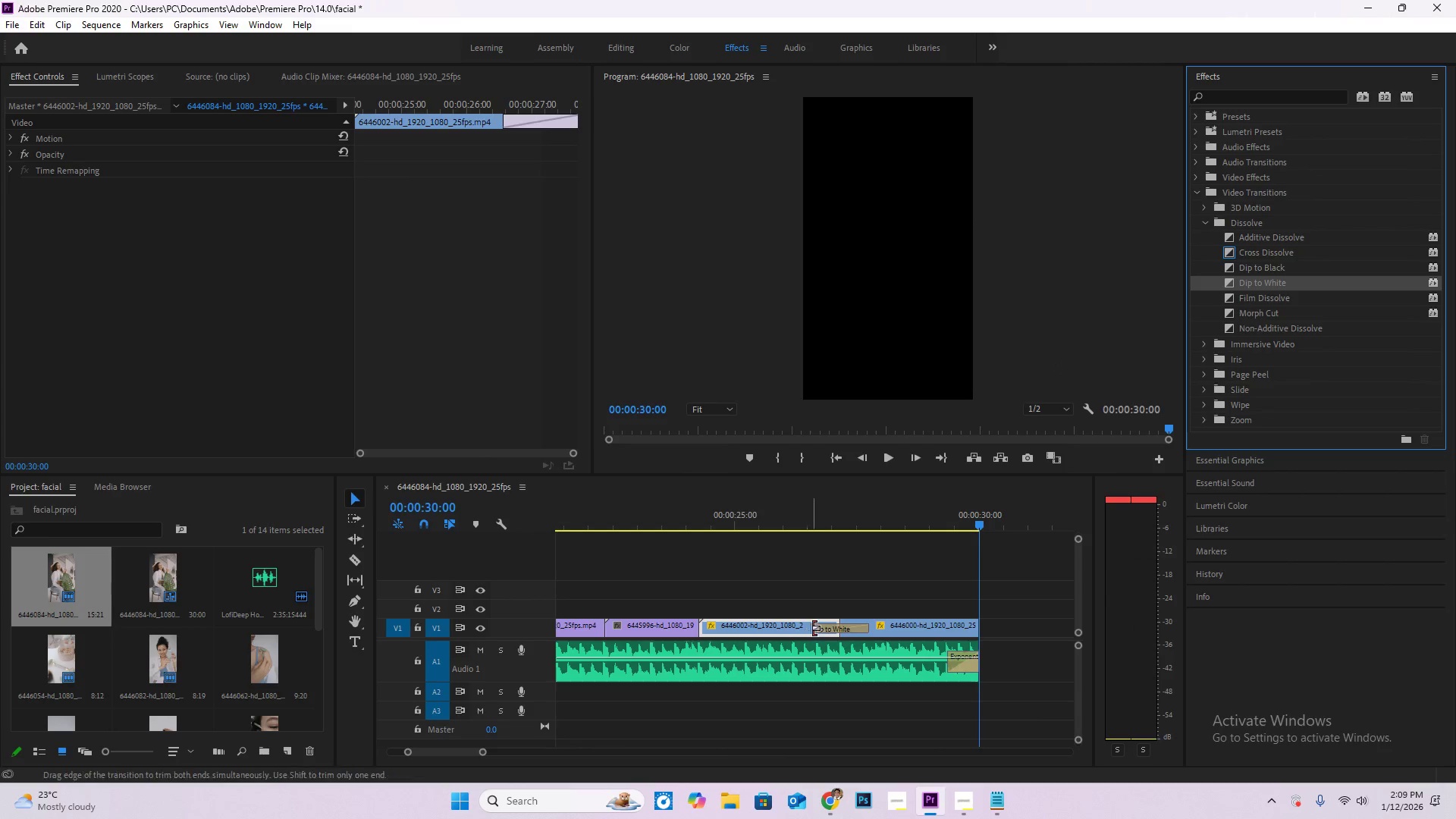 
left_click_drag(start_coordinate=[812, 626], to_coordinate=[829, 627])
 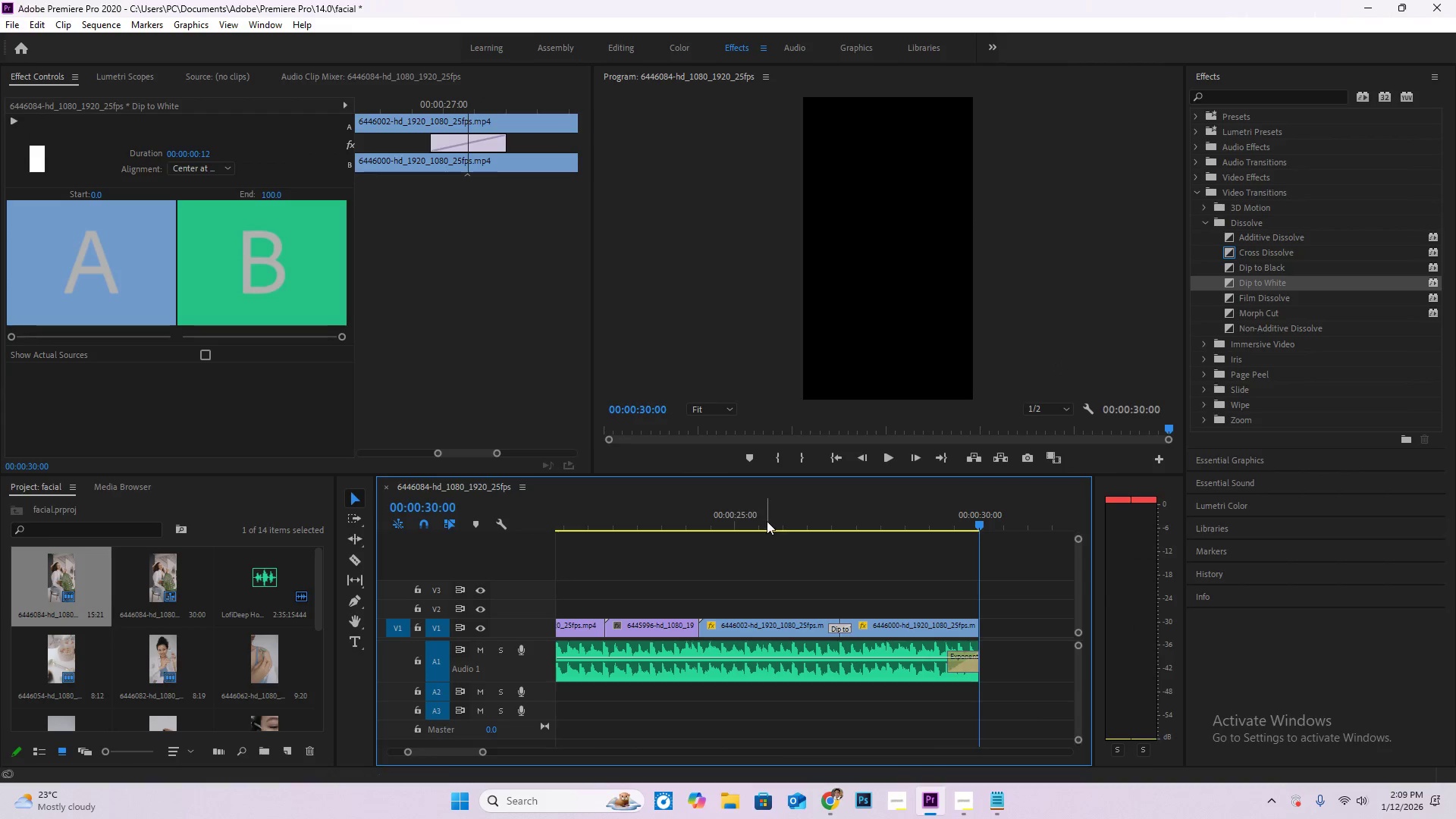 
left_click([766, 520])
 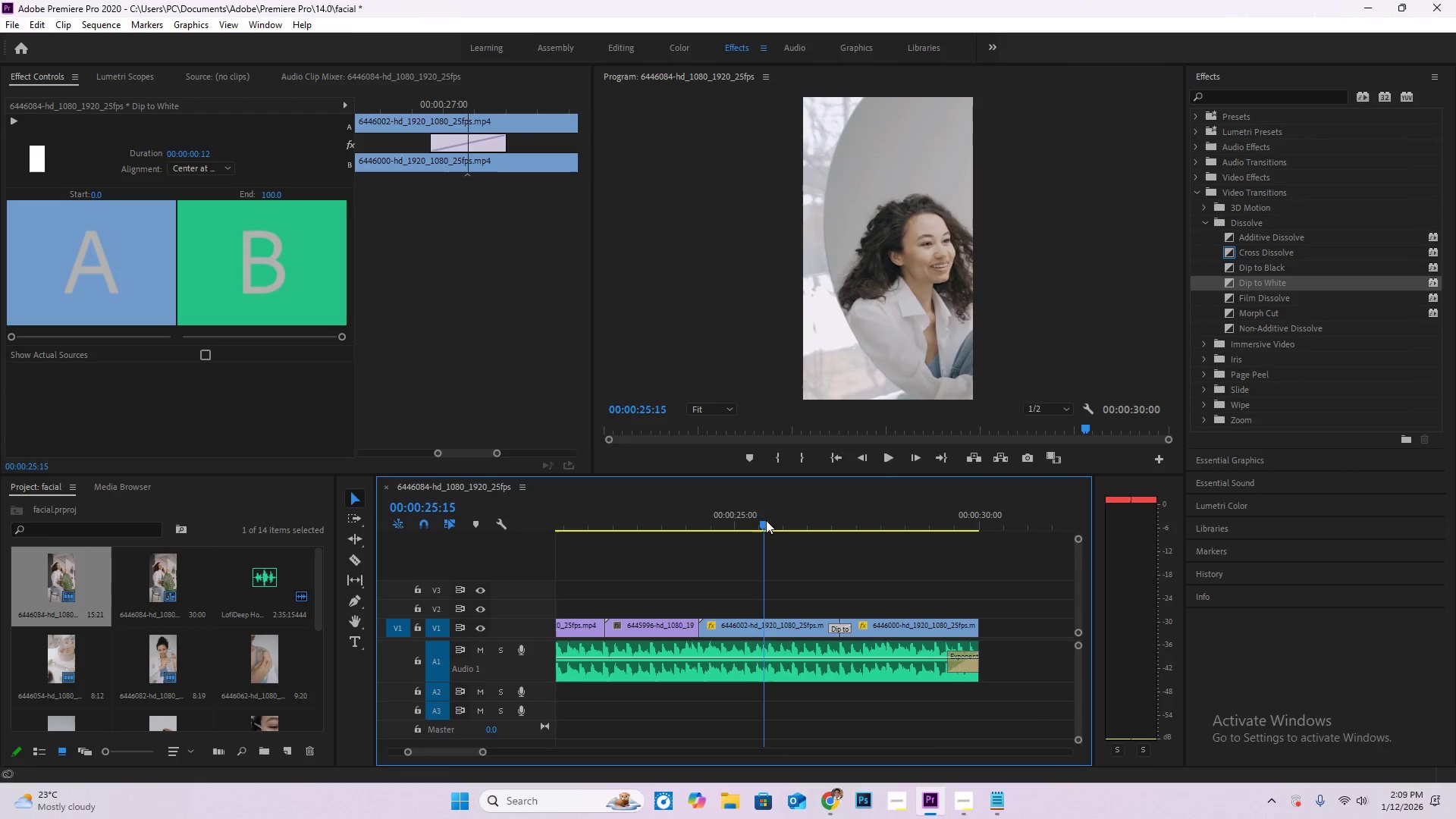 
key(Space)
 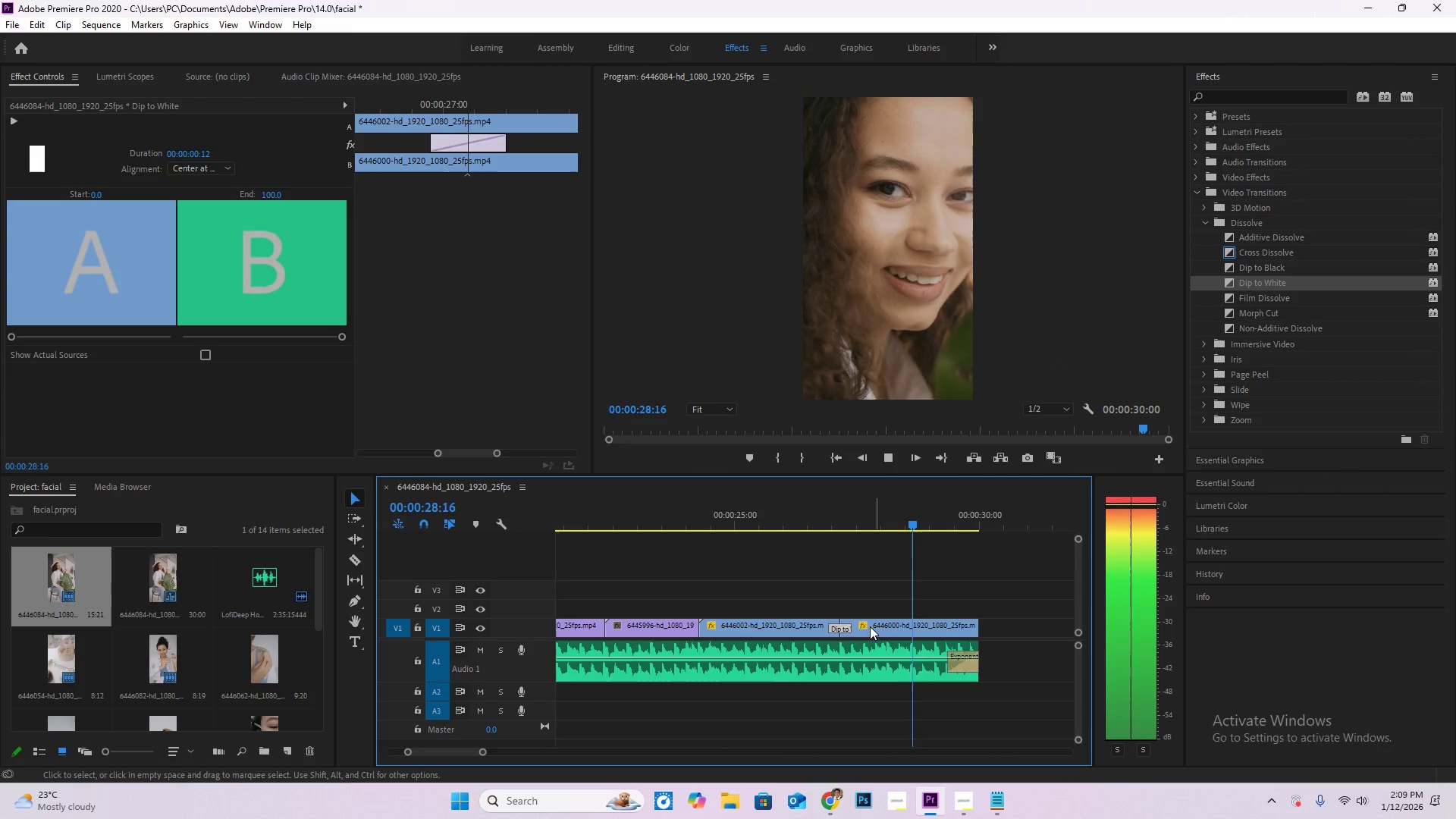 
left_click_drag(start_coordinate=[848, 632], to_coordinate=[863, 625])
 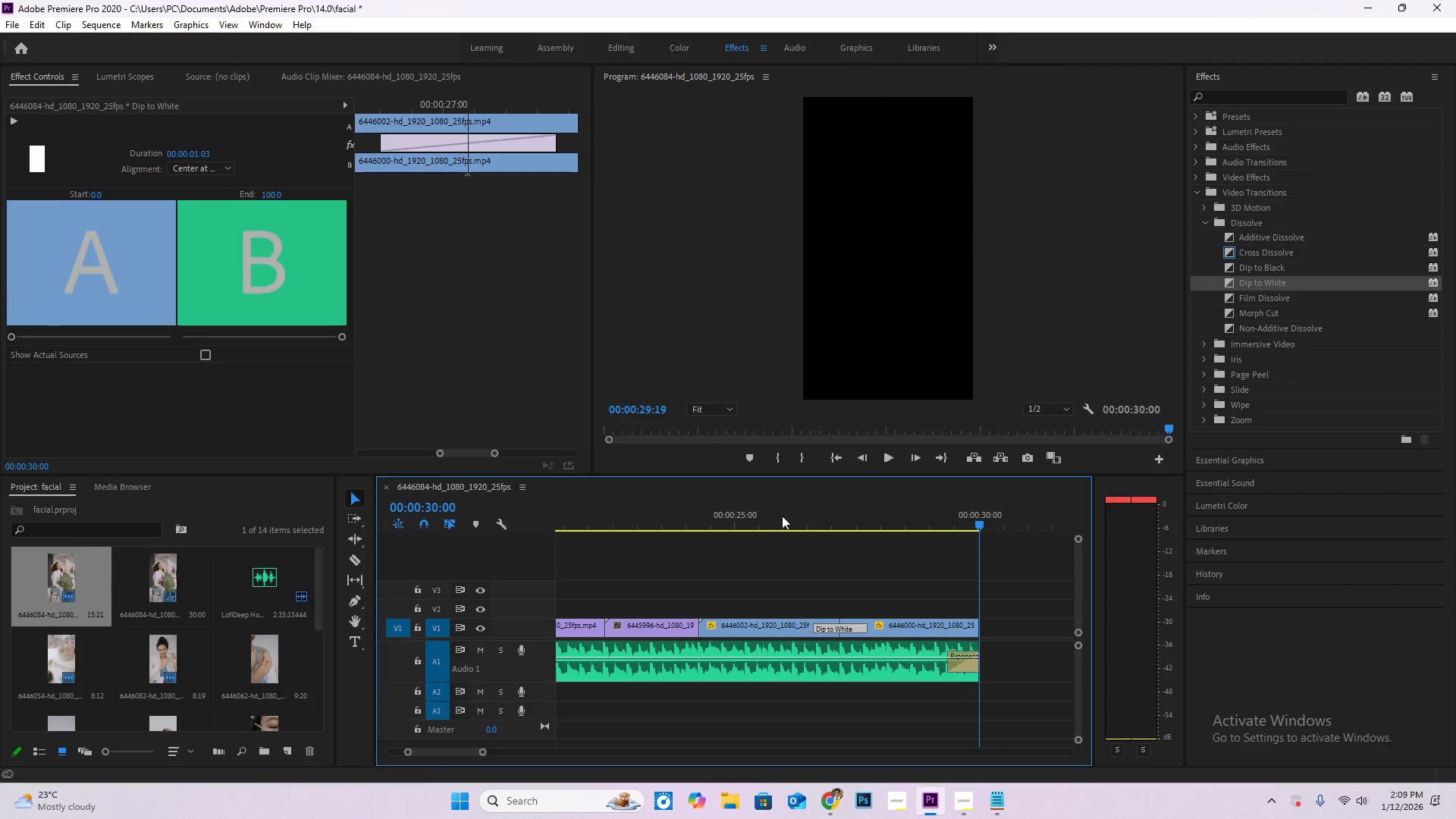 
left_click_drag(start_coordinate=[735, 510], to_coordinate=[731, 511])
 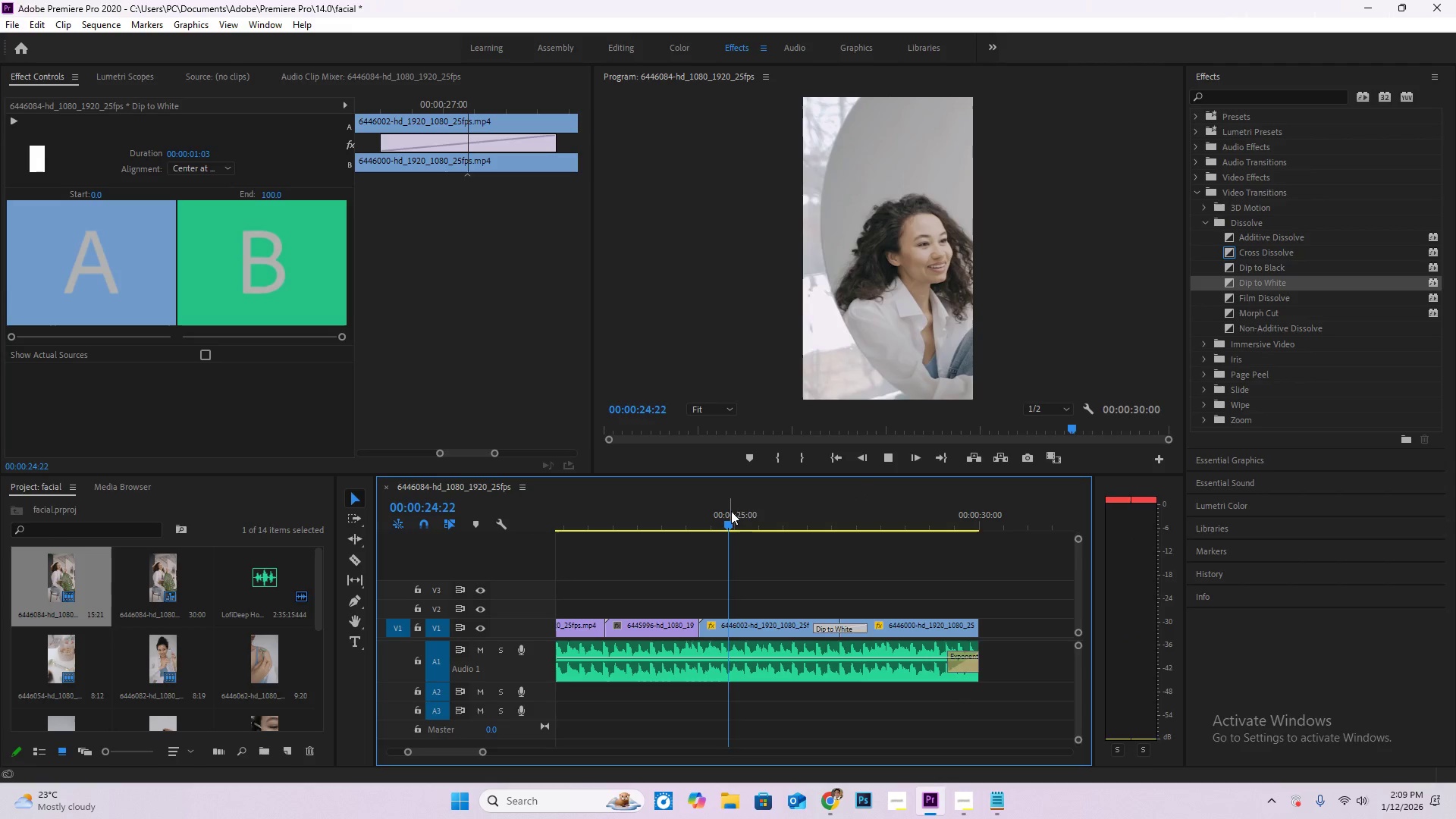 
key(Space)
 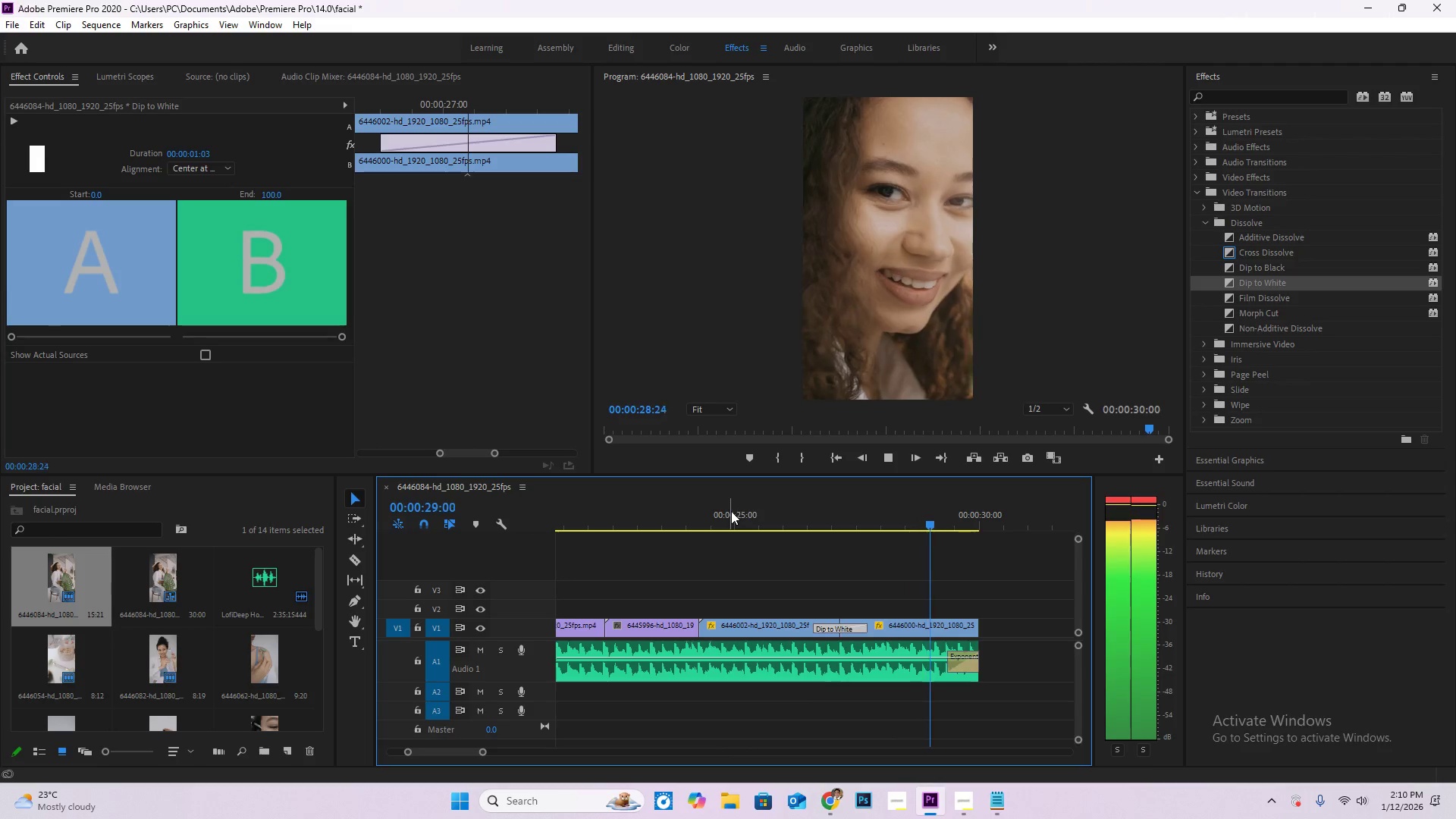 
wait(5.59)
 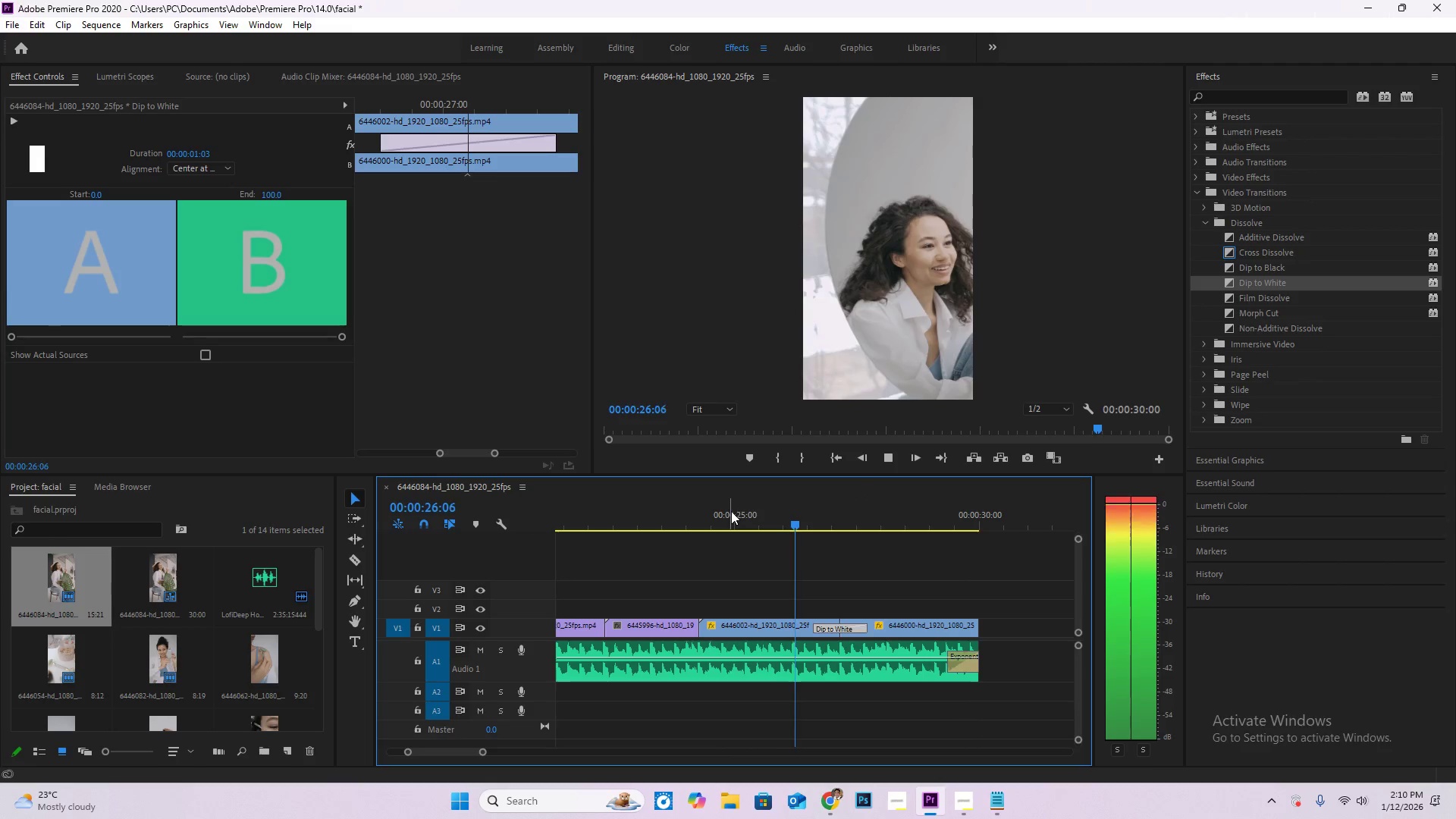 
hold_key(key=AltLeft, duration=1.44)
scroll: coordinate [733, 610], scroll_direction: down, amount: 21.0
 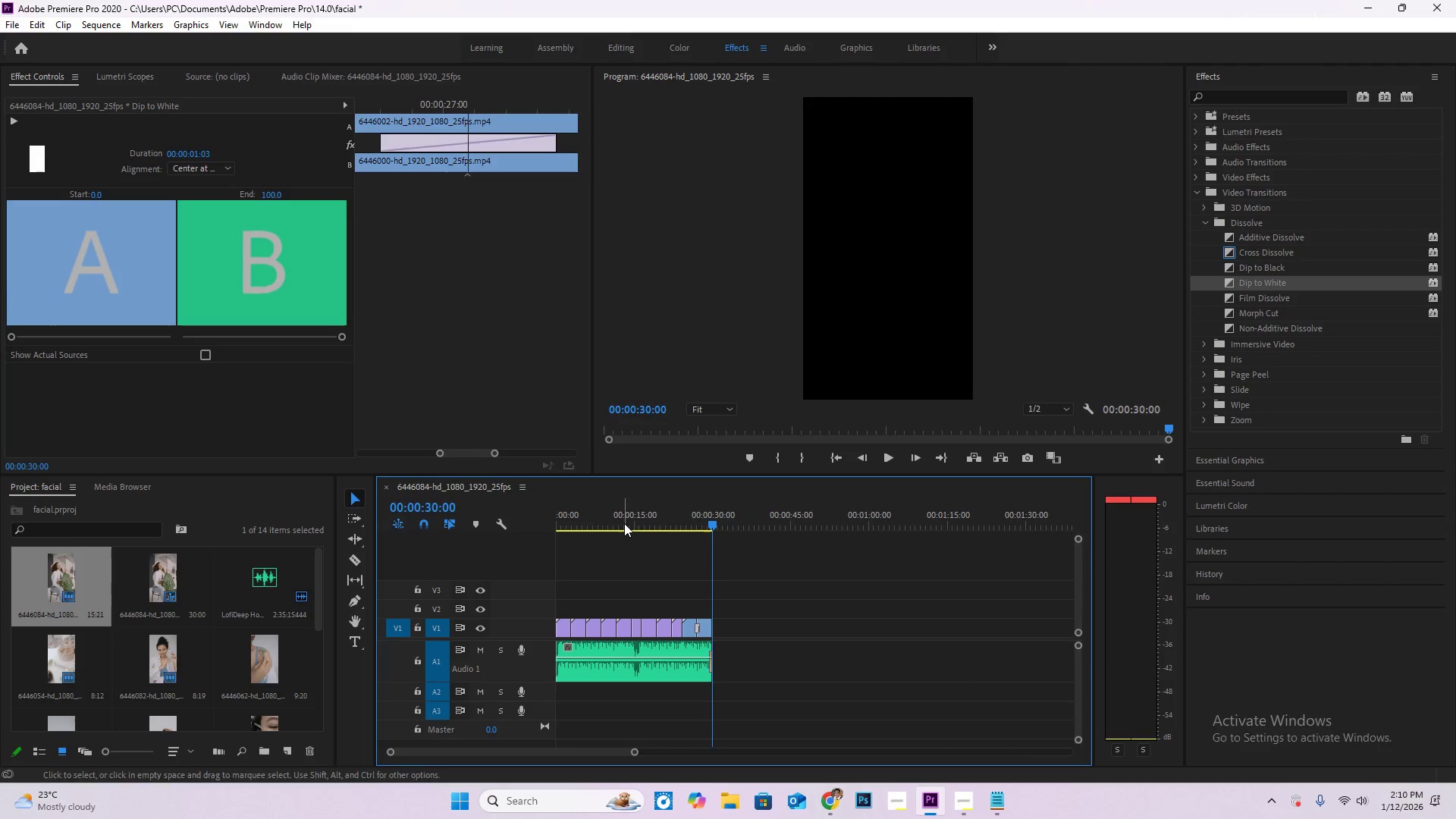 
left_click_drag(start_coordinate=[616, 519], to_coordinate=[511, 513])
 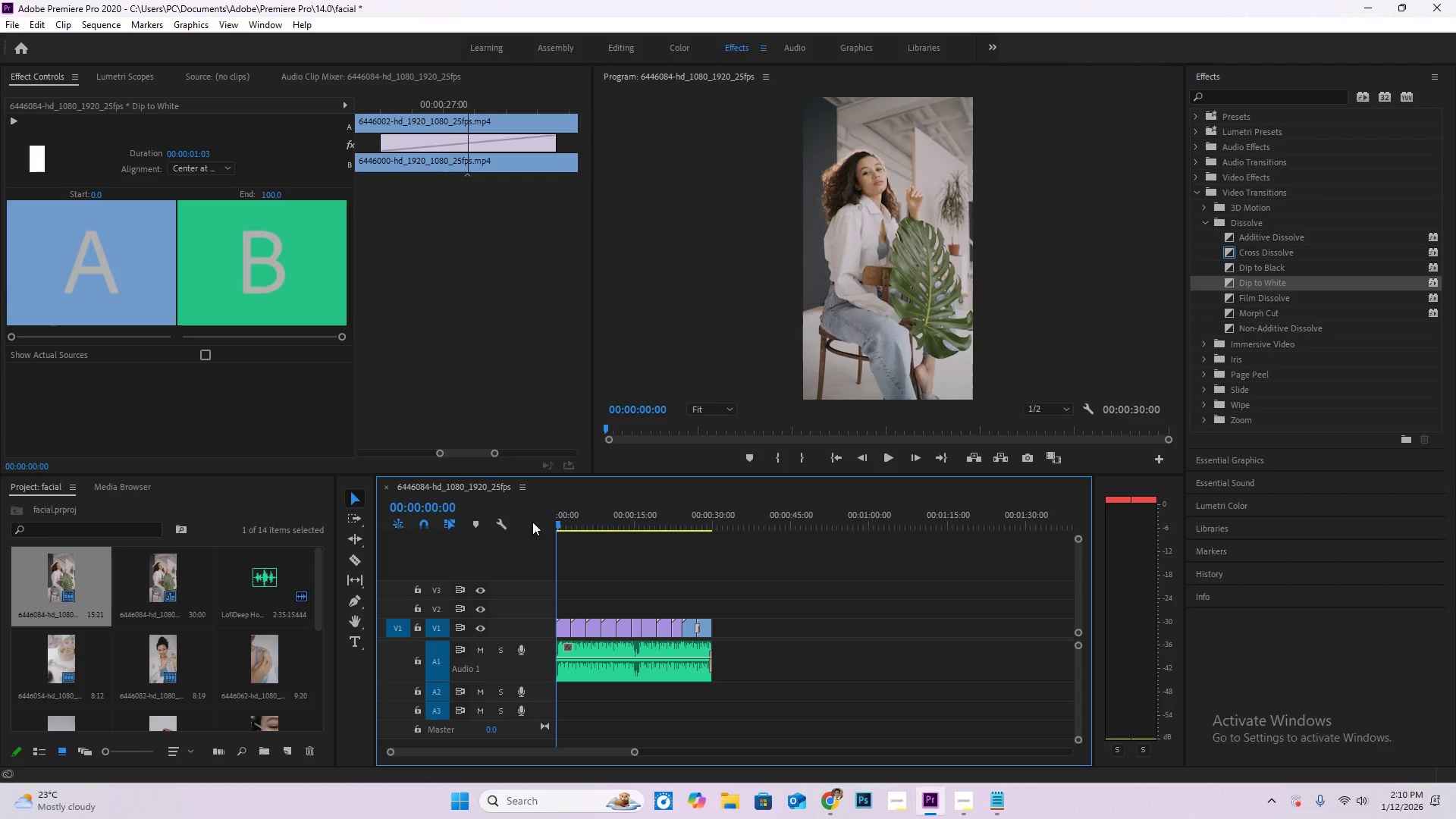 
key(Space)
 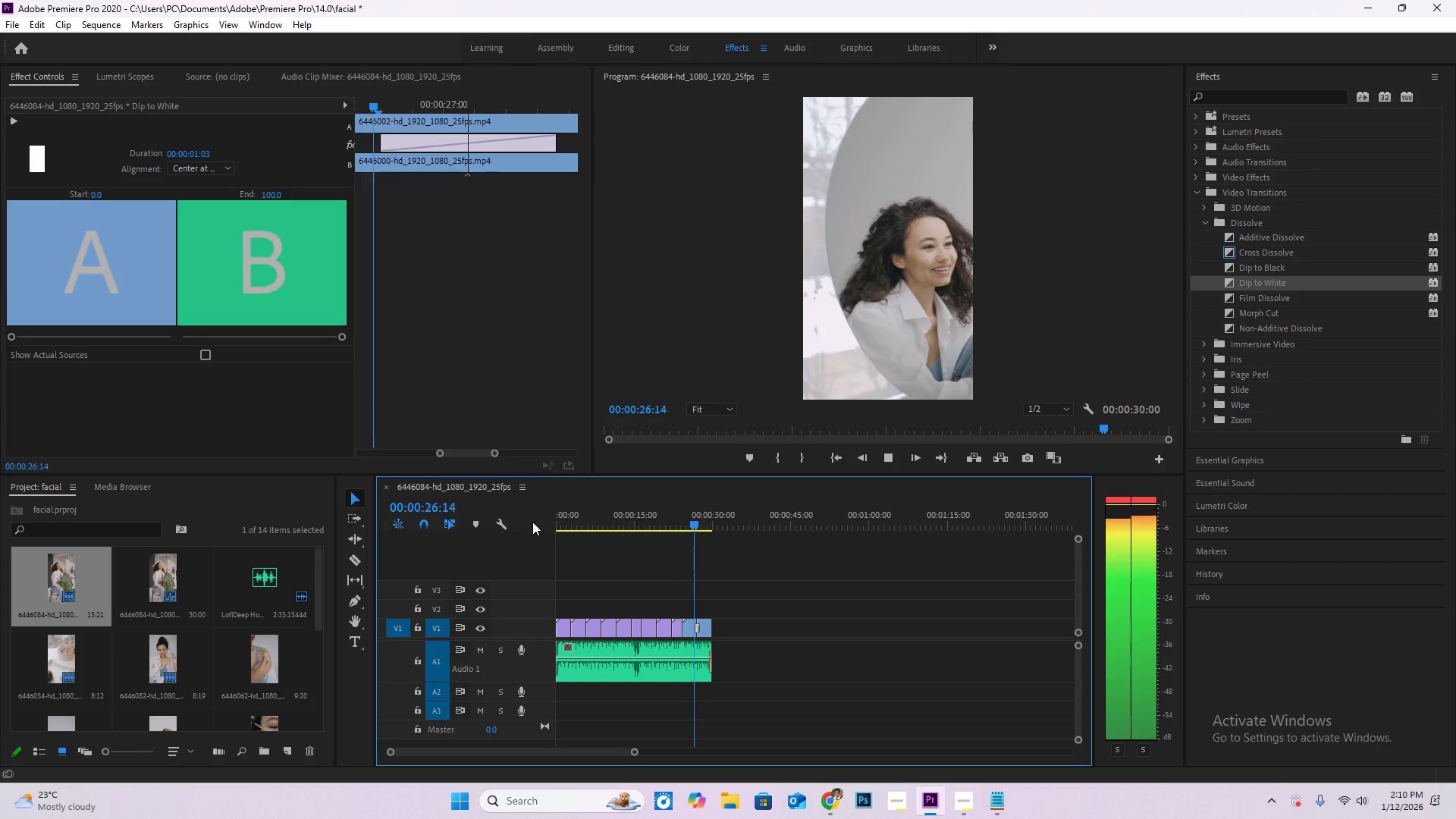 
wait(31.95)
 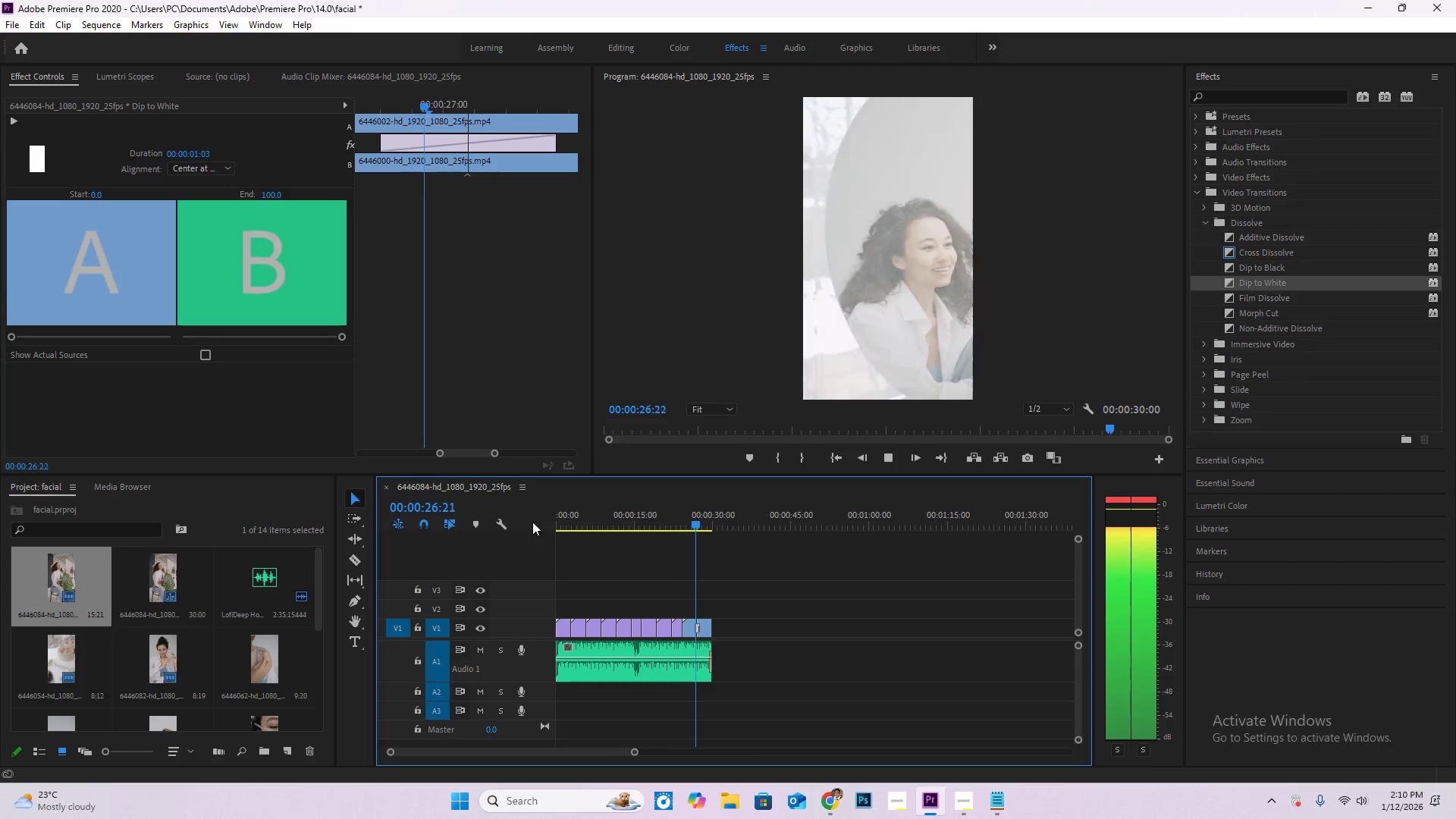 
key(Control+S)